 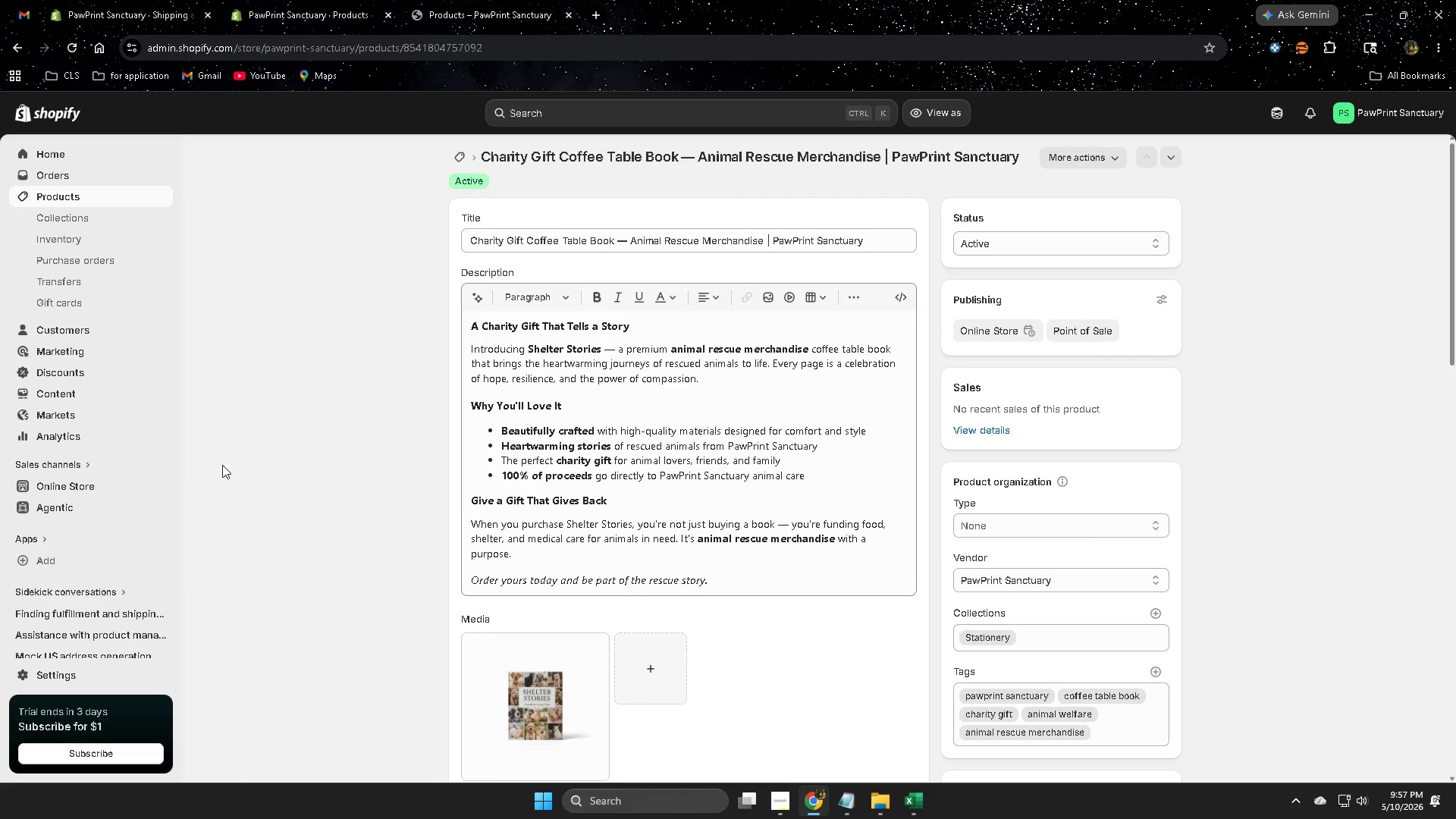 
left_click([91, 483])
 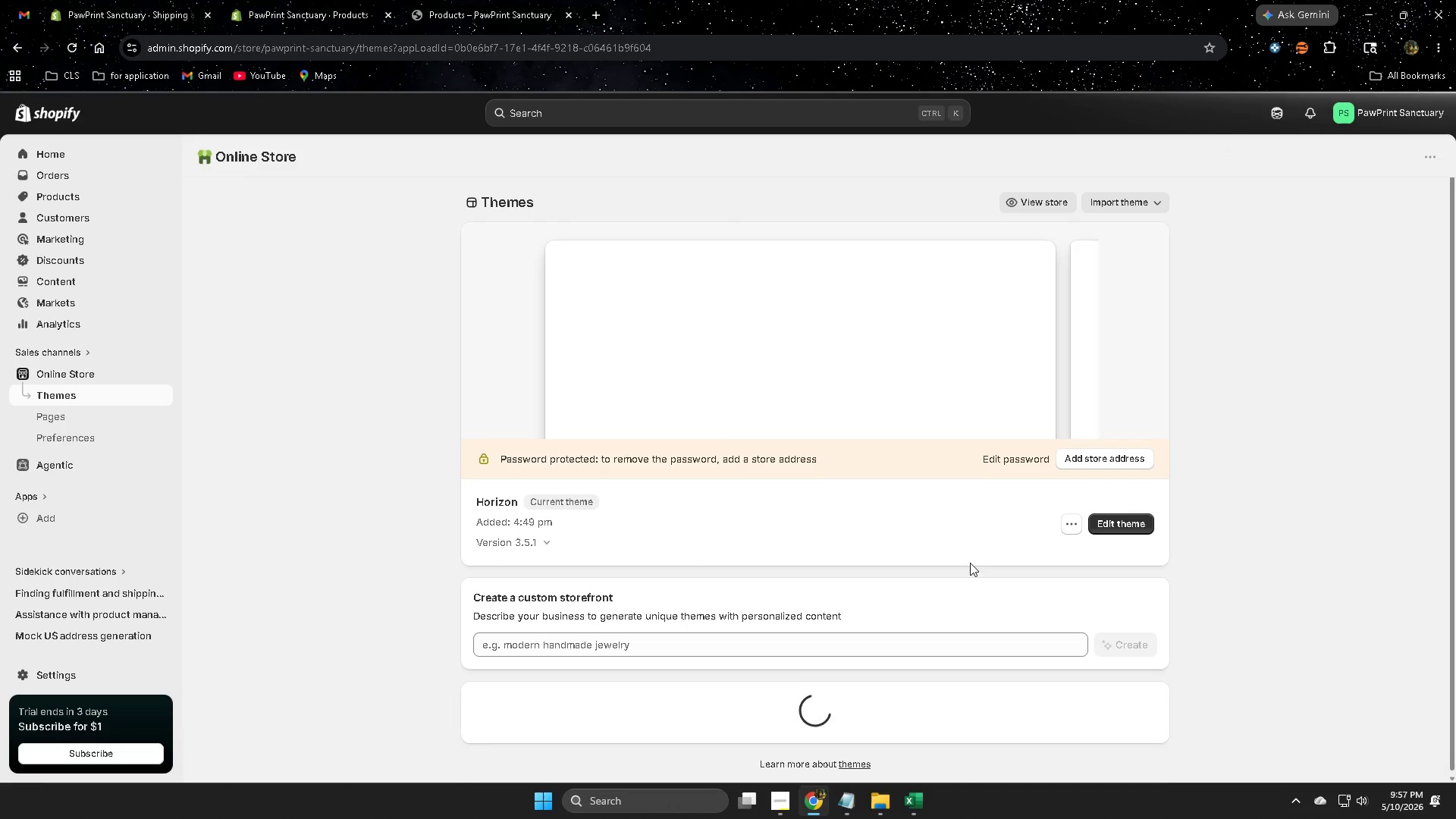 
wait(6.86)
 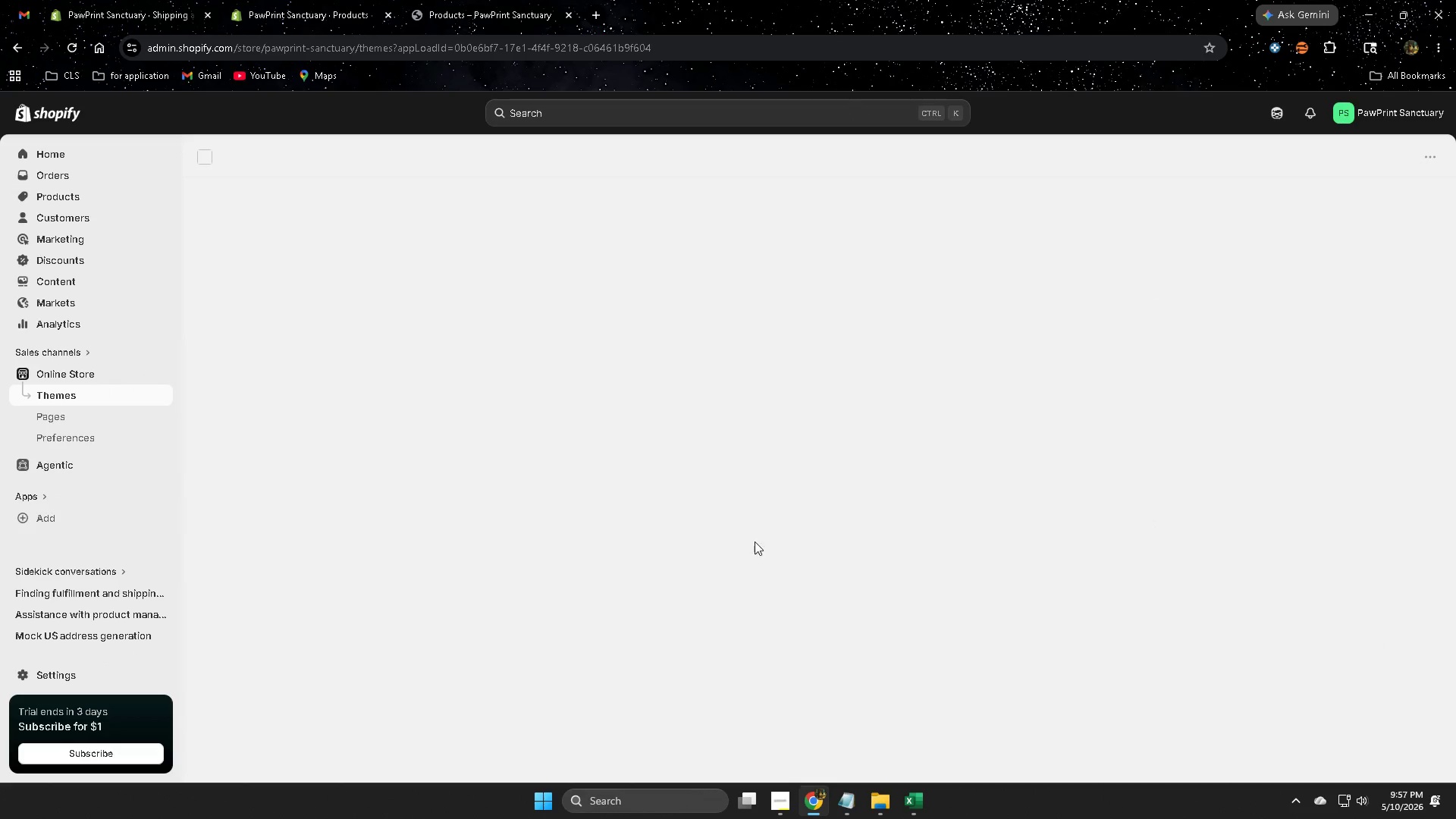 
scroll: coordinate [406, 642], scroll_direction: down, amount: 12.0
 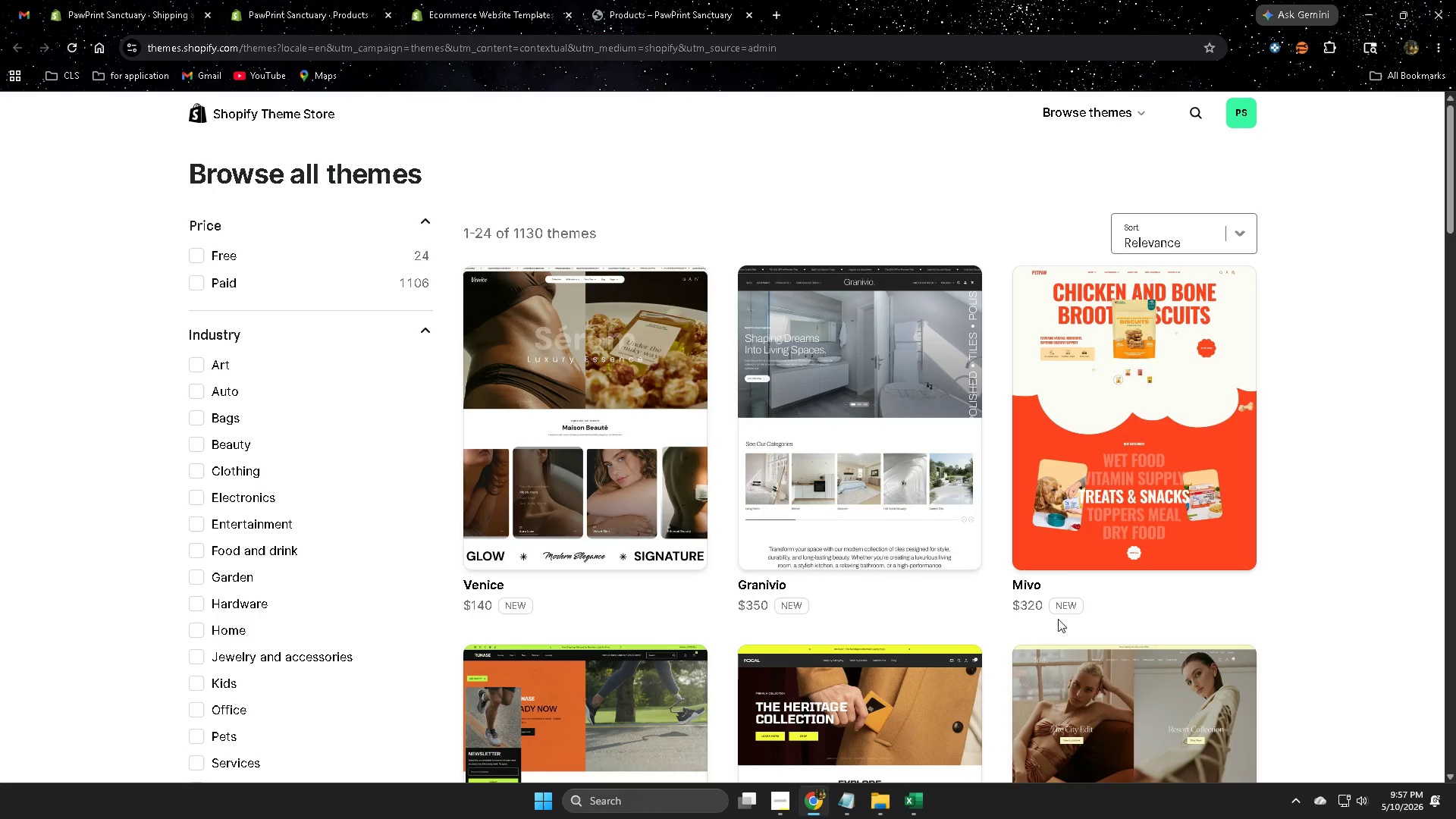 
wait(6.88)
 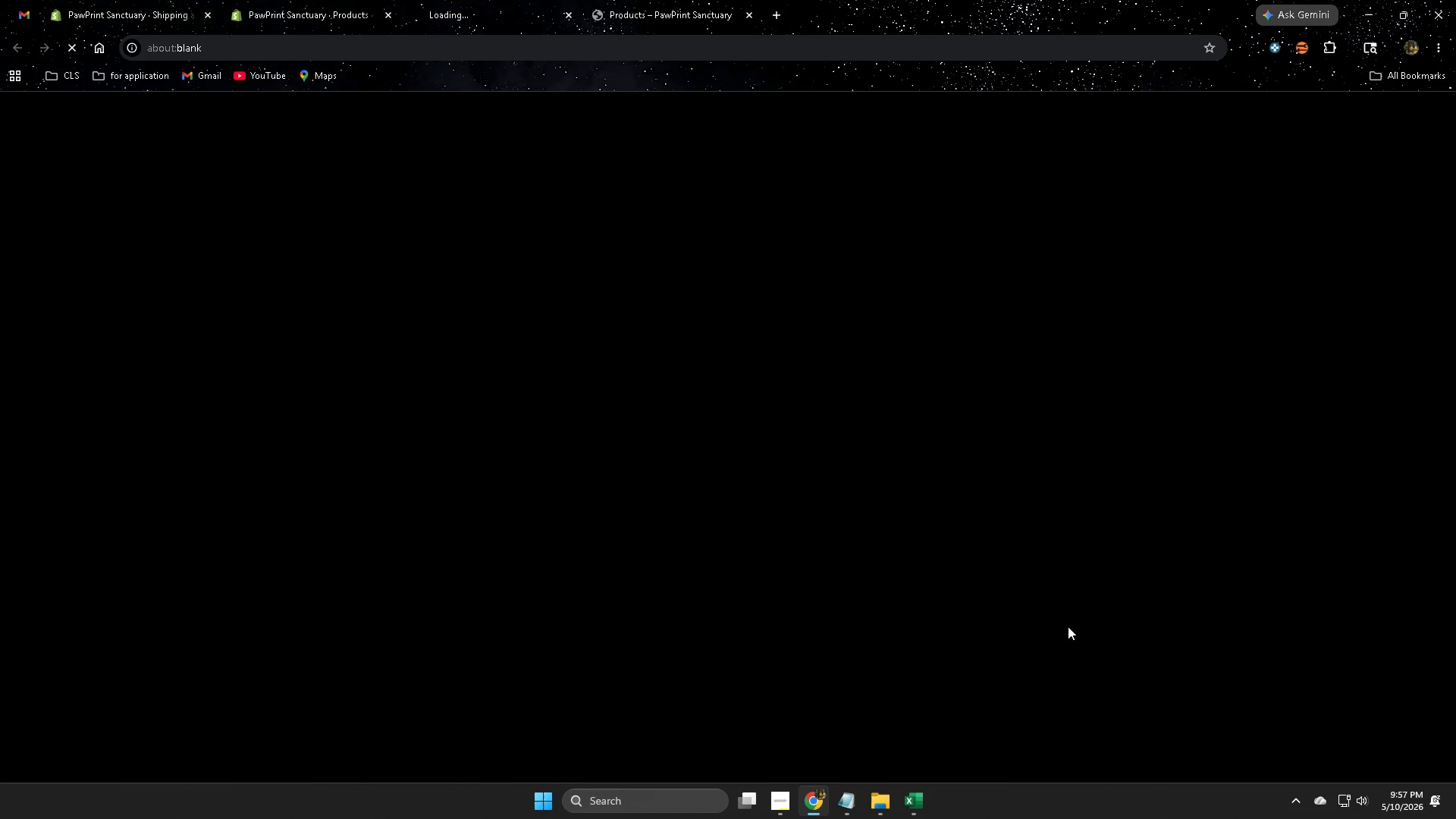 
scroll: coordinate [1273, 651], scroll_direction: down, amount: 5.0
 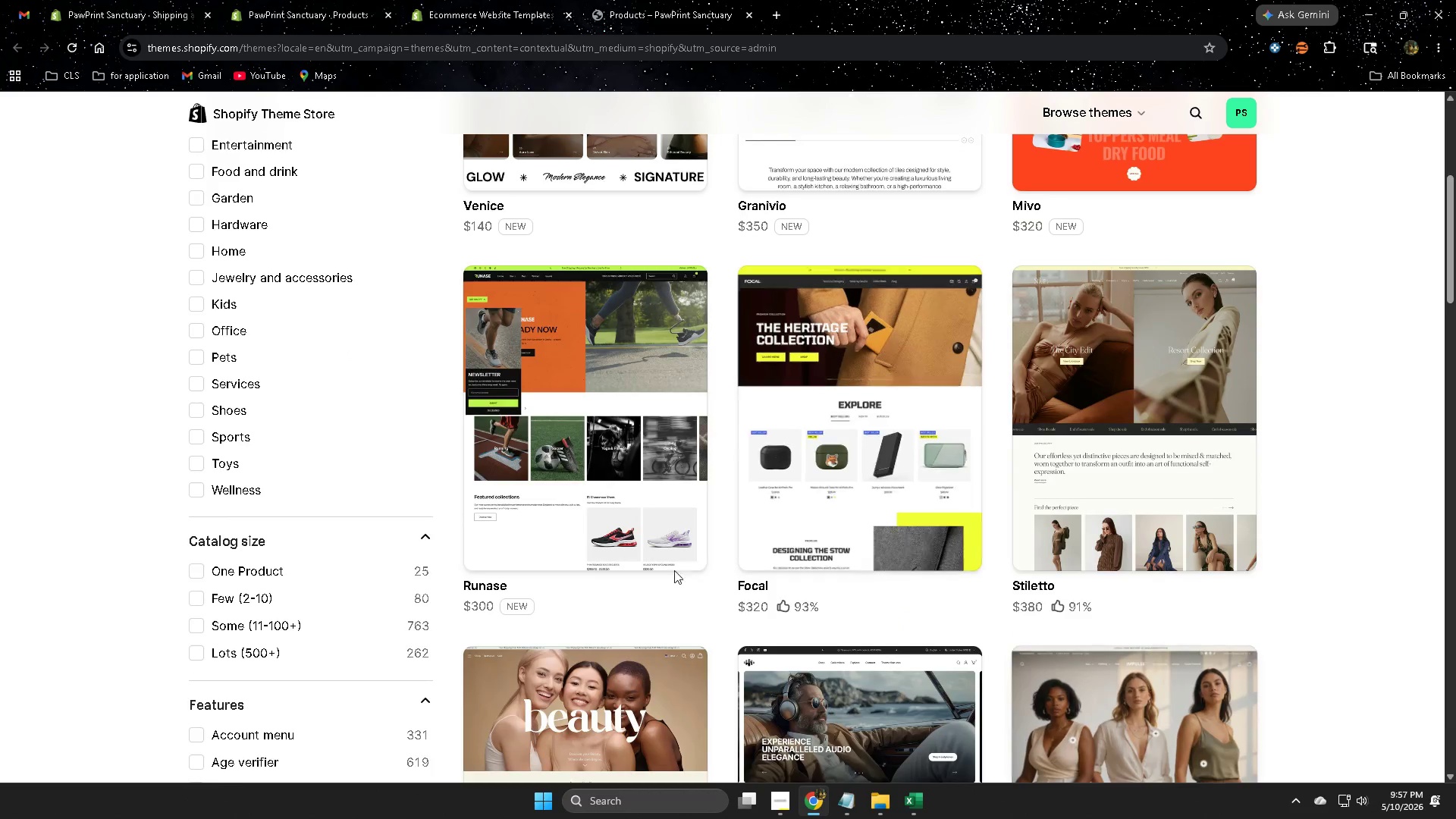 
scroll: coordinate [381, 473], scroll_direction: up, amount: 6.0
 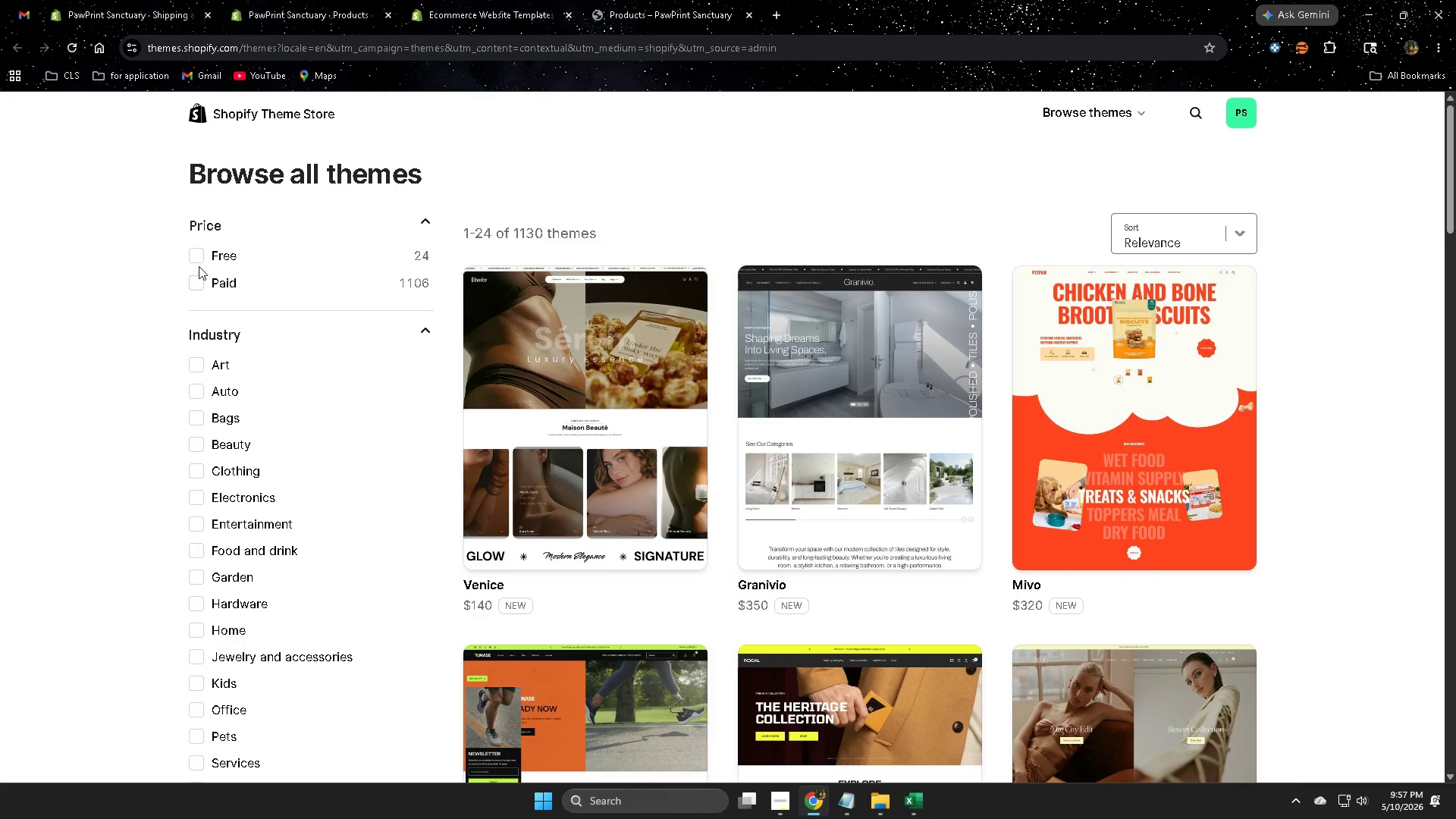 
left_click([197, 259])
 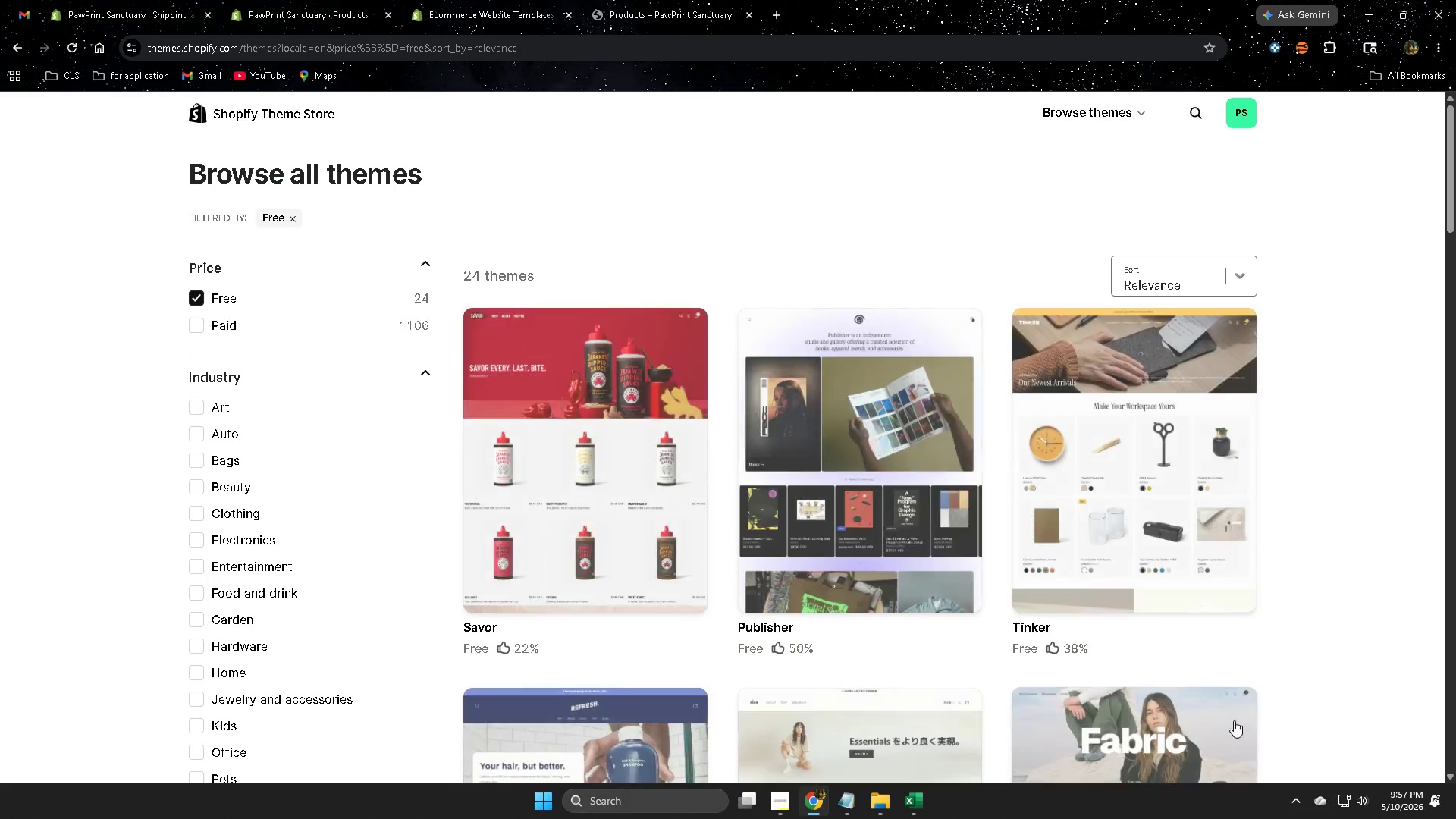 
scroll: coordinate [1075, 679], scroll_direction: down, amount: 18.0
 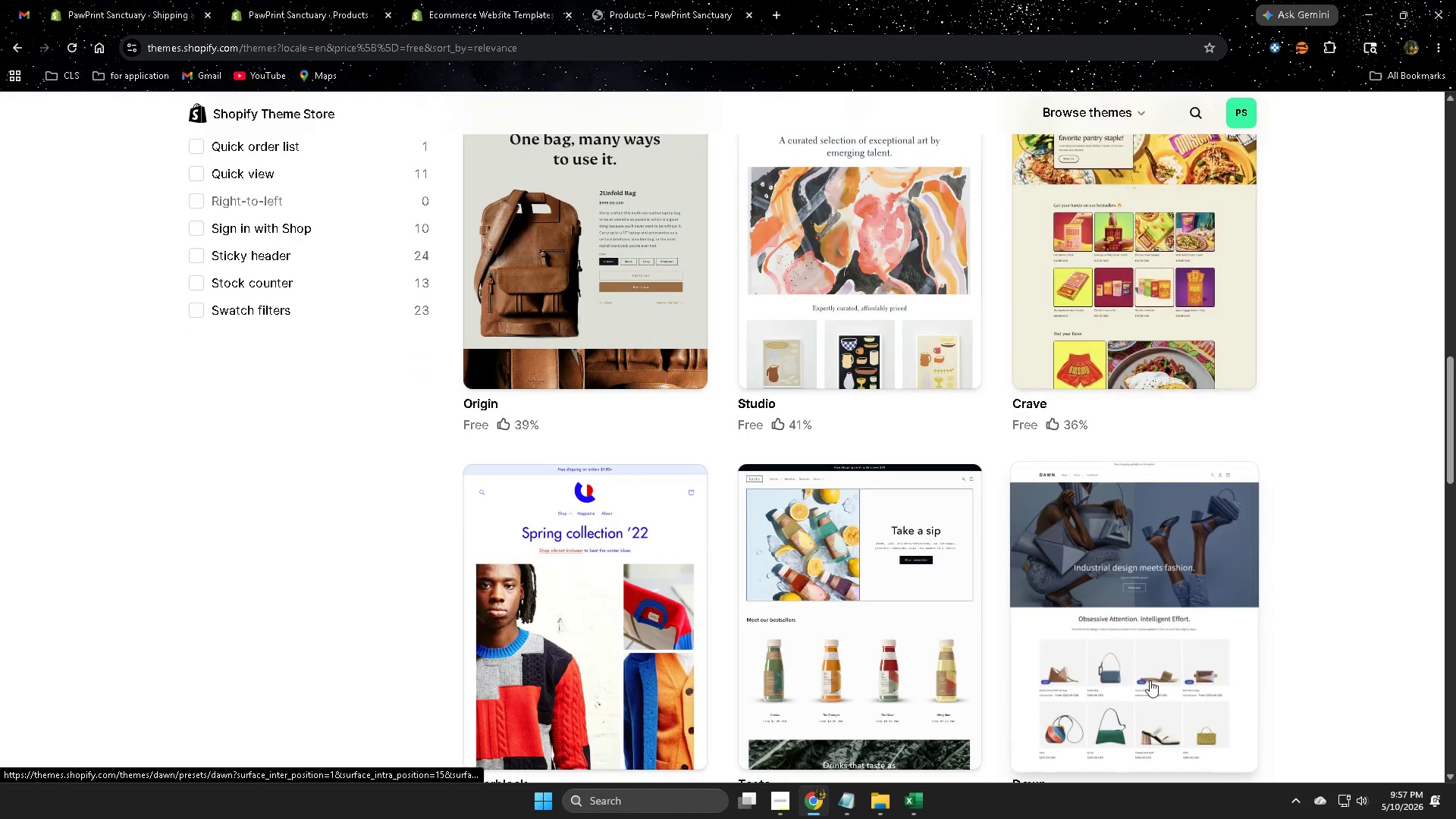 
left_click([1147, 671])
 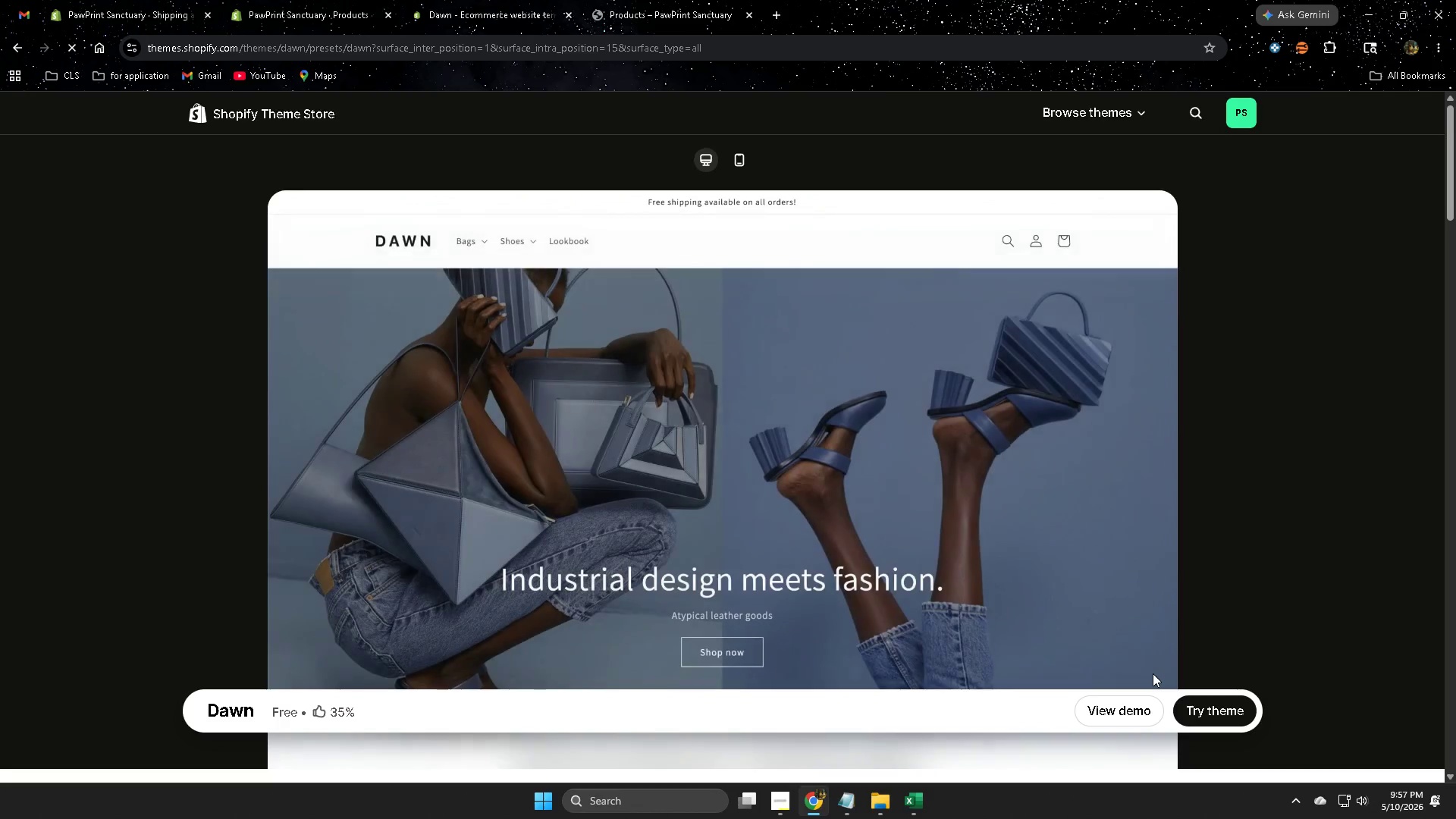 
left_click([1232, 710])
 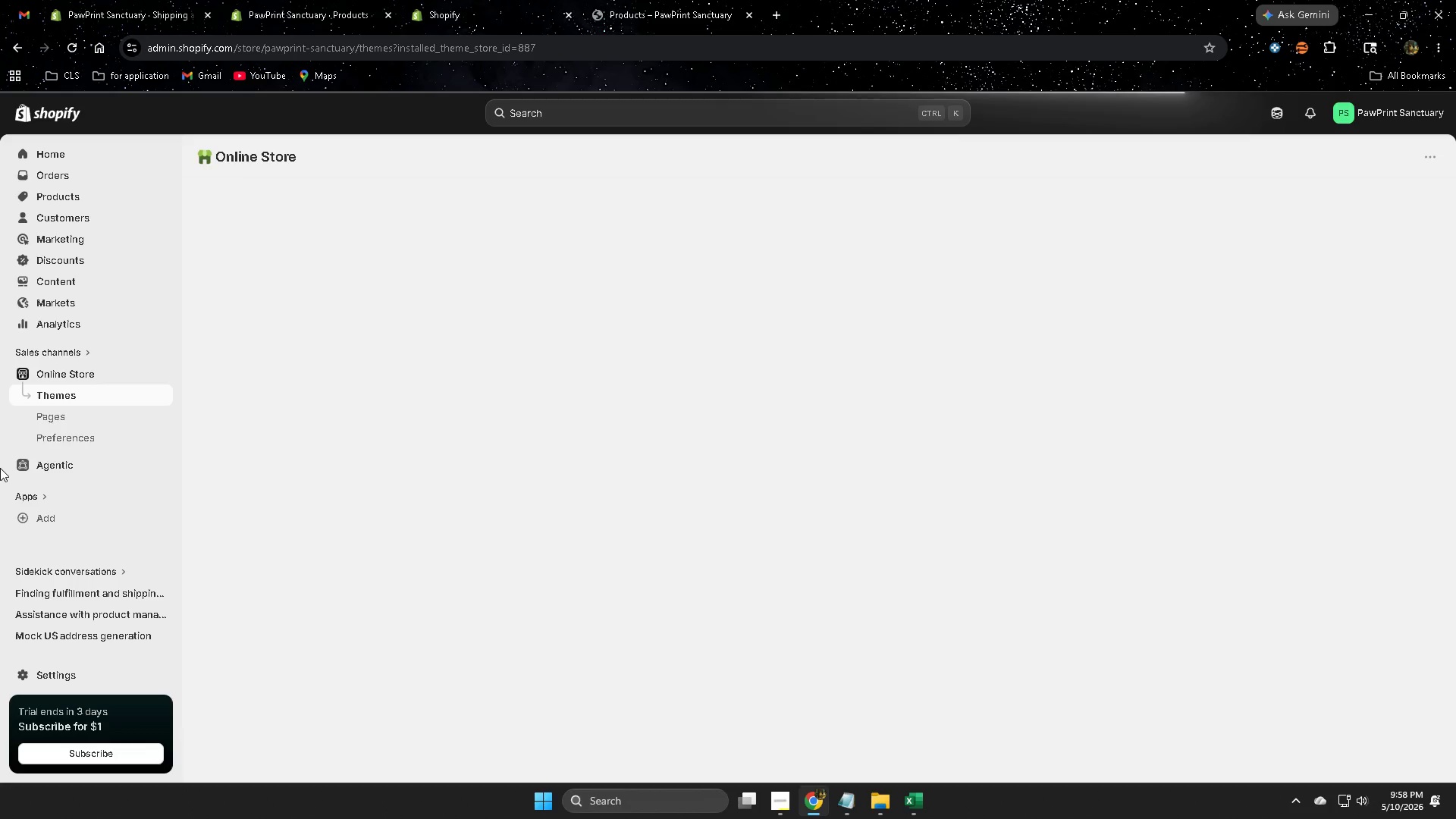 
wait(17.27)
 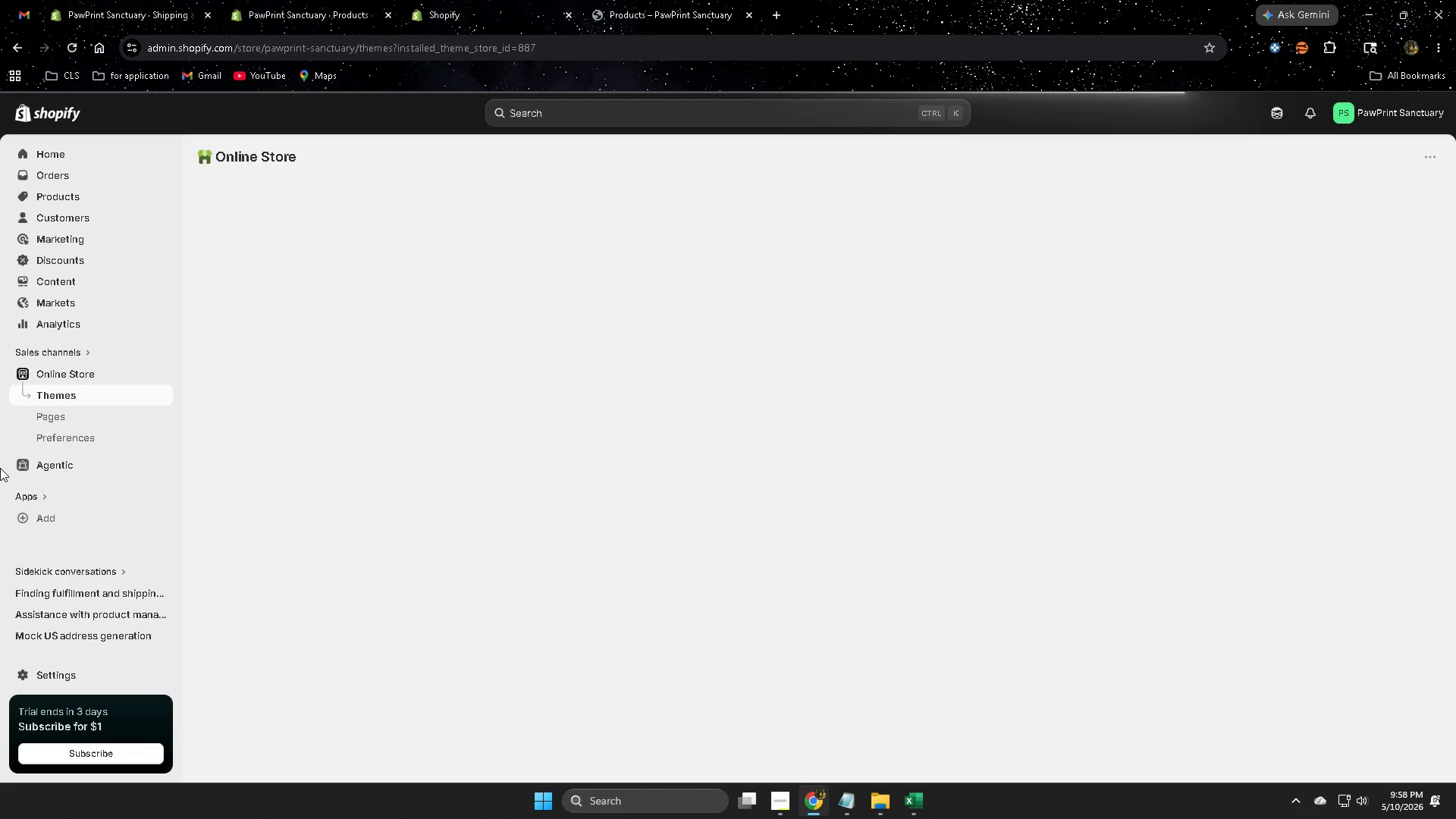 
scroll: coordinate [435, 586], scroll_direction: down, amount: 2.0
 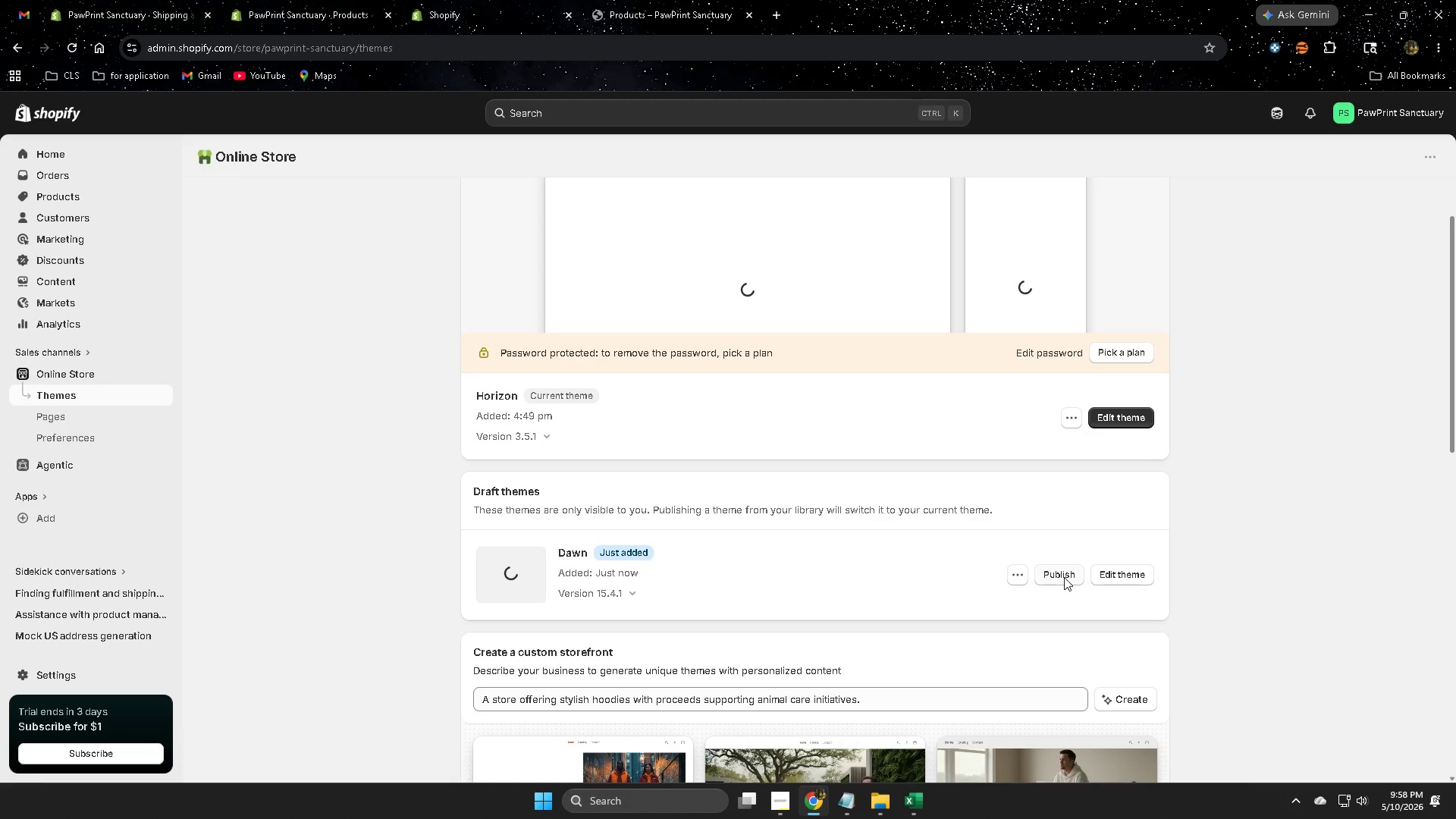 
wait(10.67)
 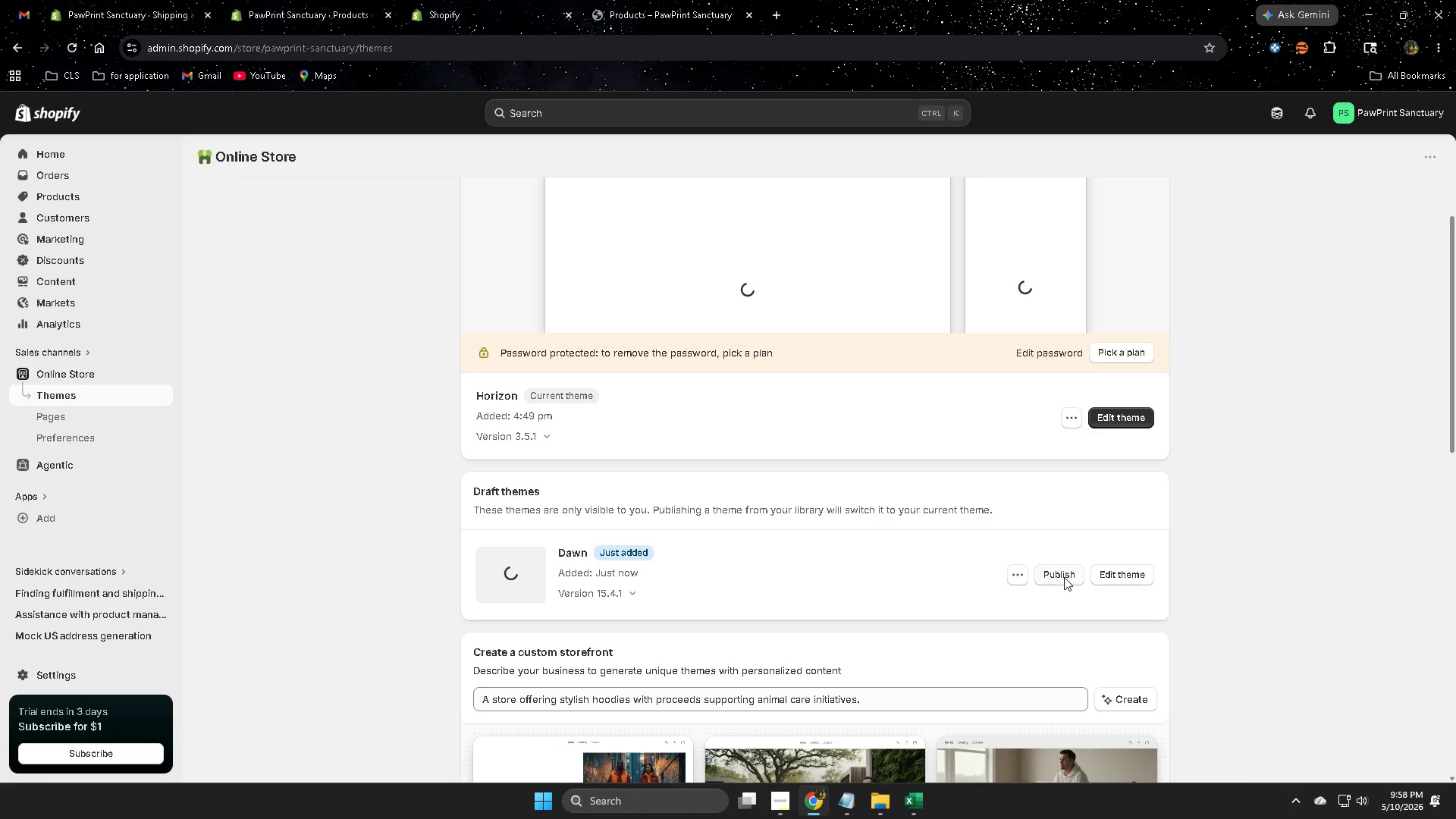 
left_click([1064, 577])
 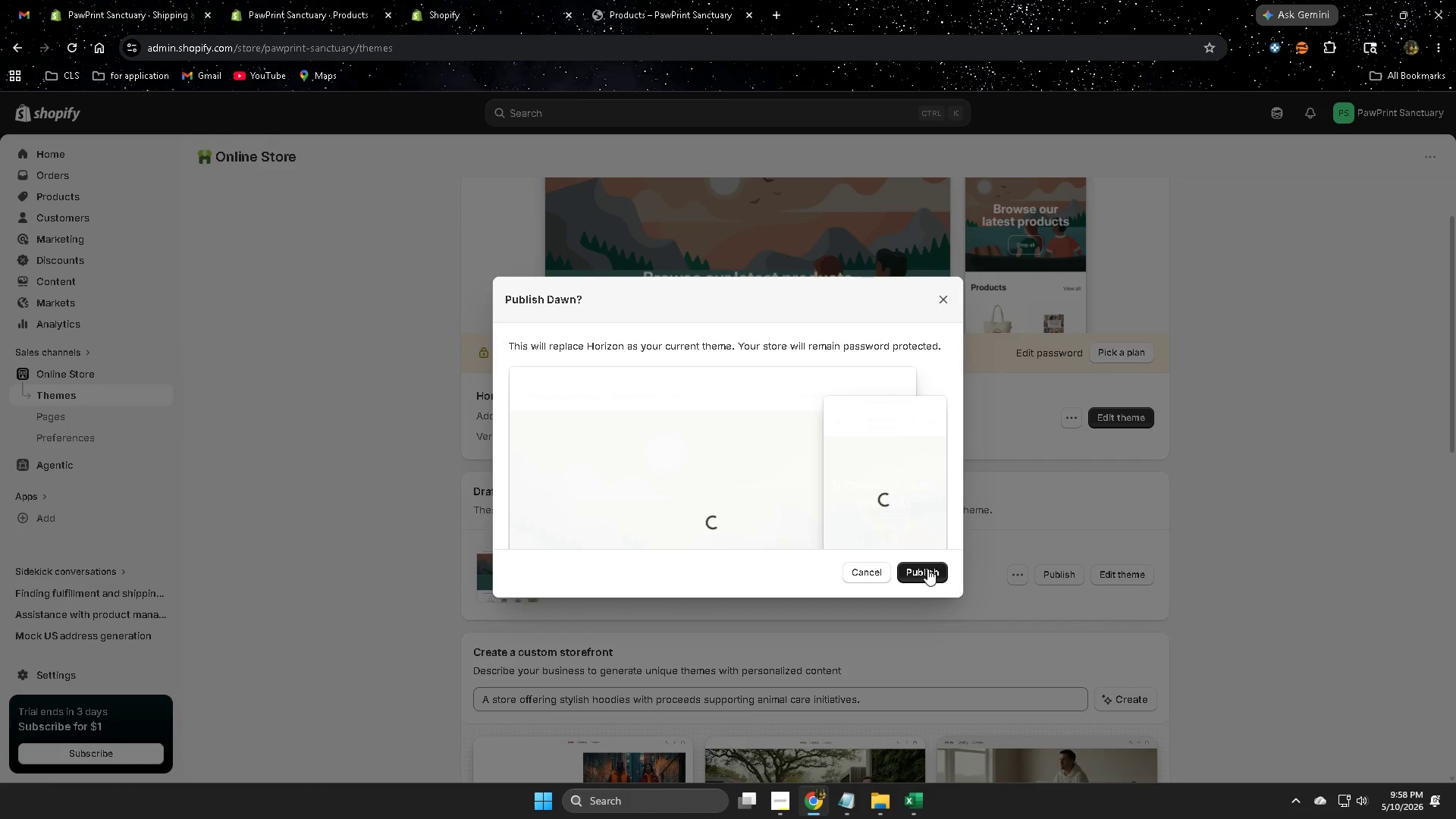 
left_click([927, 569])
 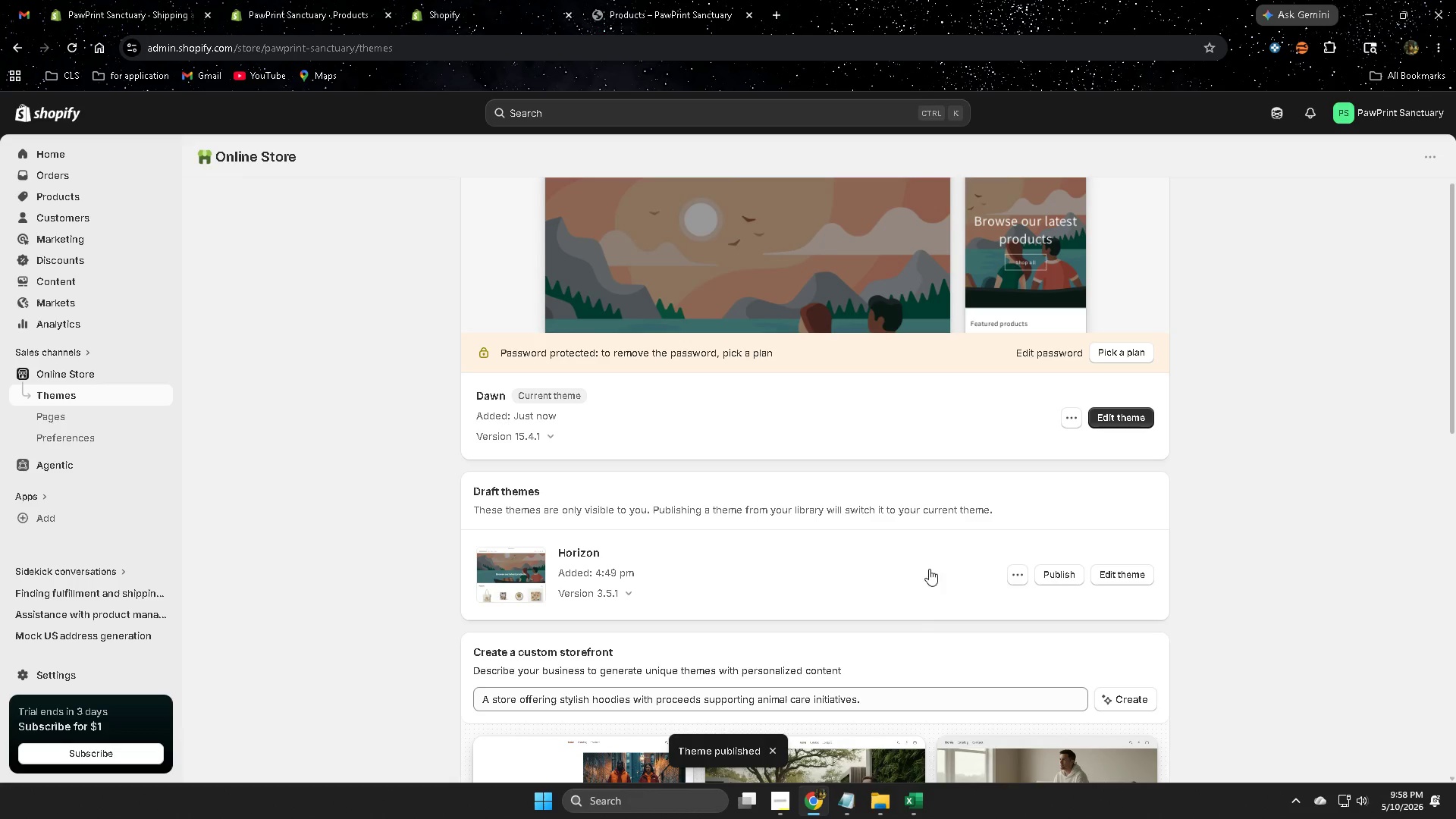 
wait(5.55)
 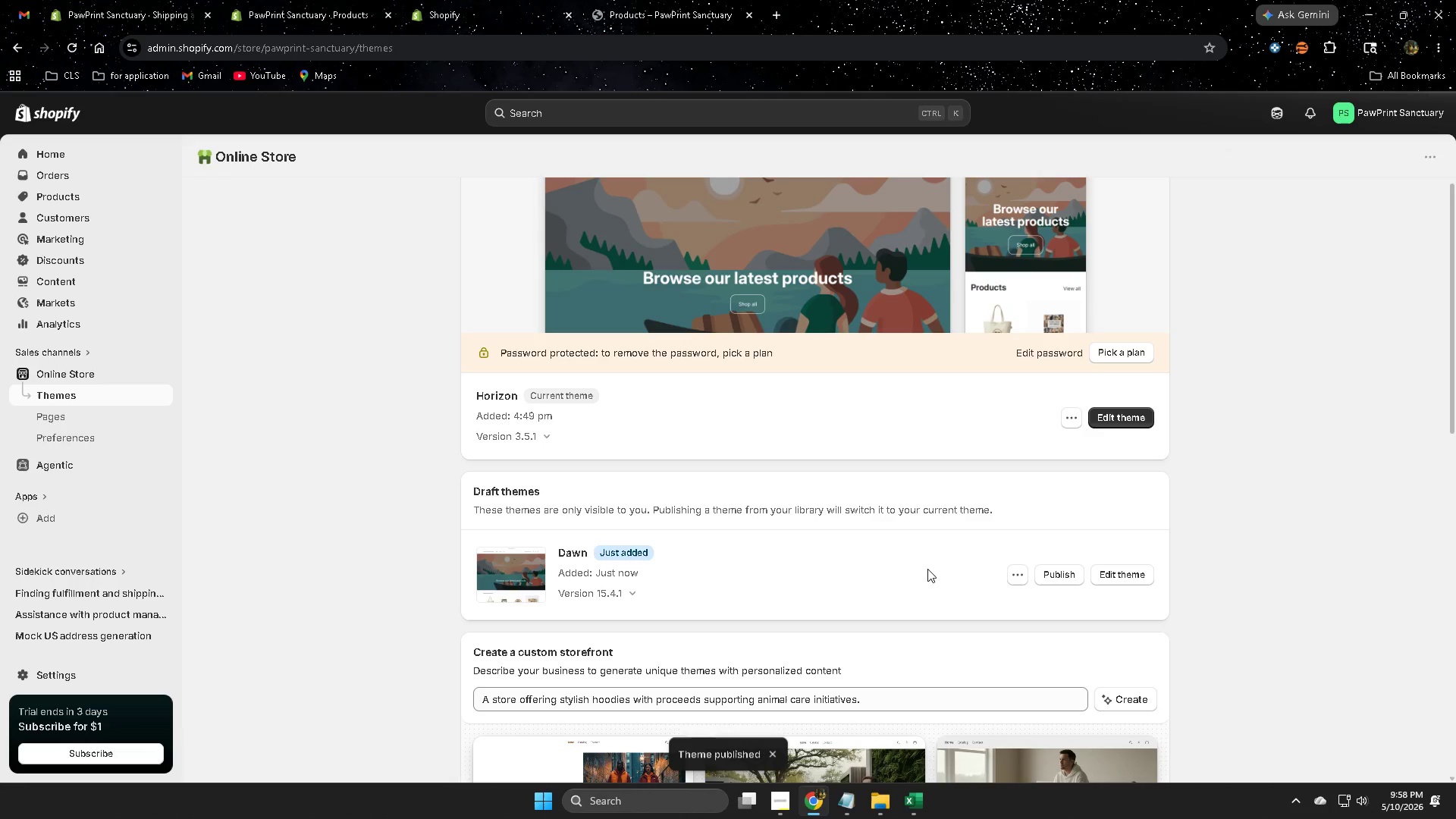 
scroll: coordinate [355, 590], scroll_direction: up, amount: 6.0
 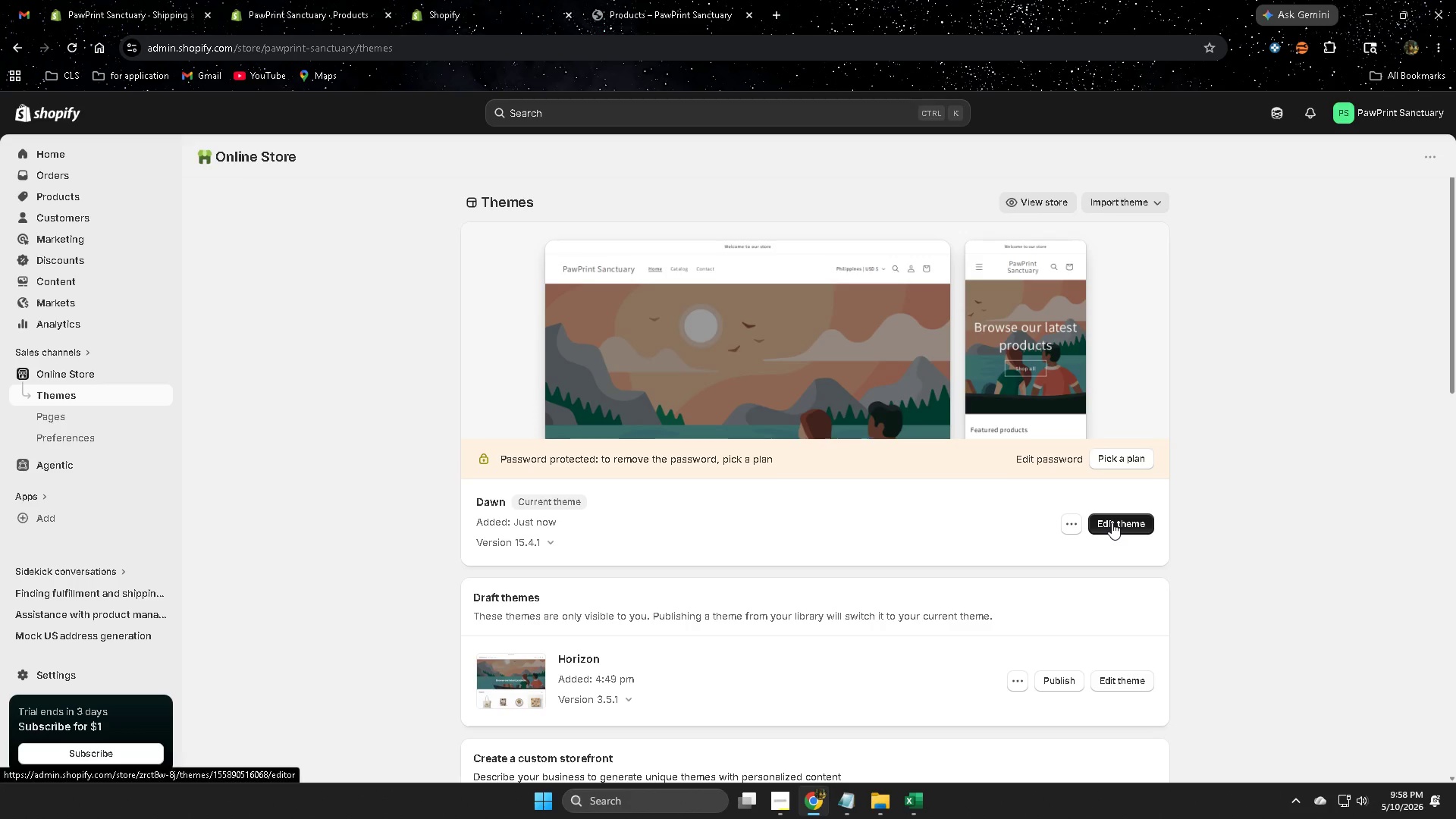 
left_click([1112, 522])
 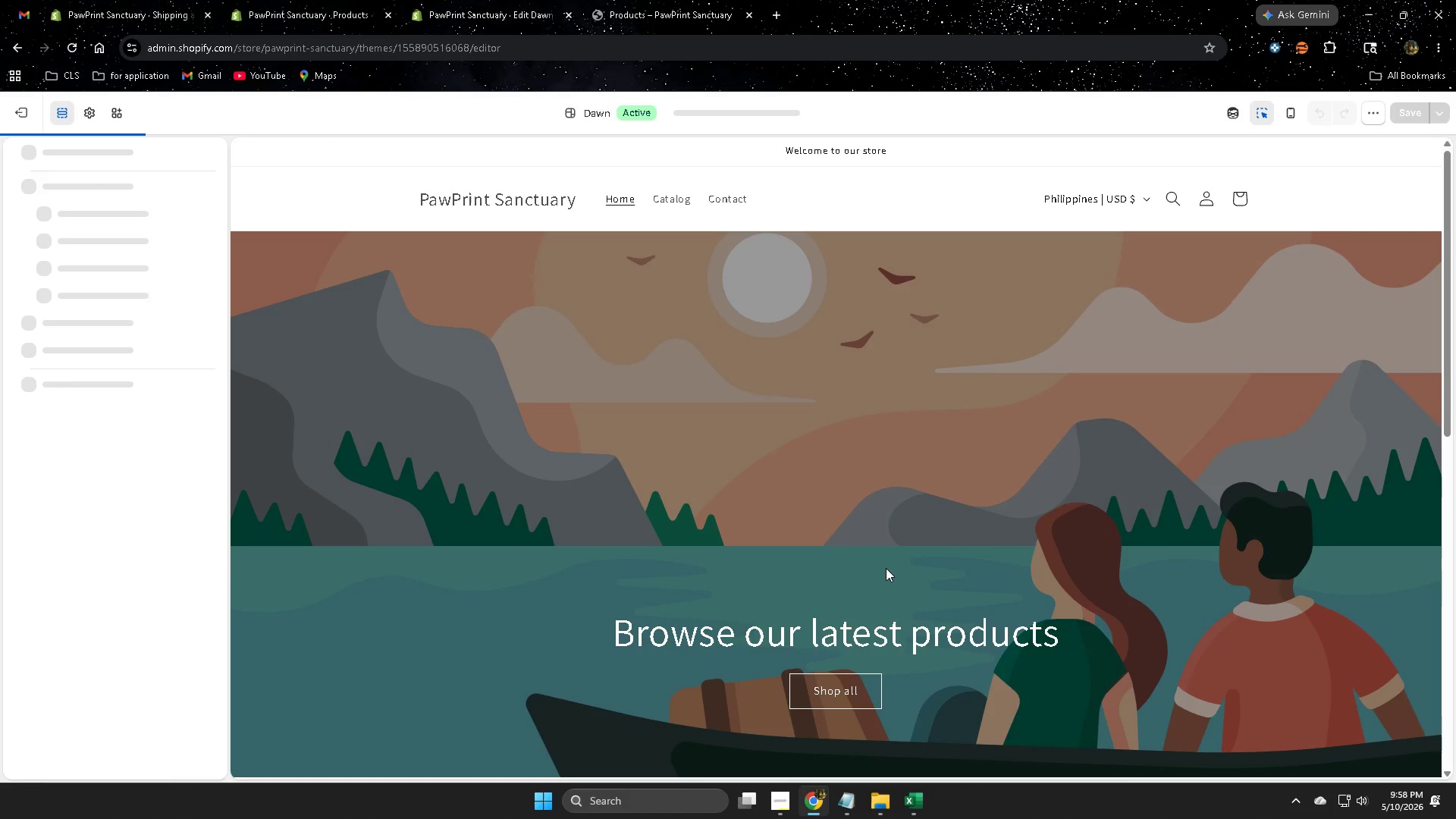 
wait(6.38)
 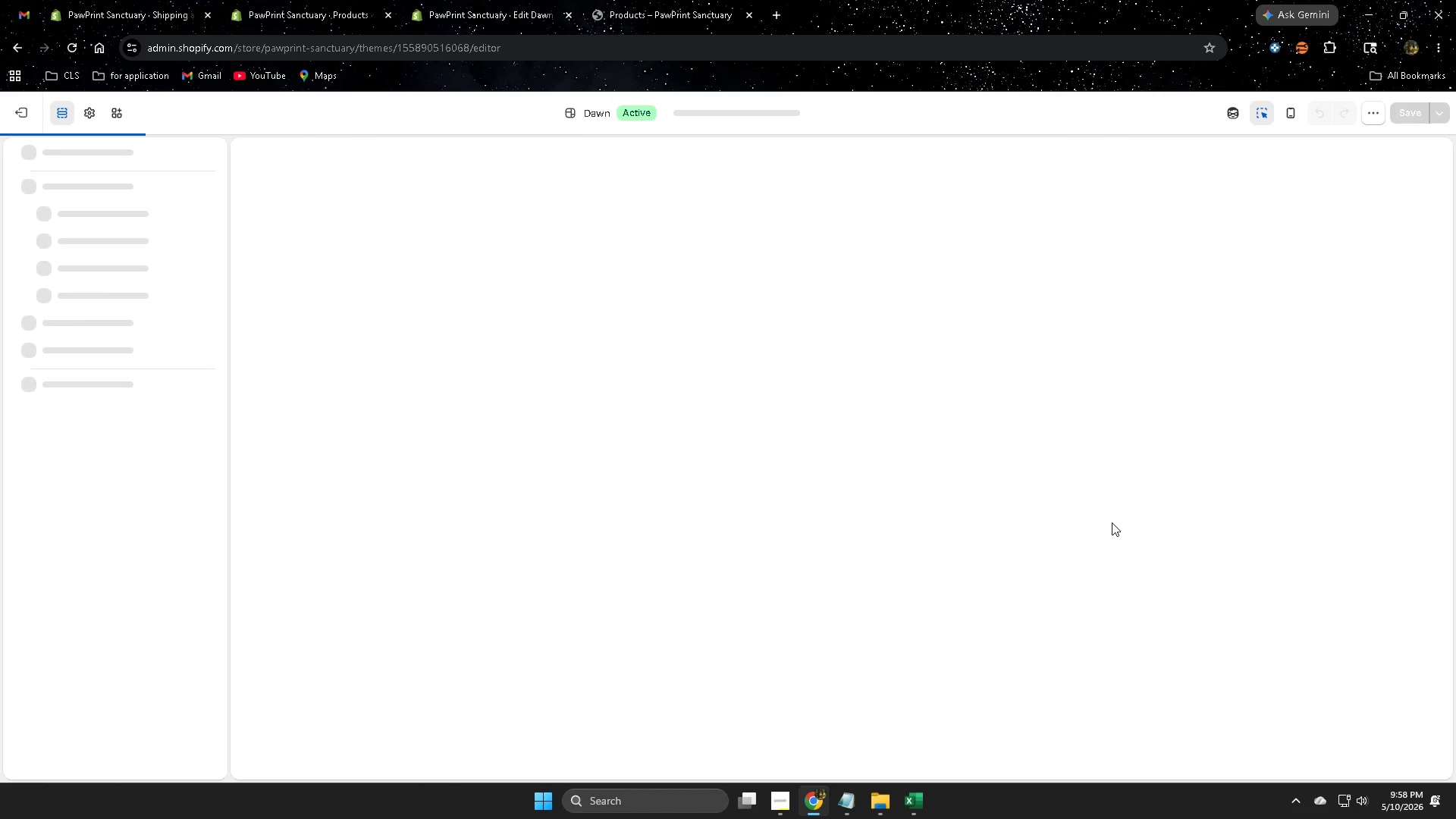 
left_click([582, 470])
 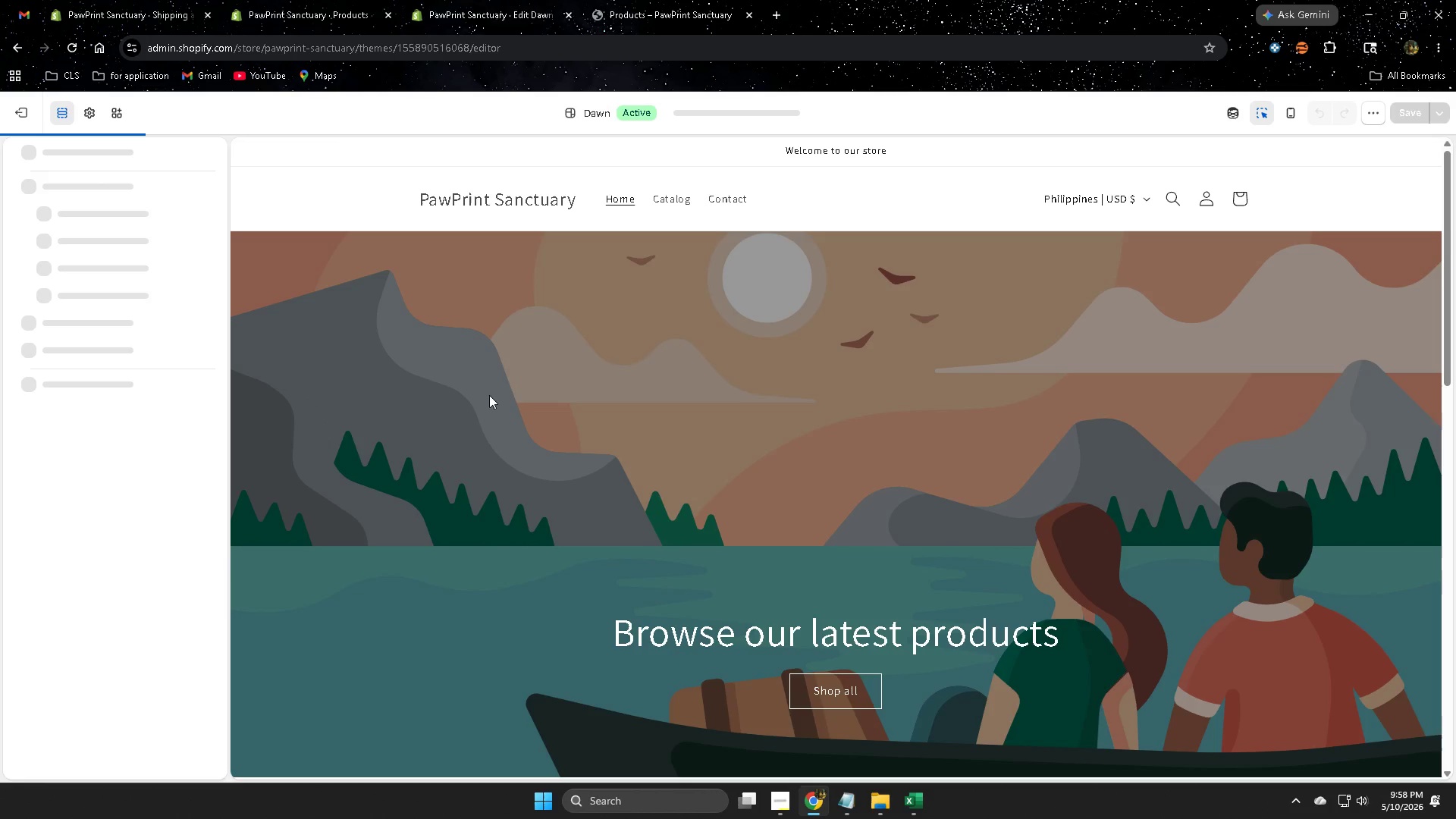 
left_click([401, 371])
 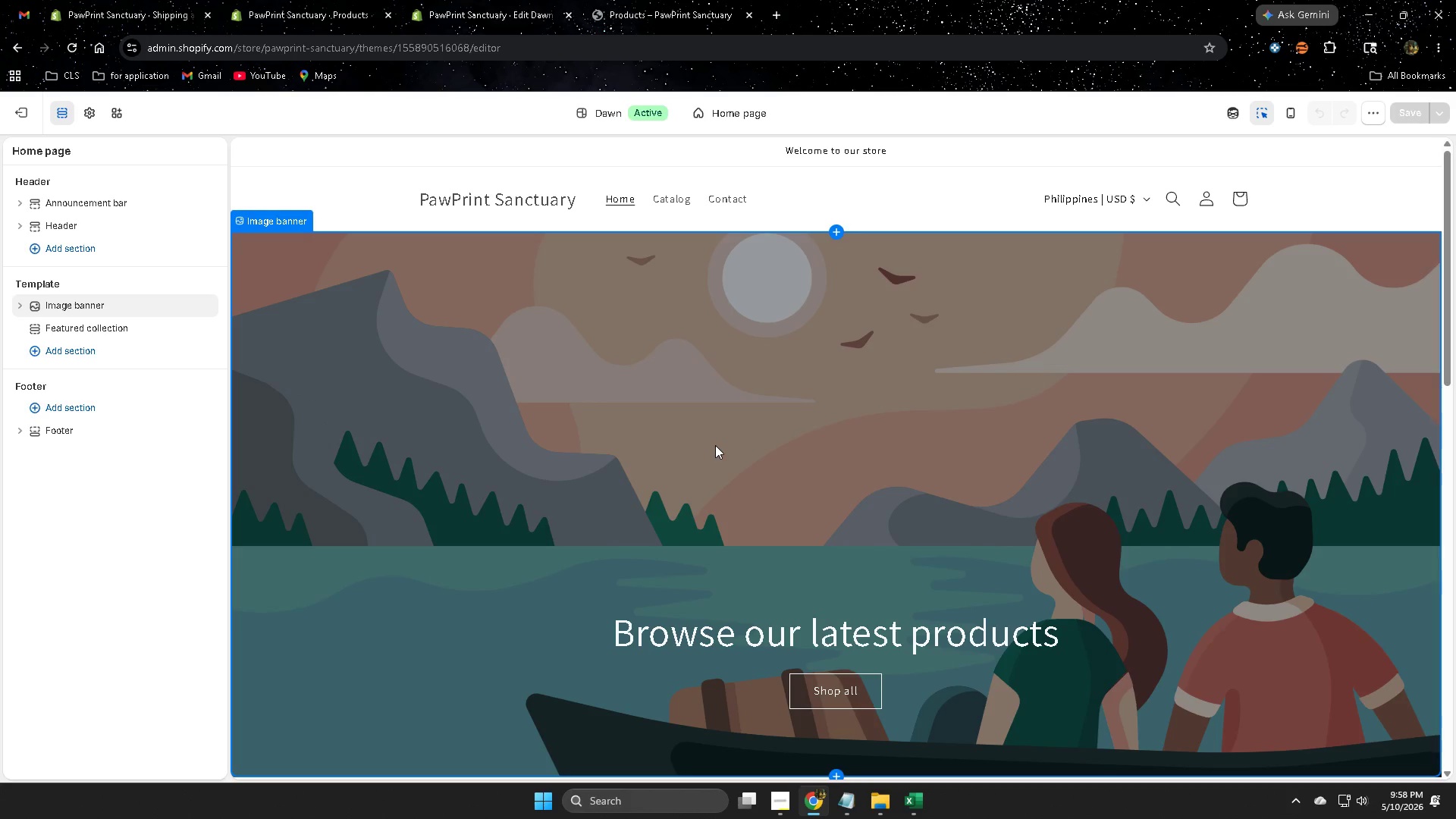 
left_click([719, 428])
 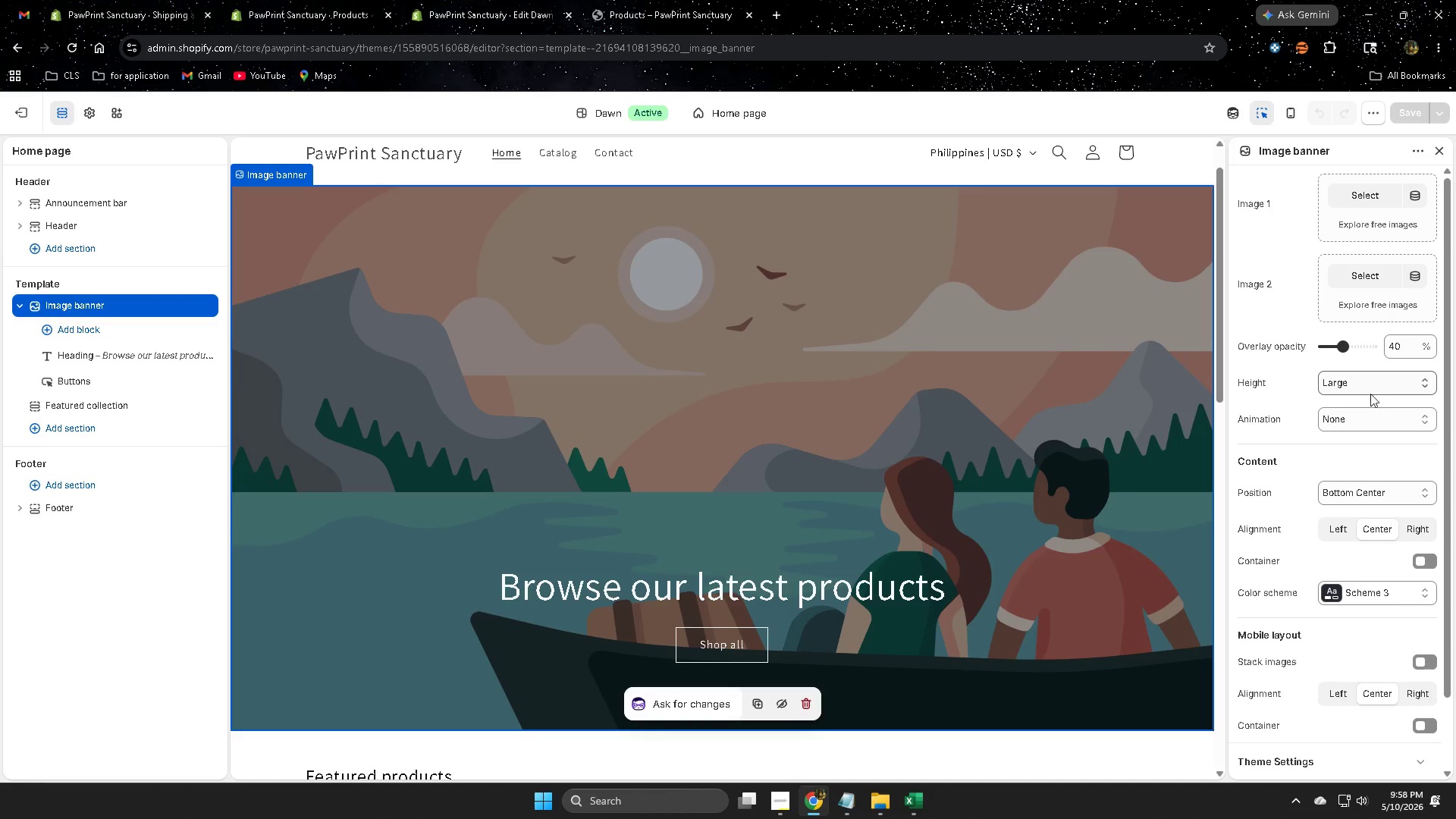 
left_click([1379, 383])
 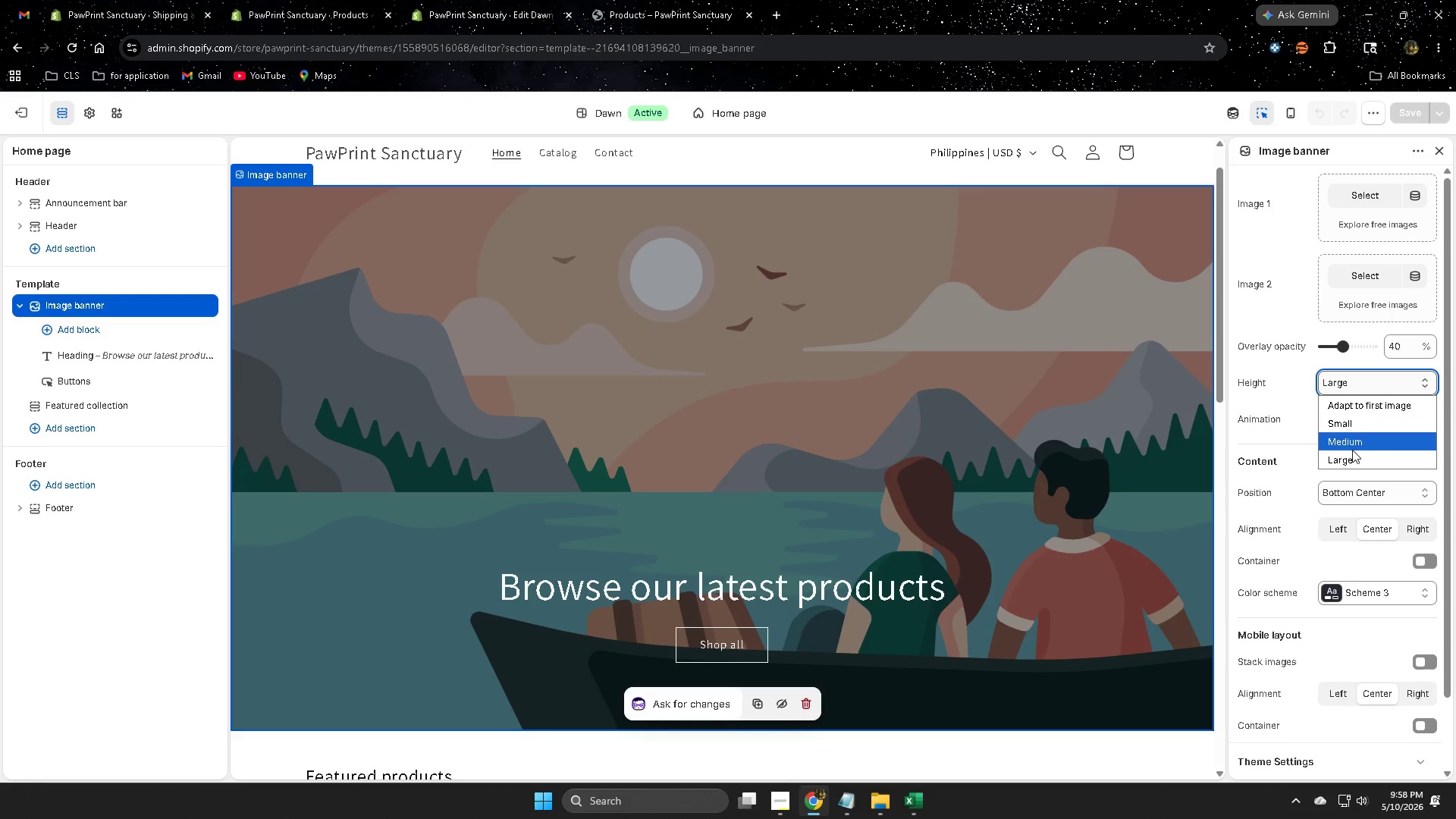 
left_click([1352, 442])
 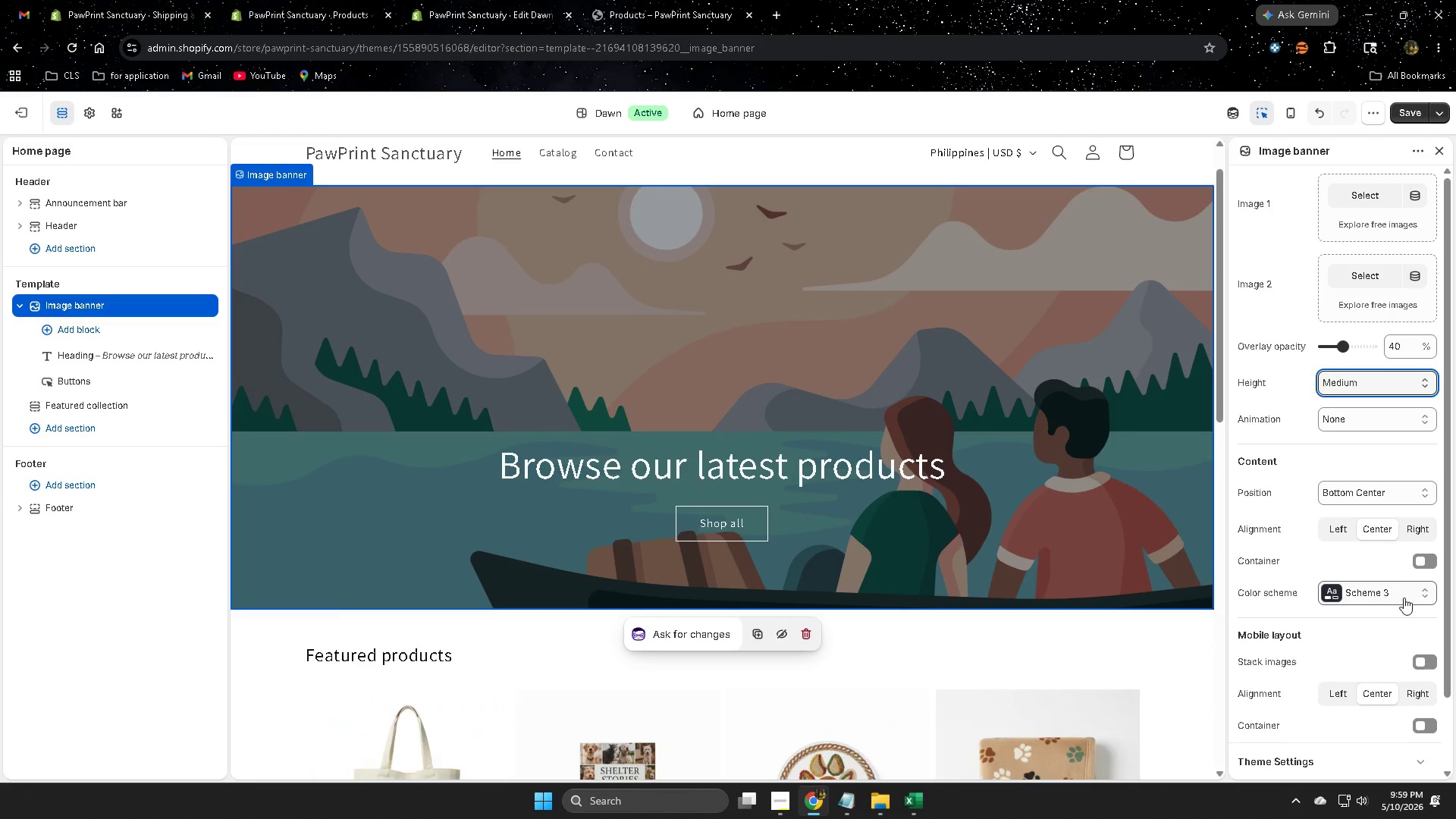 
scroll: coordinate [1301, 548], scroll_direction: up, amount: 2.0
 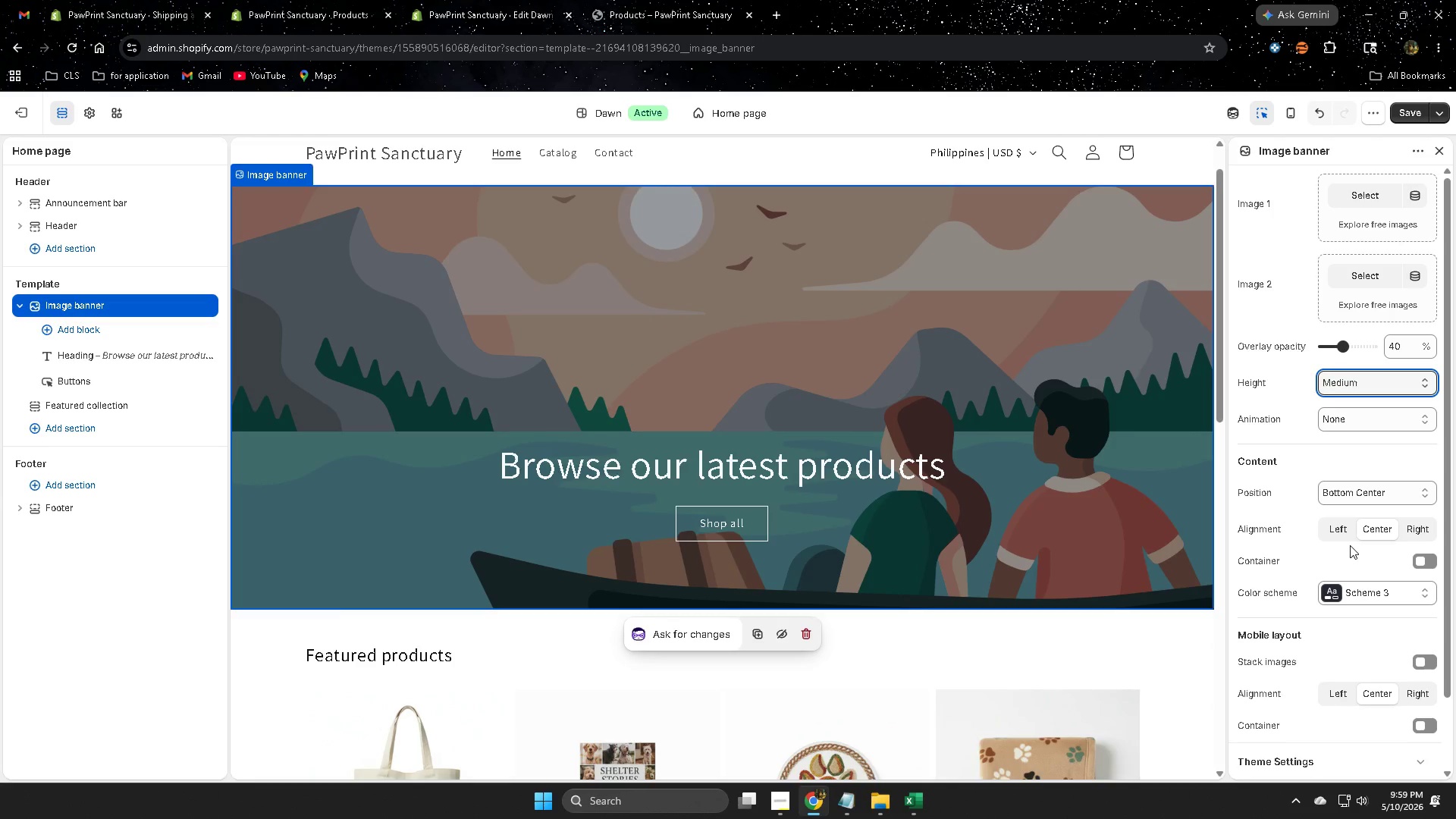 
scroll: coordinate [1376, 557], scroll_direction: down, amount: 5.0
 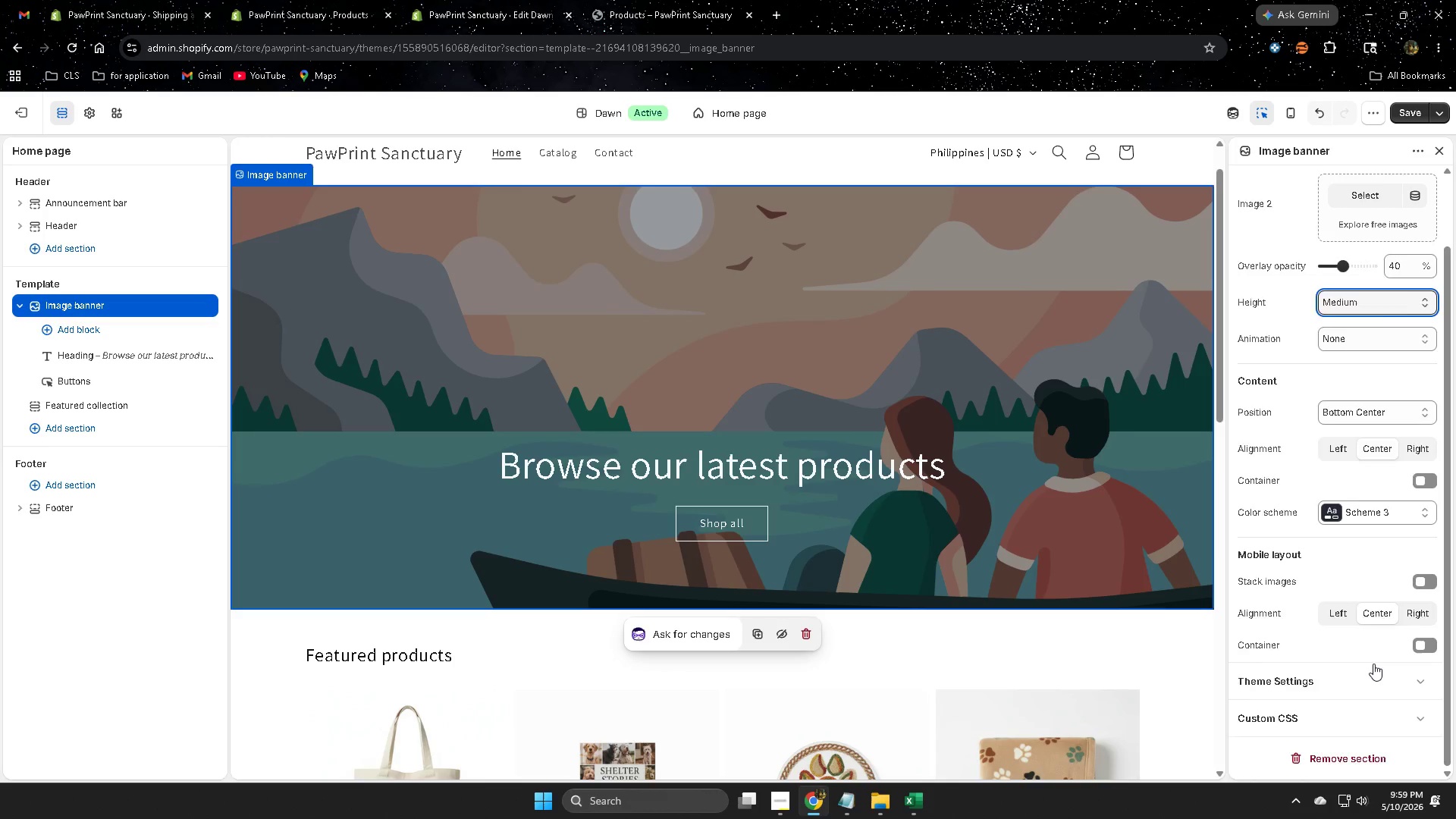 
scroll: coordinate [1109, 633], scroll_direction: up, amount: 4.0
 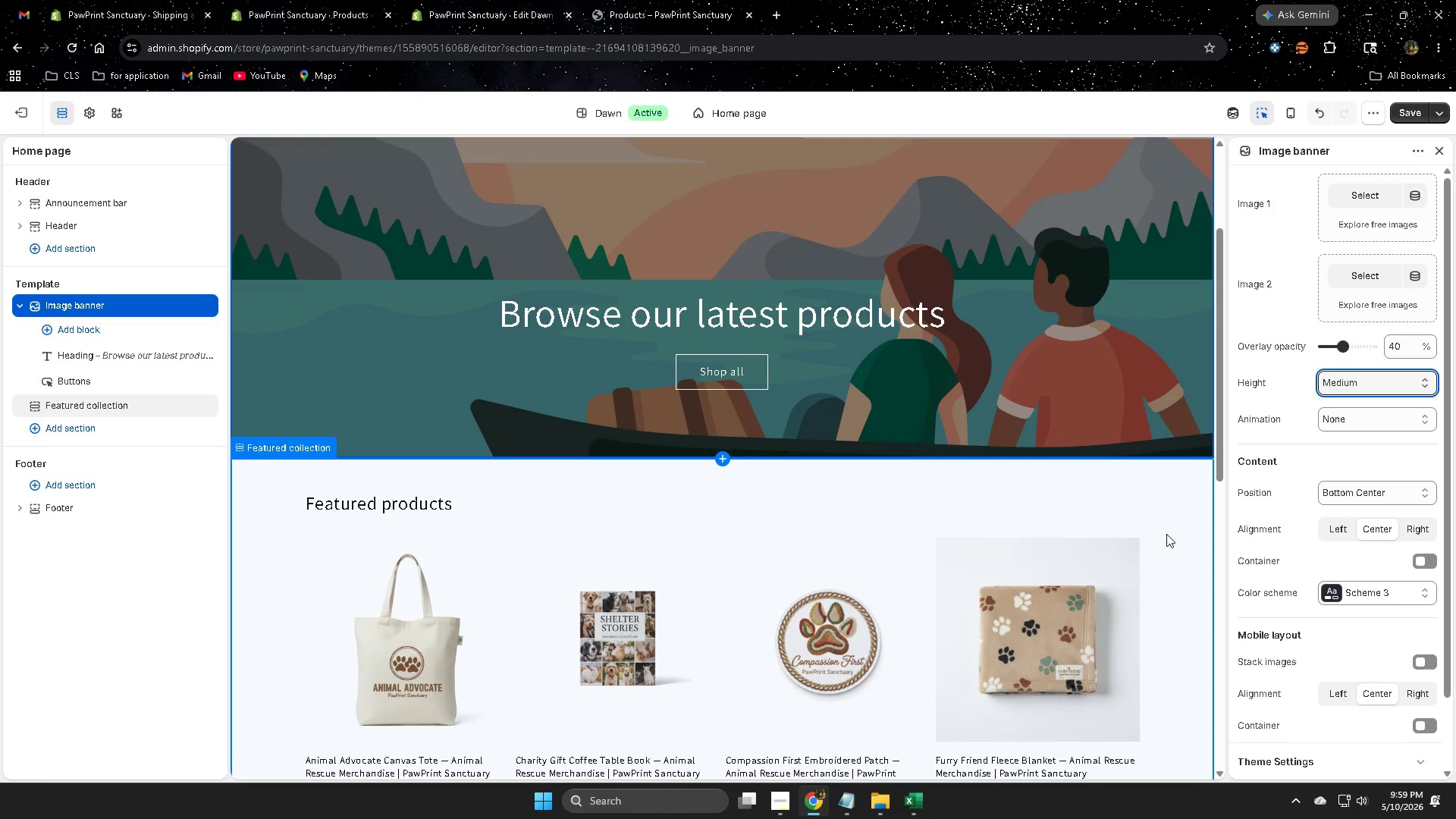 
left_click([1172, 525])
 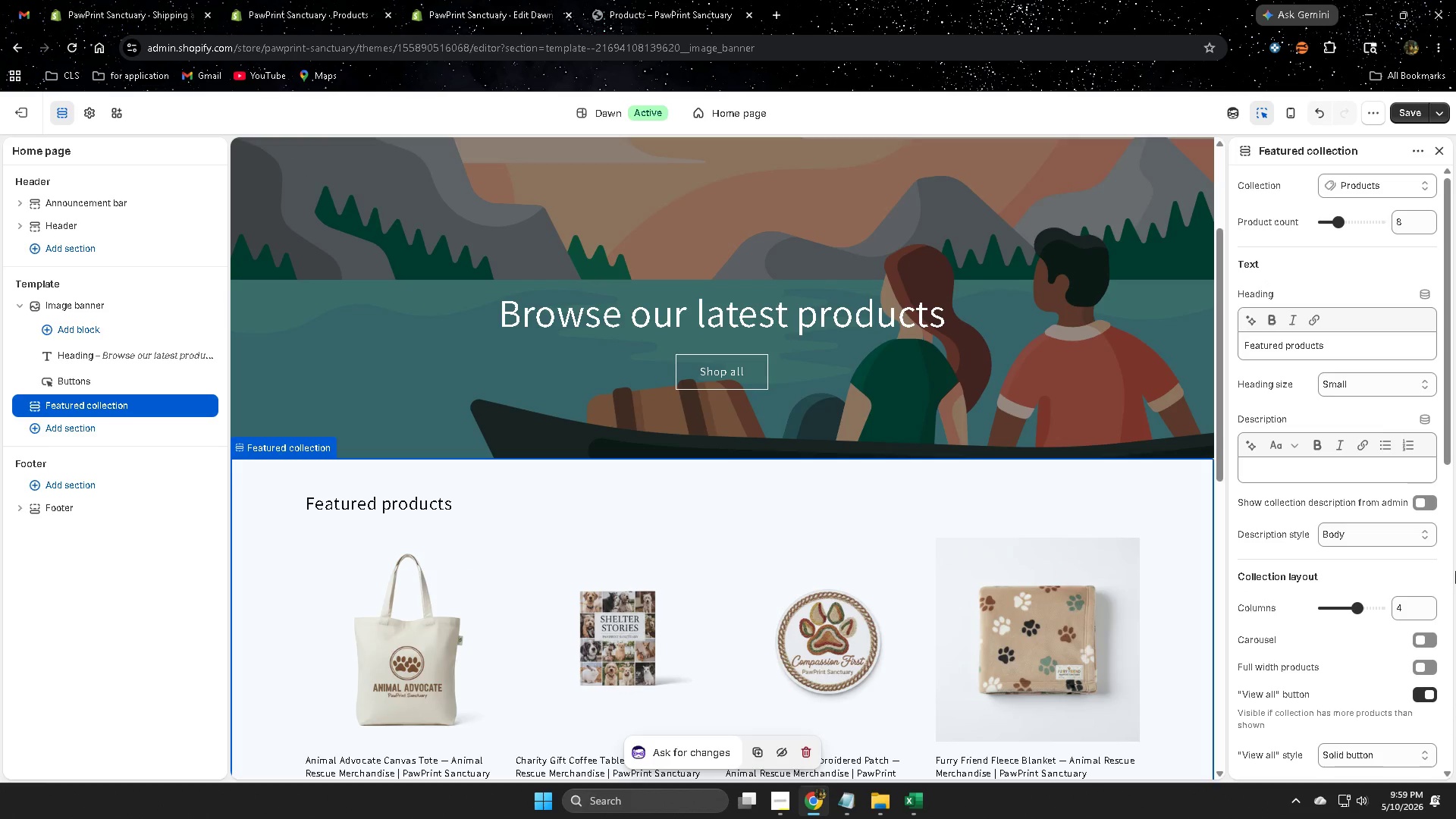 
scroll: coordinate [1403, 596], scroll_direction: down, amount: 5.0
 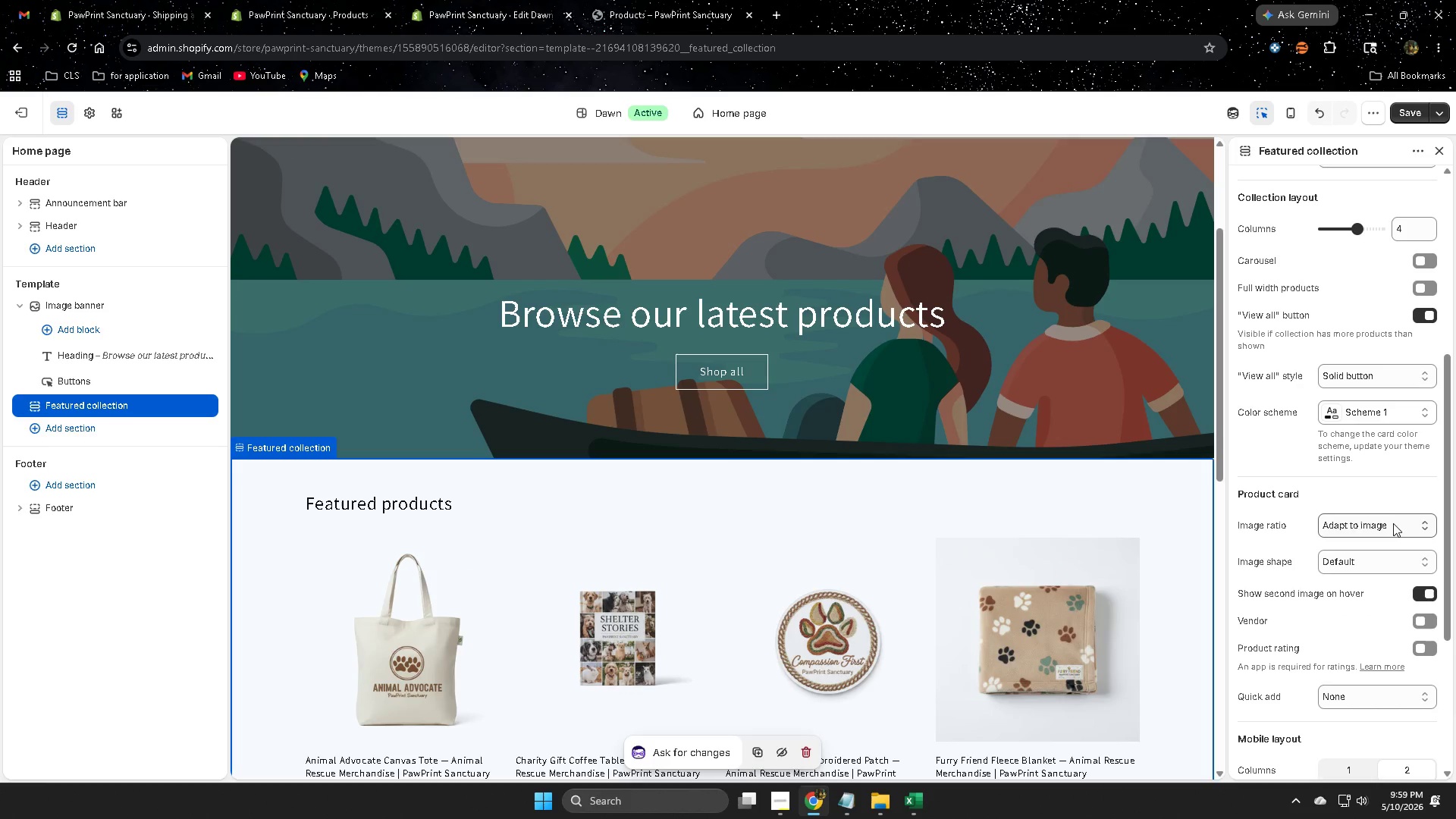 
left_click([1395, 520])
 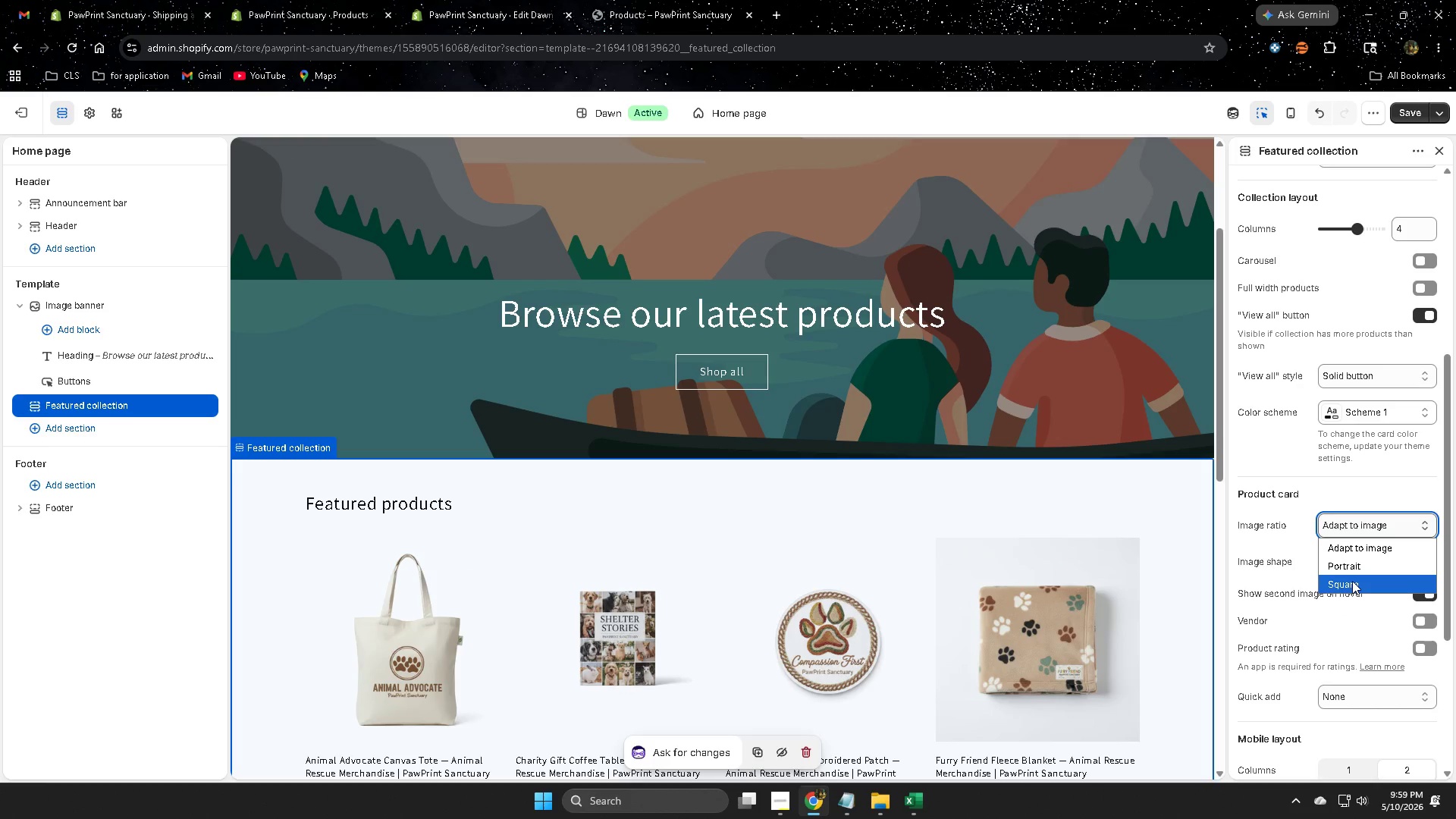 
left_click([1352, 581])
 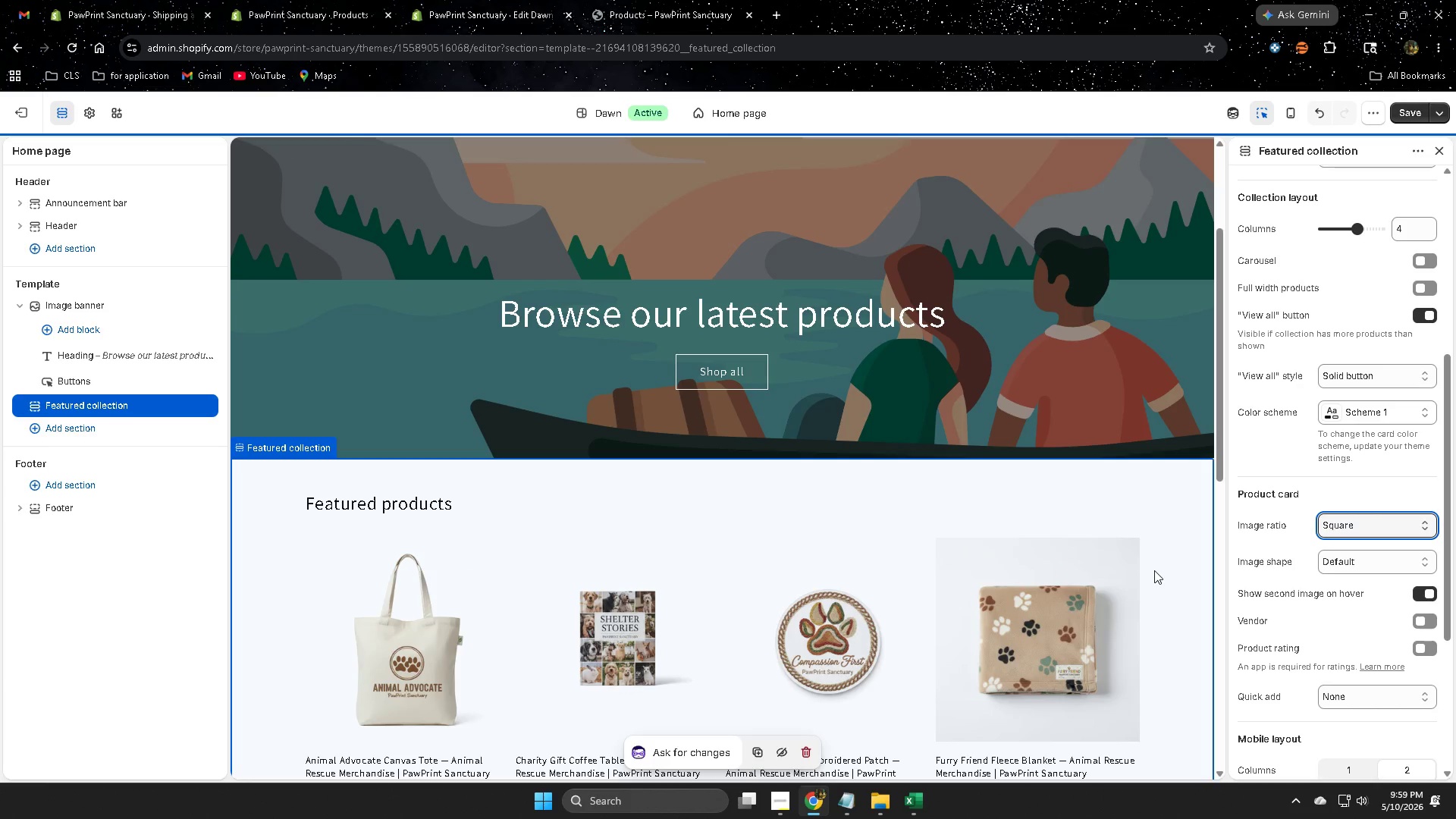 
scroll: coordinate [1154, 570], scroll_direction: down, amount: 6.0
 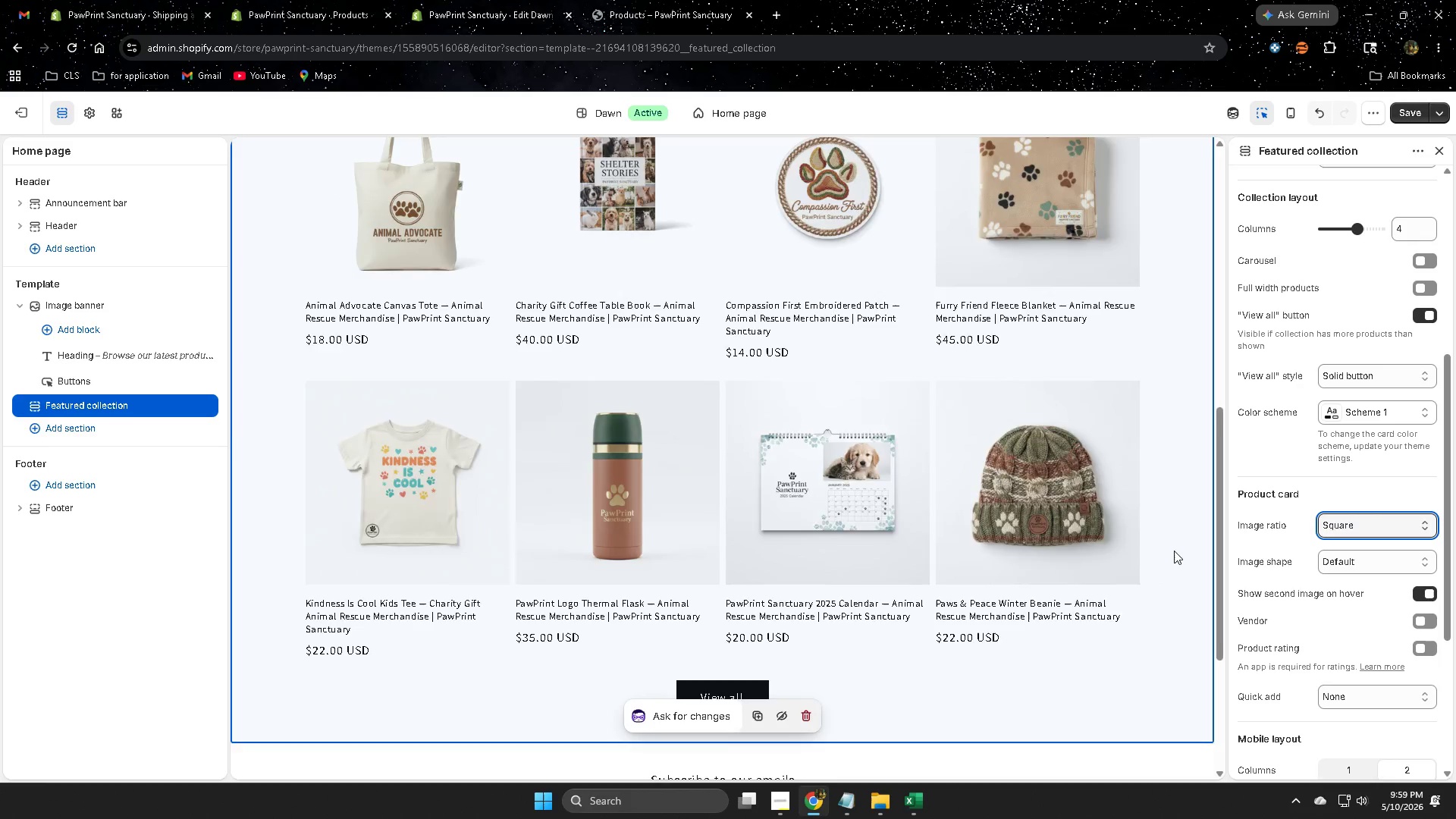 
scroll: coordinate [1351, 579], scroll_direction: up, amount: 18.0
 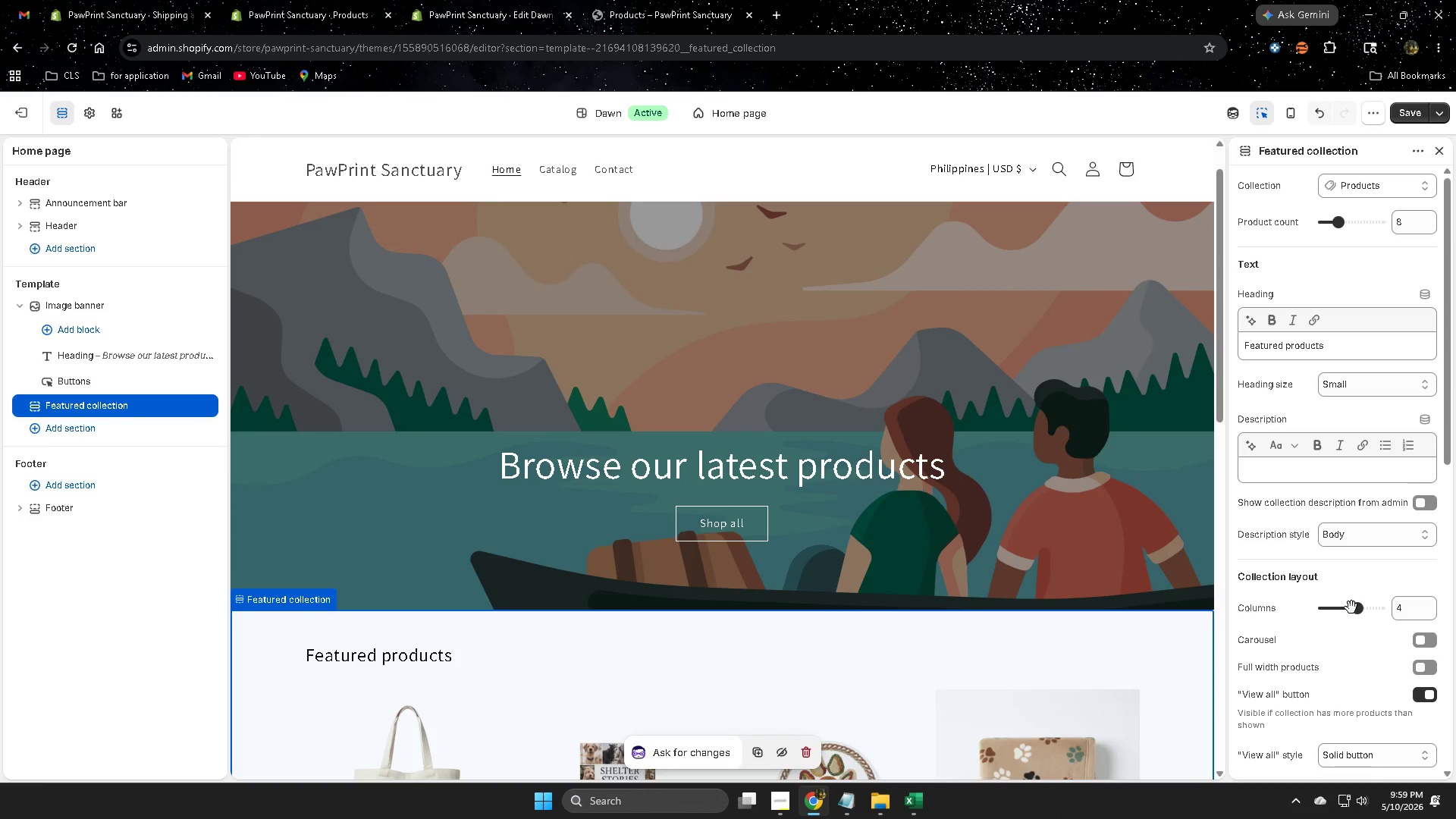 
left_click([1404, 116])
 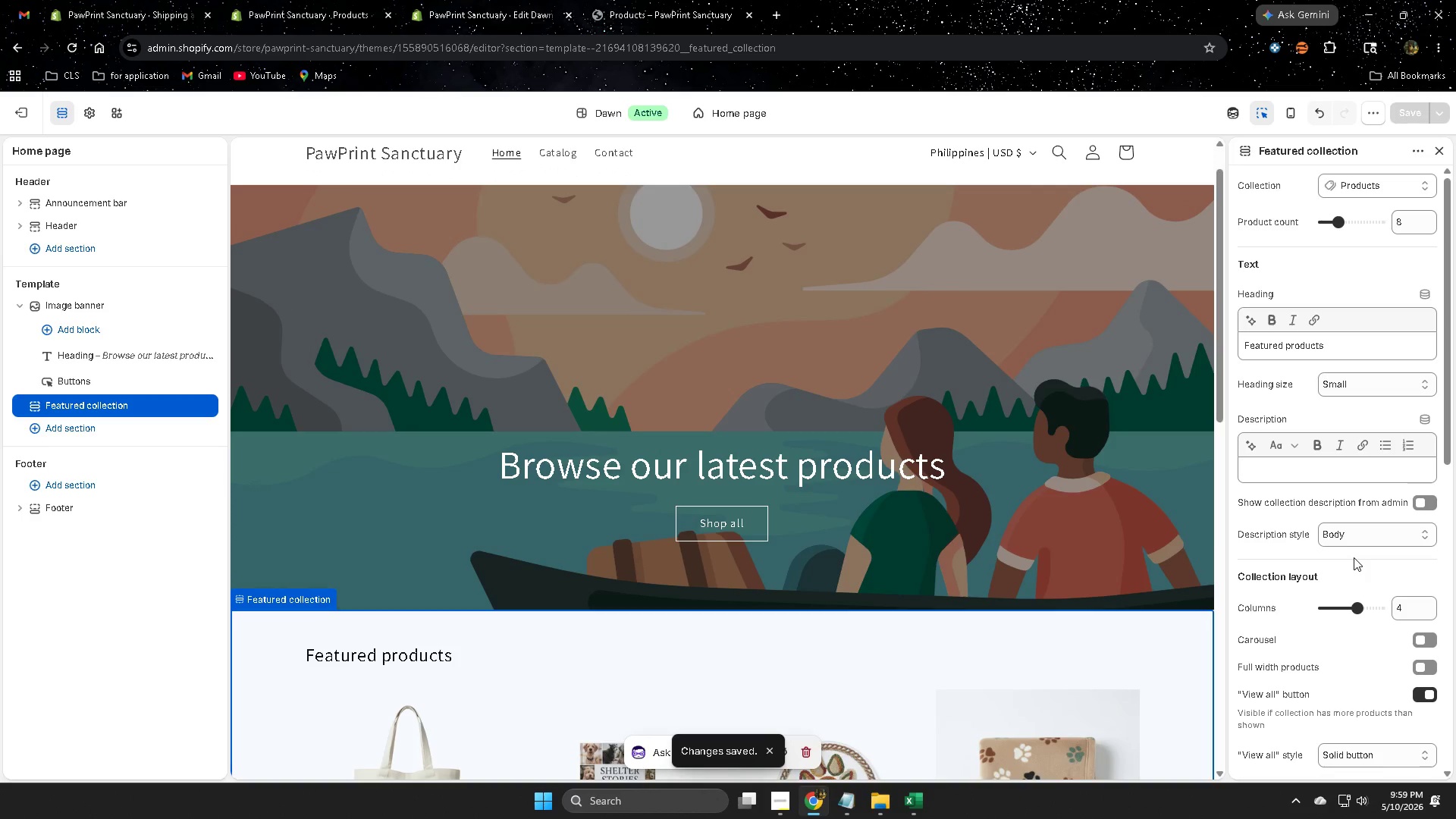 
scroll: coordinate [1213, 543], scroll_direction: down, amount: 6.0
 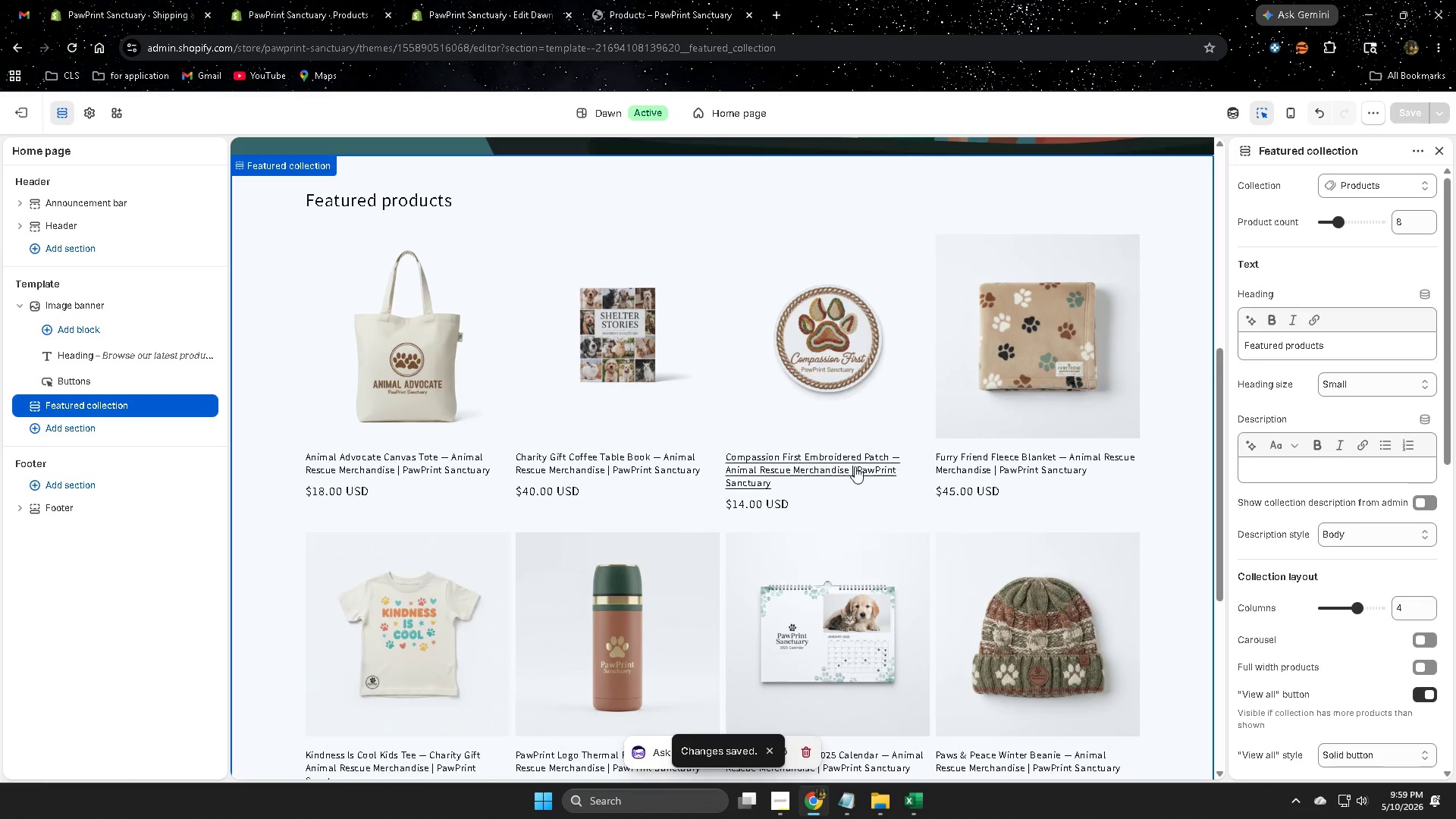 
scroll: coordinate [1162, 535], scroll_direction: up, amount: 5.0
 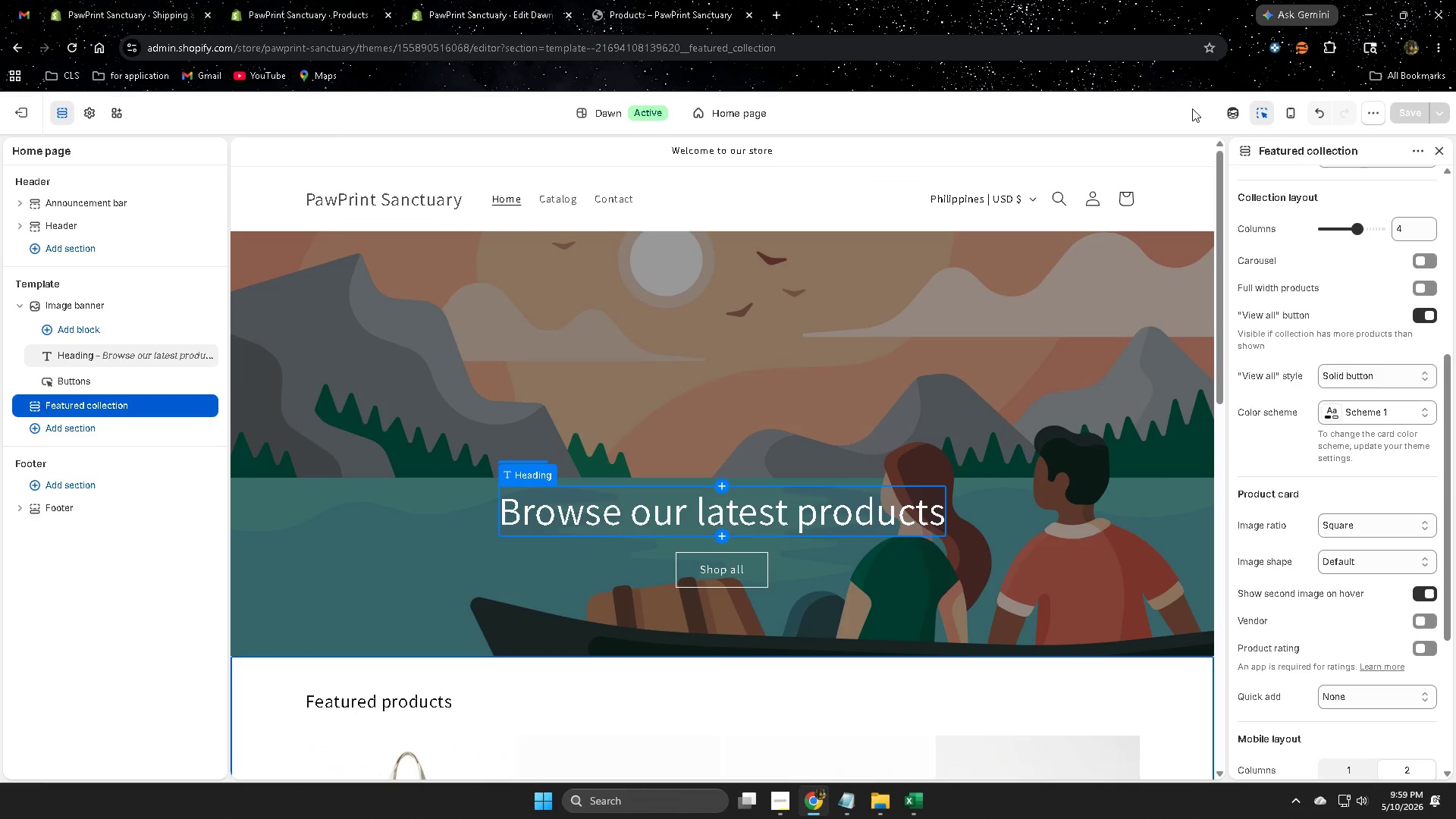 
left_click([1226, 113])
 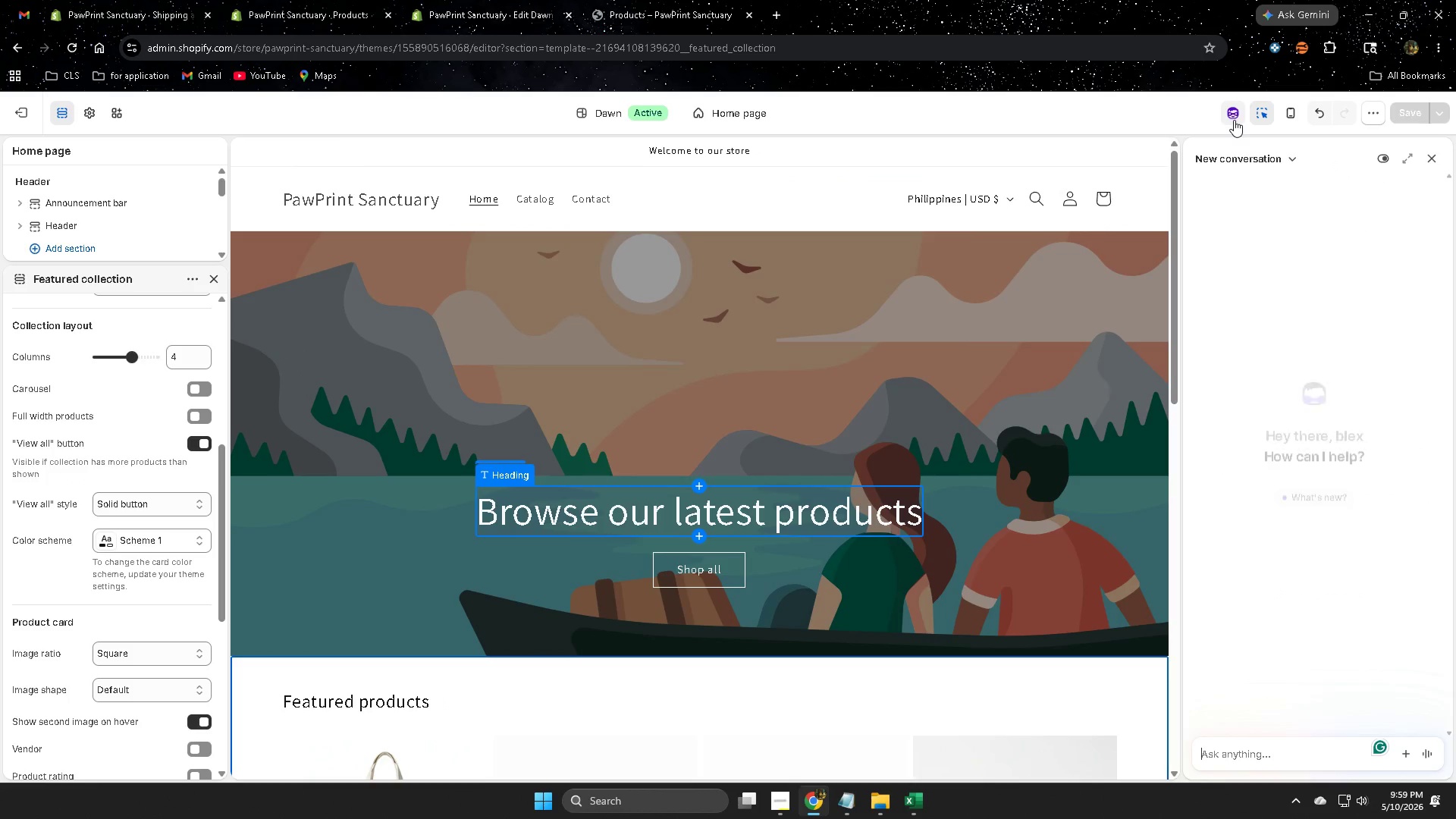 
type(can you set the theme that will d)
key(Backspace)
type(adapt my store and product)
 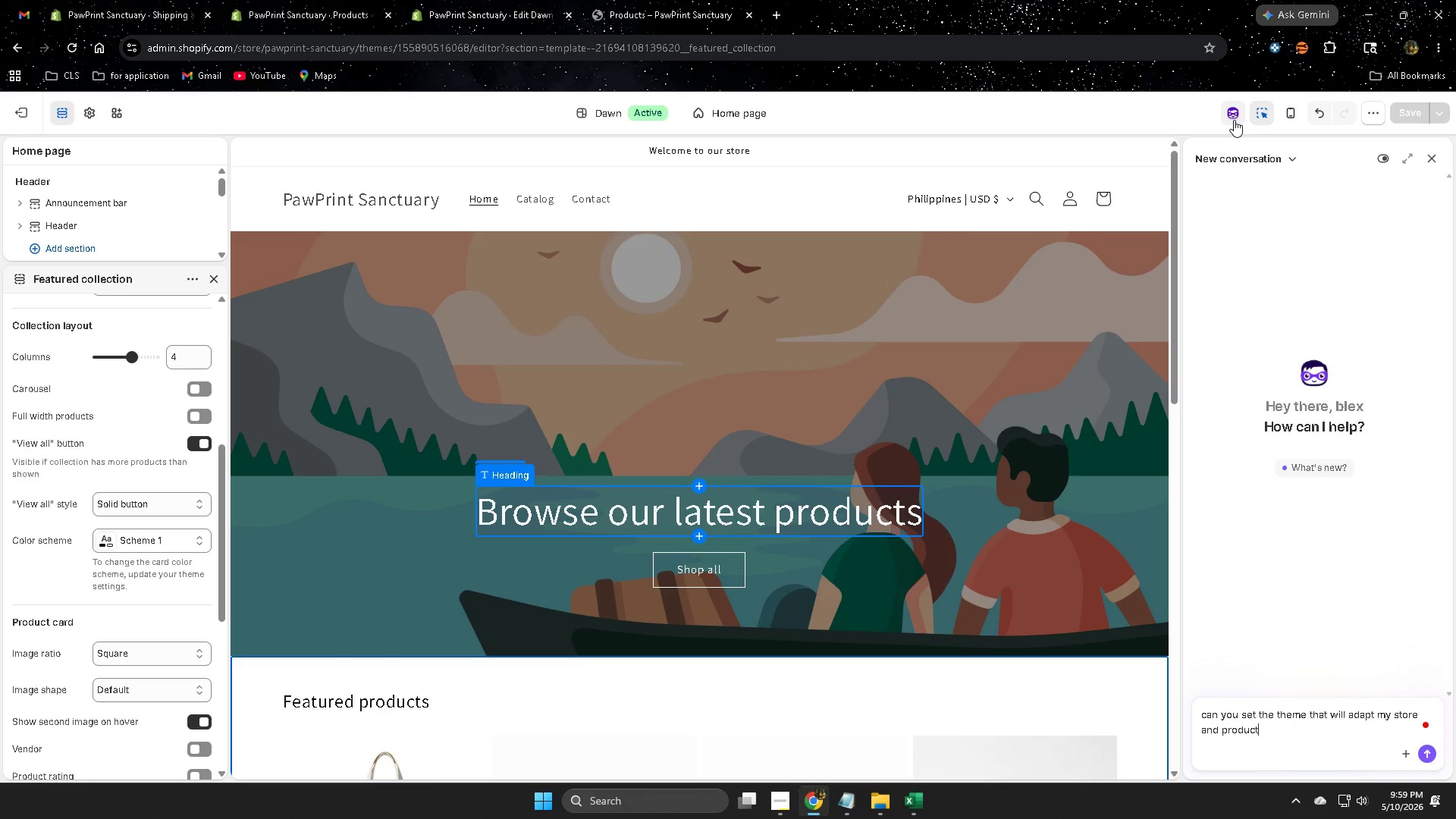 
key(Enter)
 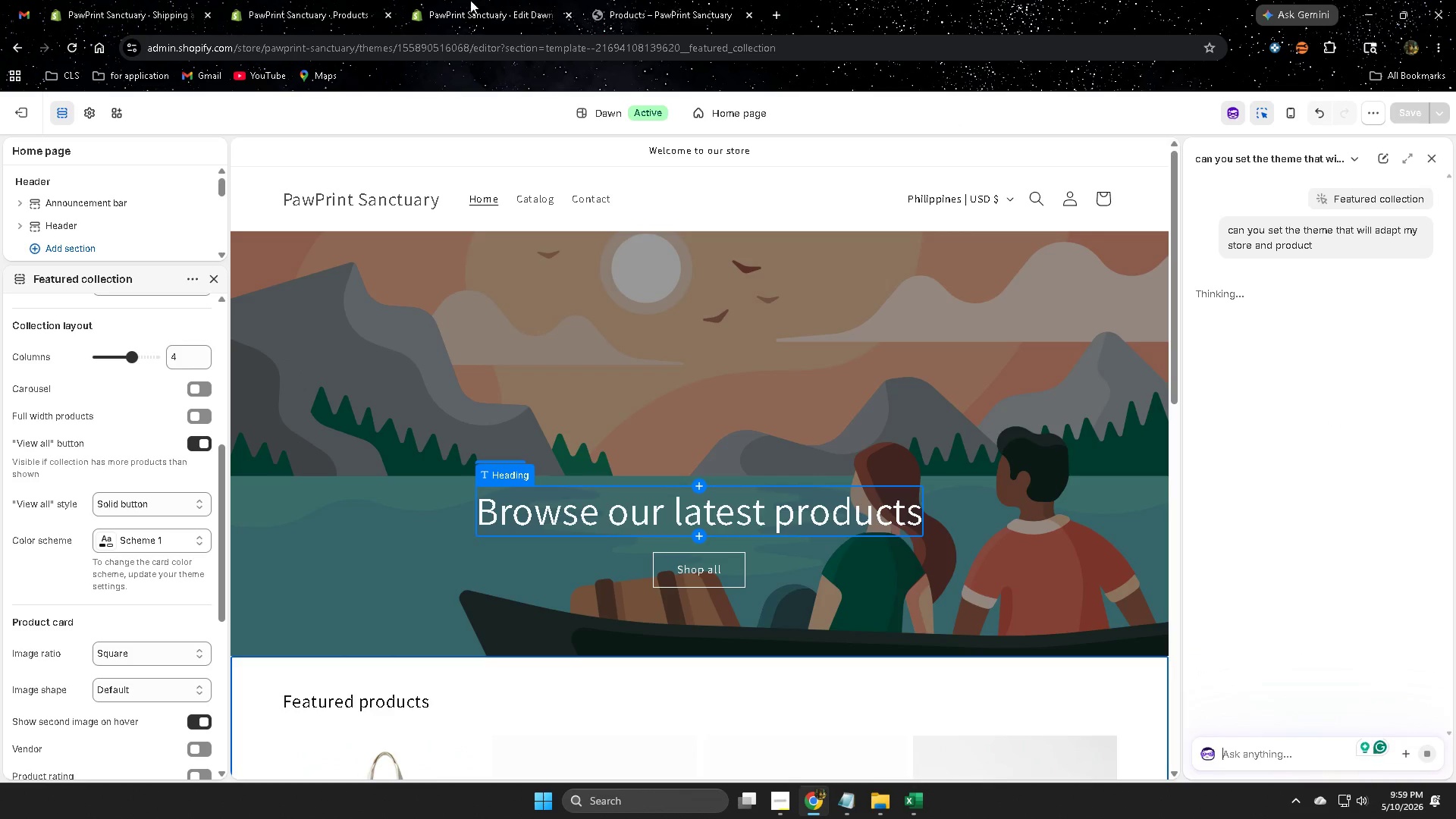 
left_click([622, 5])
 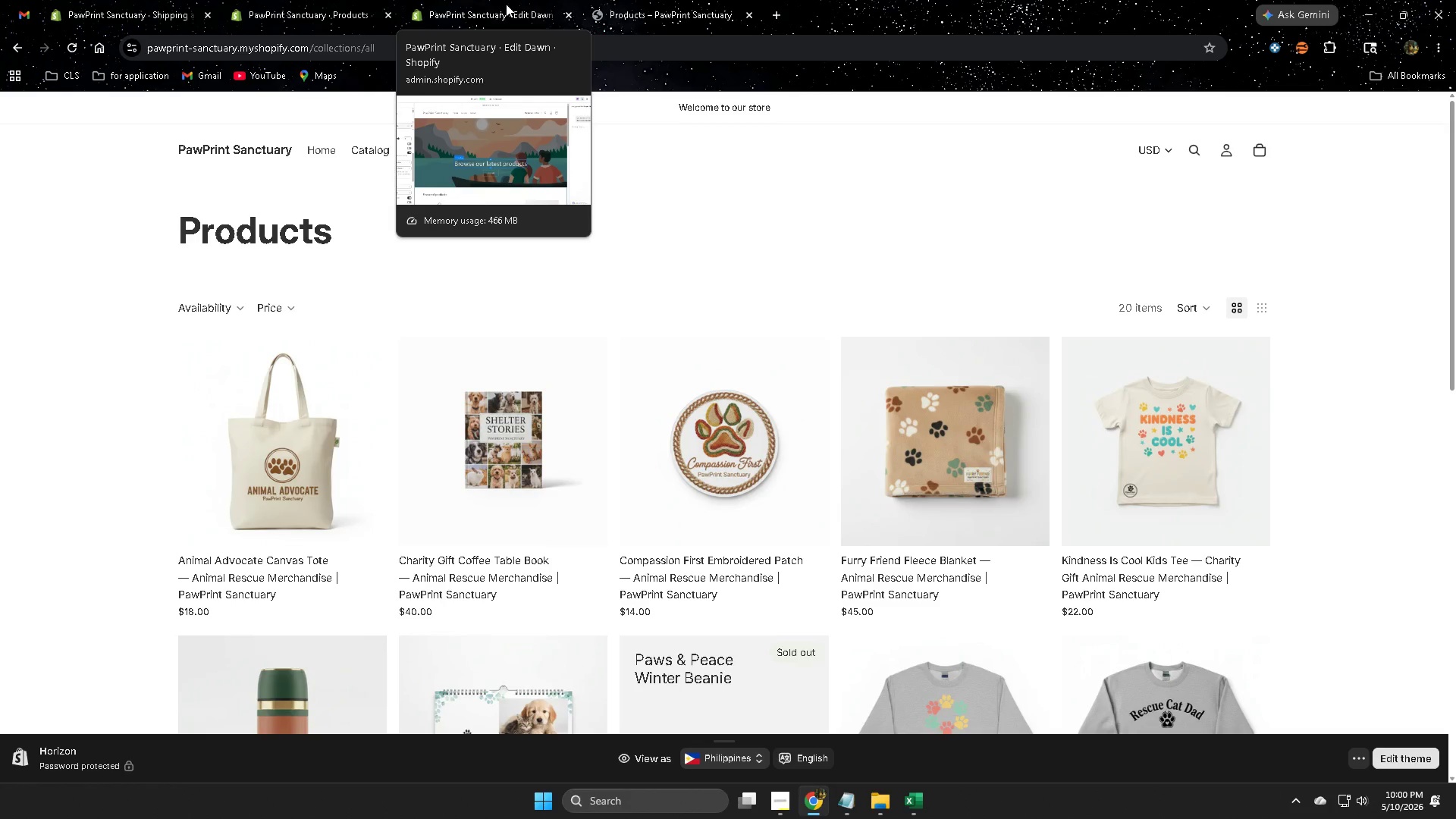 
wait(18.08)
 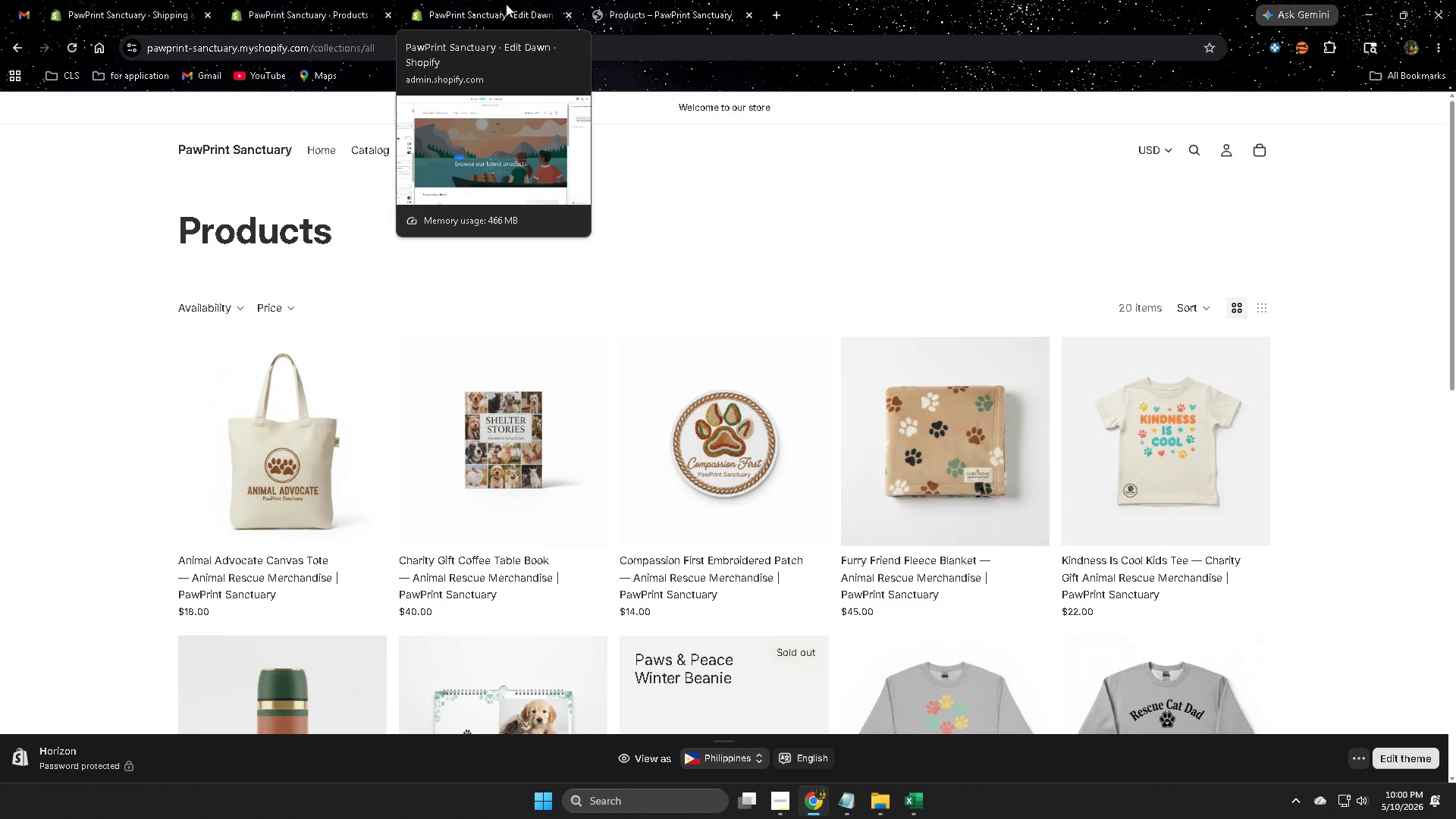 
left_click([297, 1])
 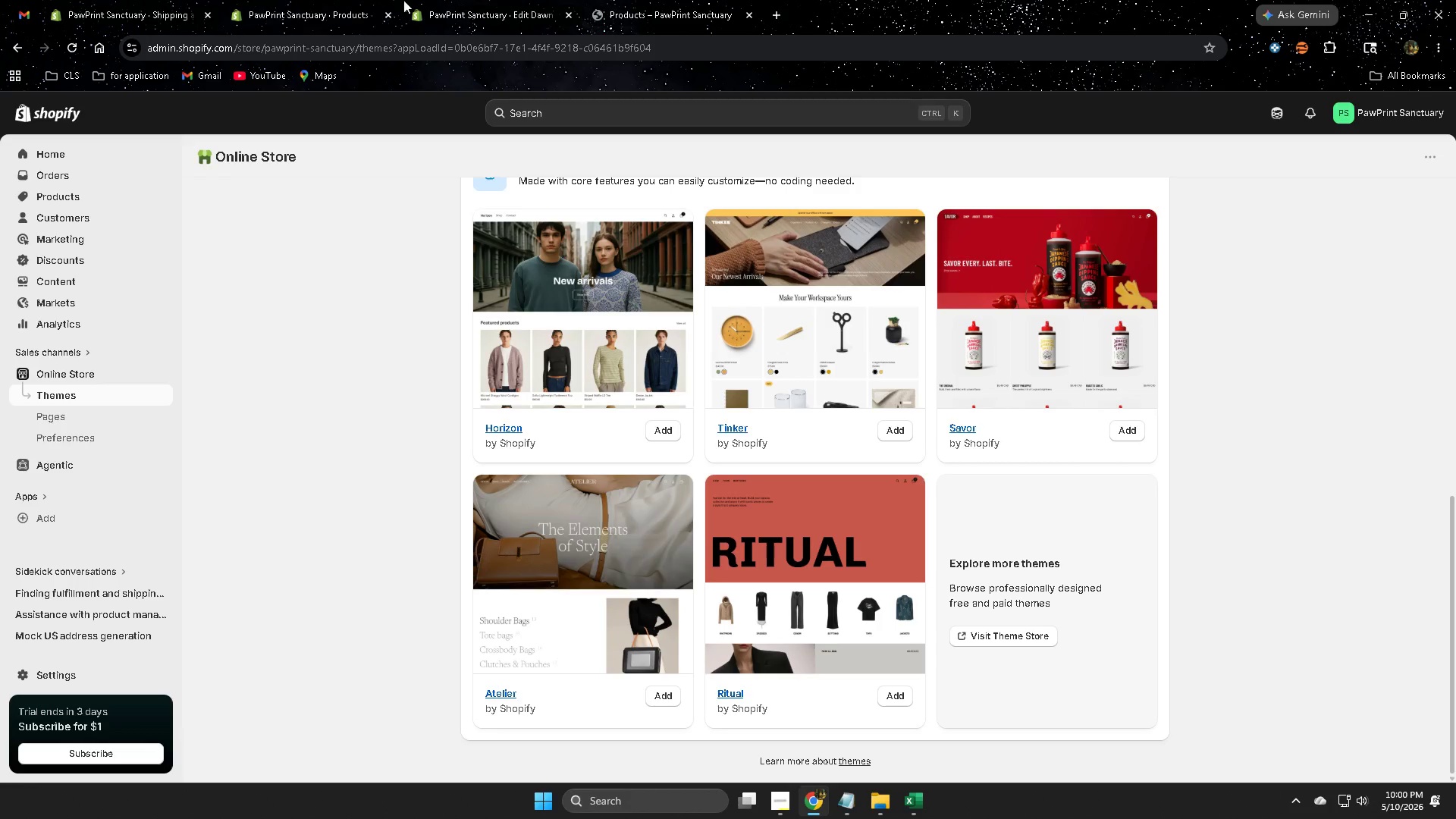 
left_click([457, 0])
 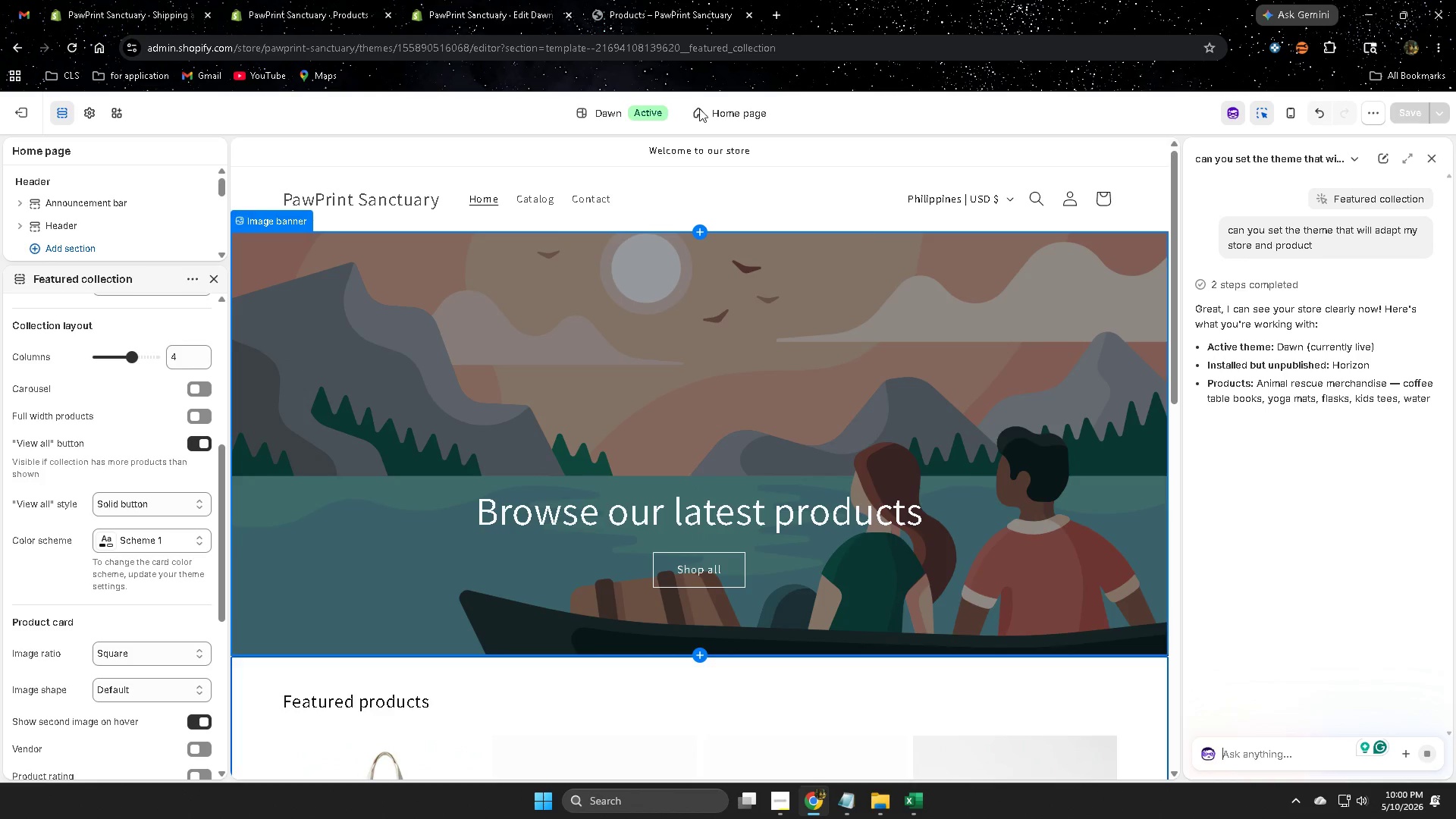 
scroll: coordinate [874, 453], scroll_direction: down, amount: 10.0
 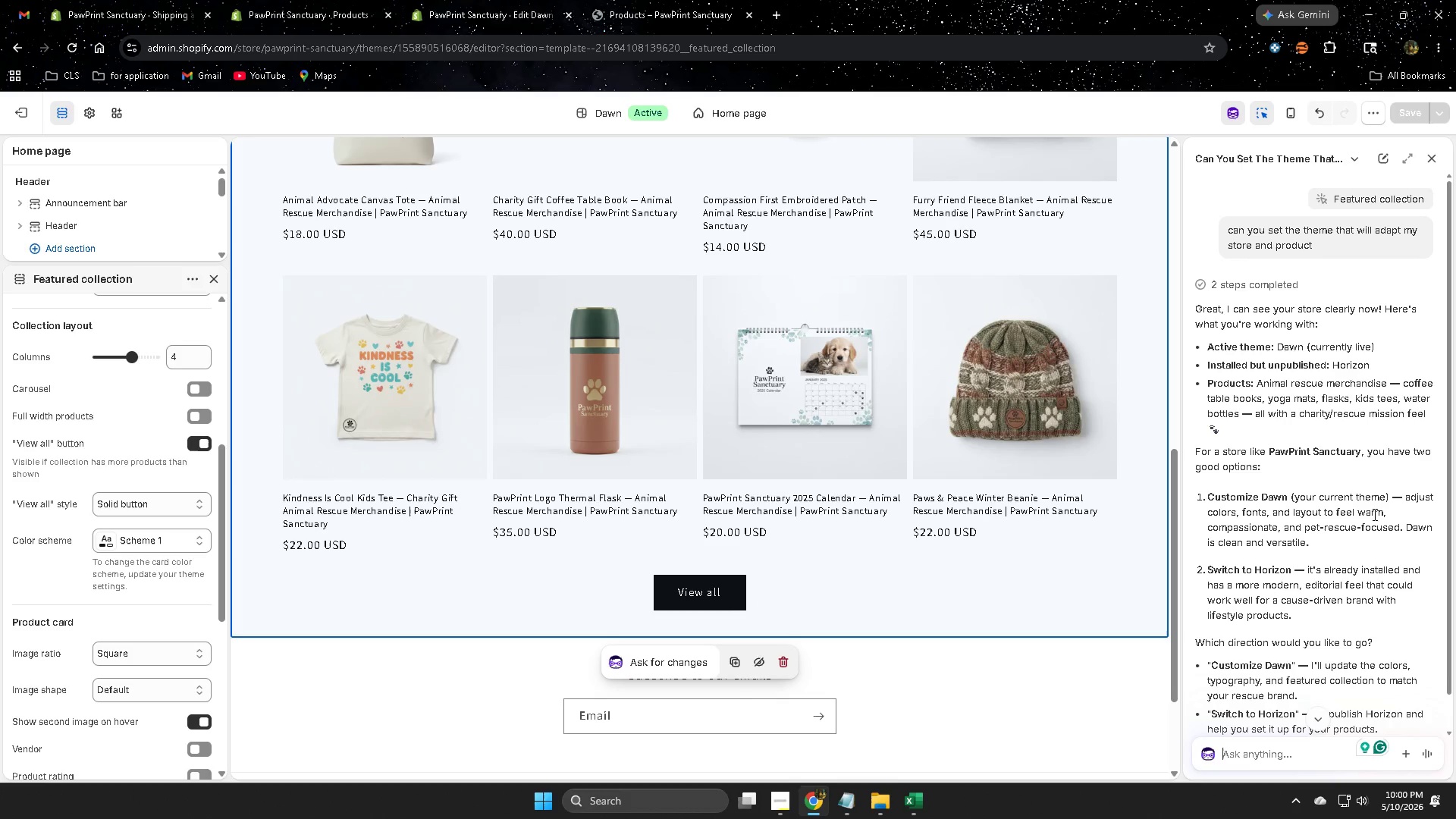 
scroll: coordinate [1368, 510], scroll_direction: up, amount: 4.0
 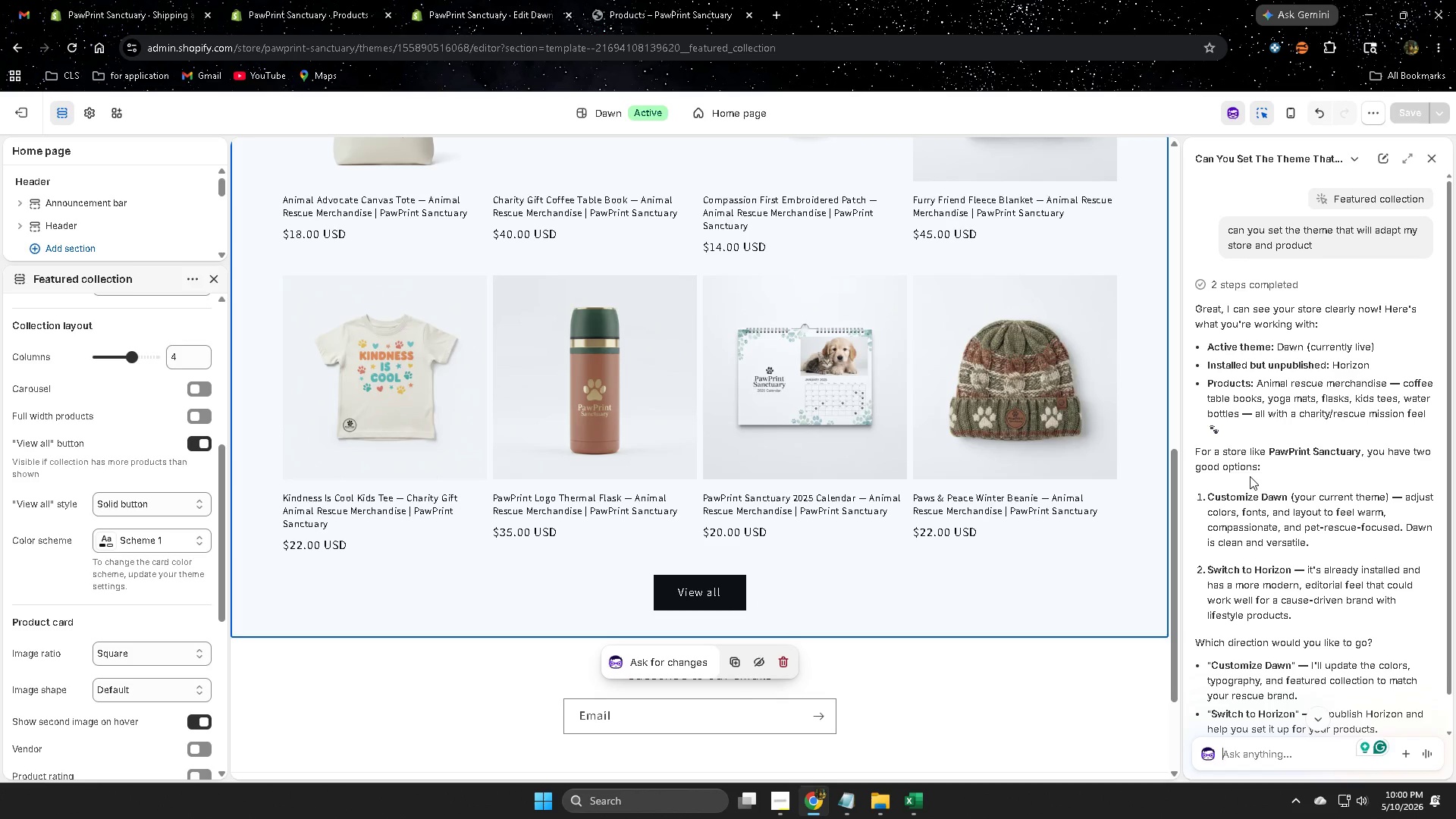 
scroll: coordinate [1250, 474], scroll_direction: down, amount: 3.0
 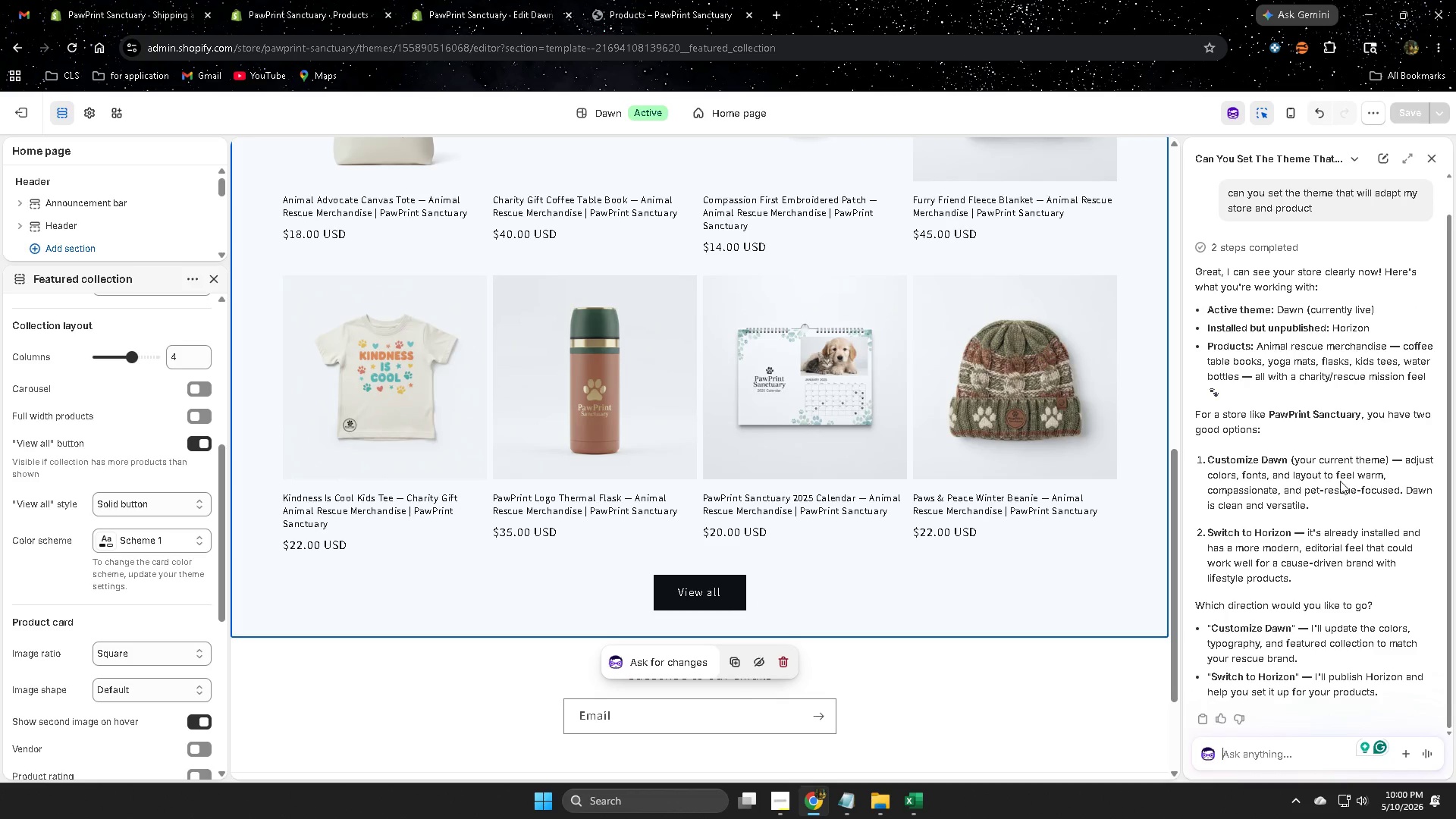 
scroll: coordinate [1335, 480], scroll_direction: none, amount: 0.0
 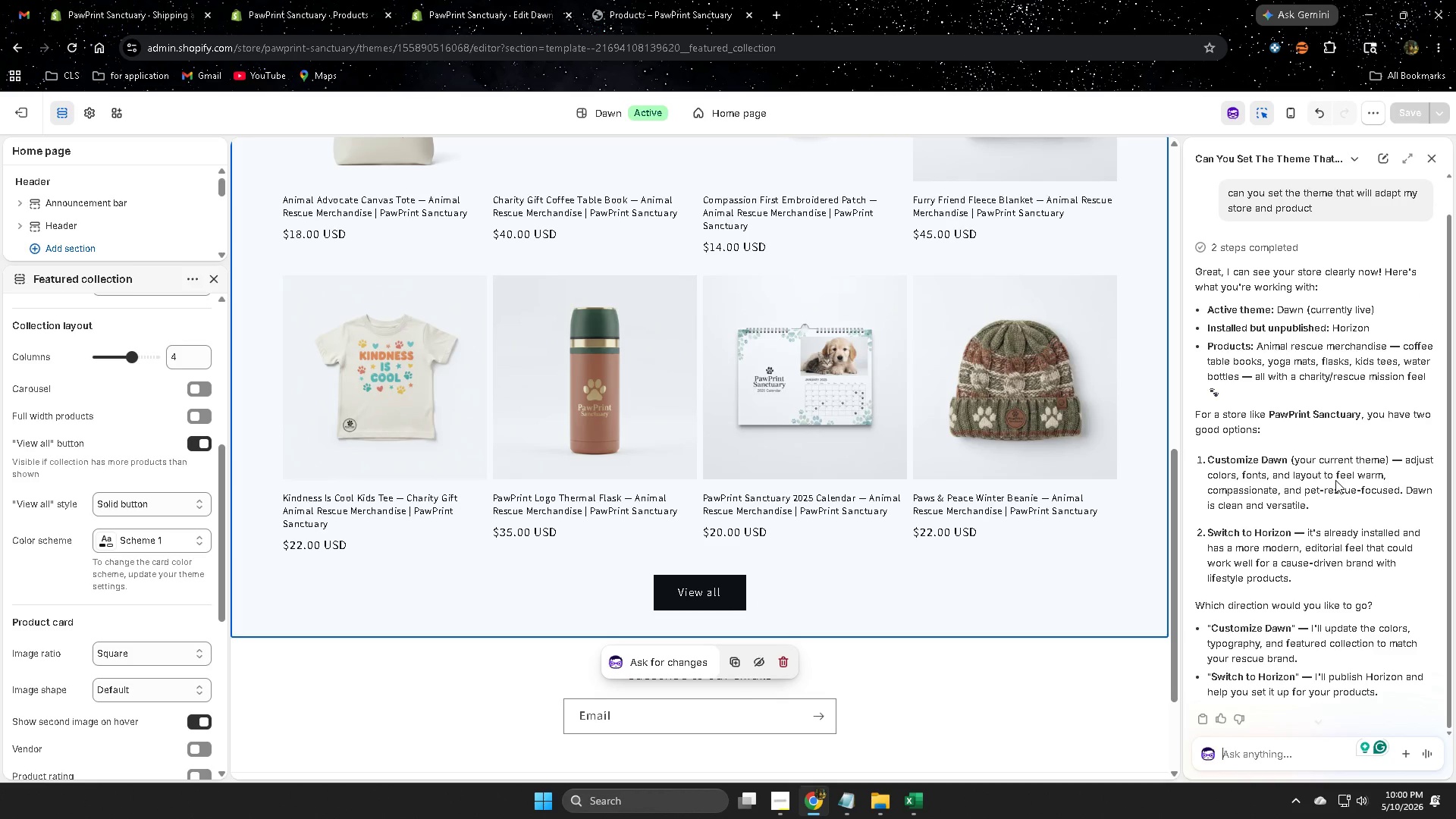 
scroll: coordinate [1335, 480], scroll_direction: up, amount: 3.0
 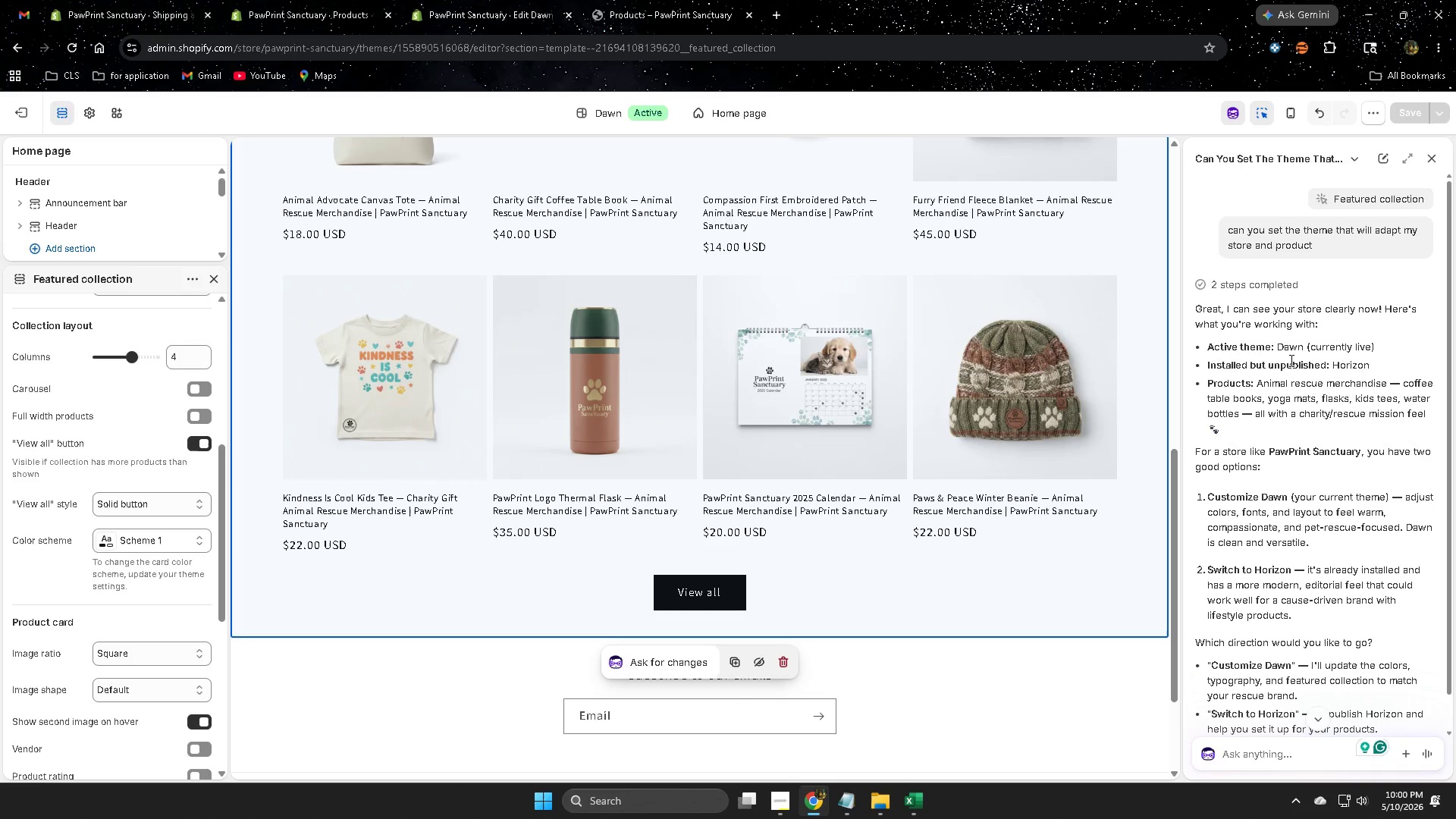 
scroll: coordinate [1355, 545], scroll_direction: down, amount: 7.0
 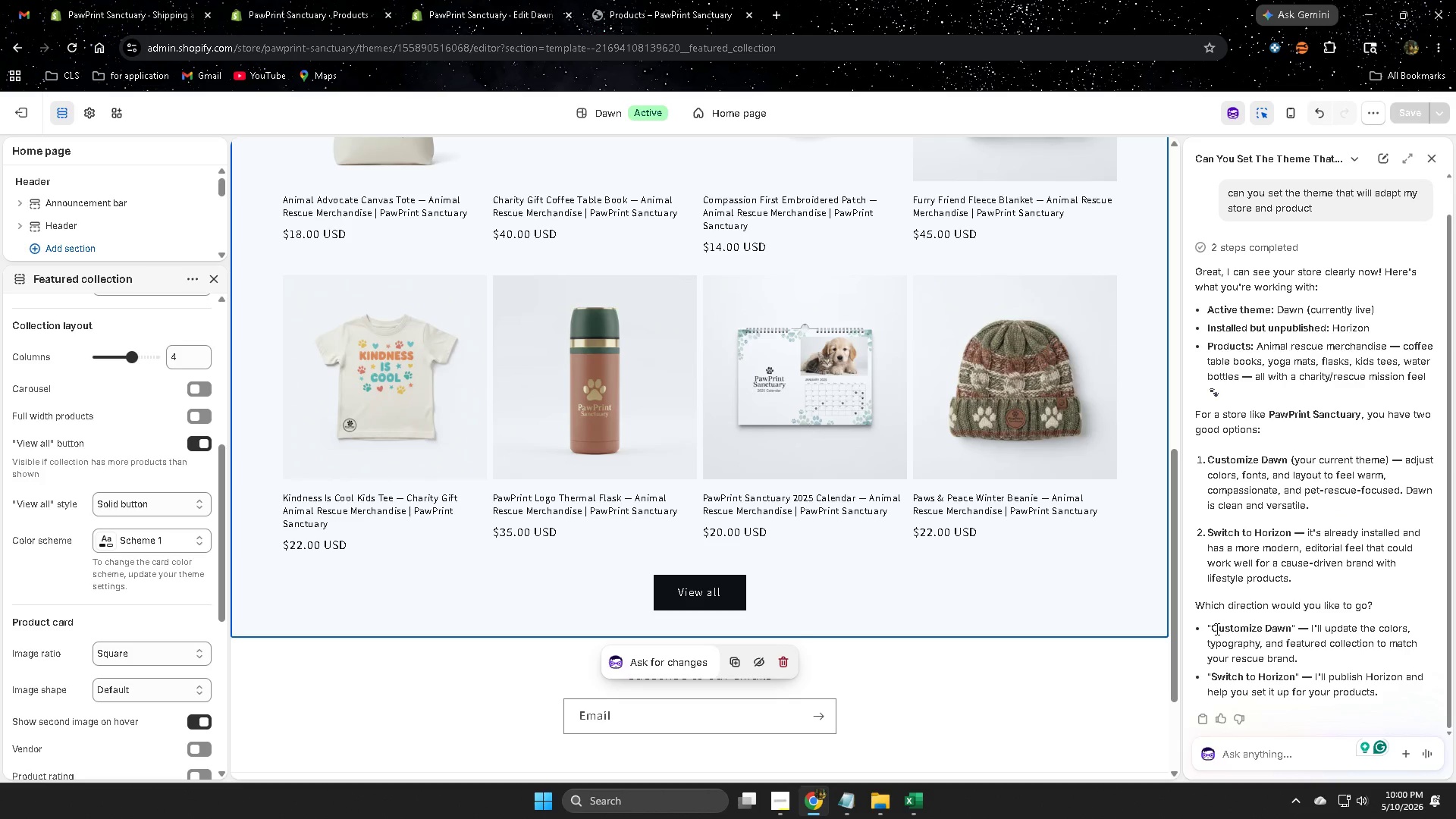 
wait(6.76)
 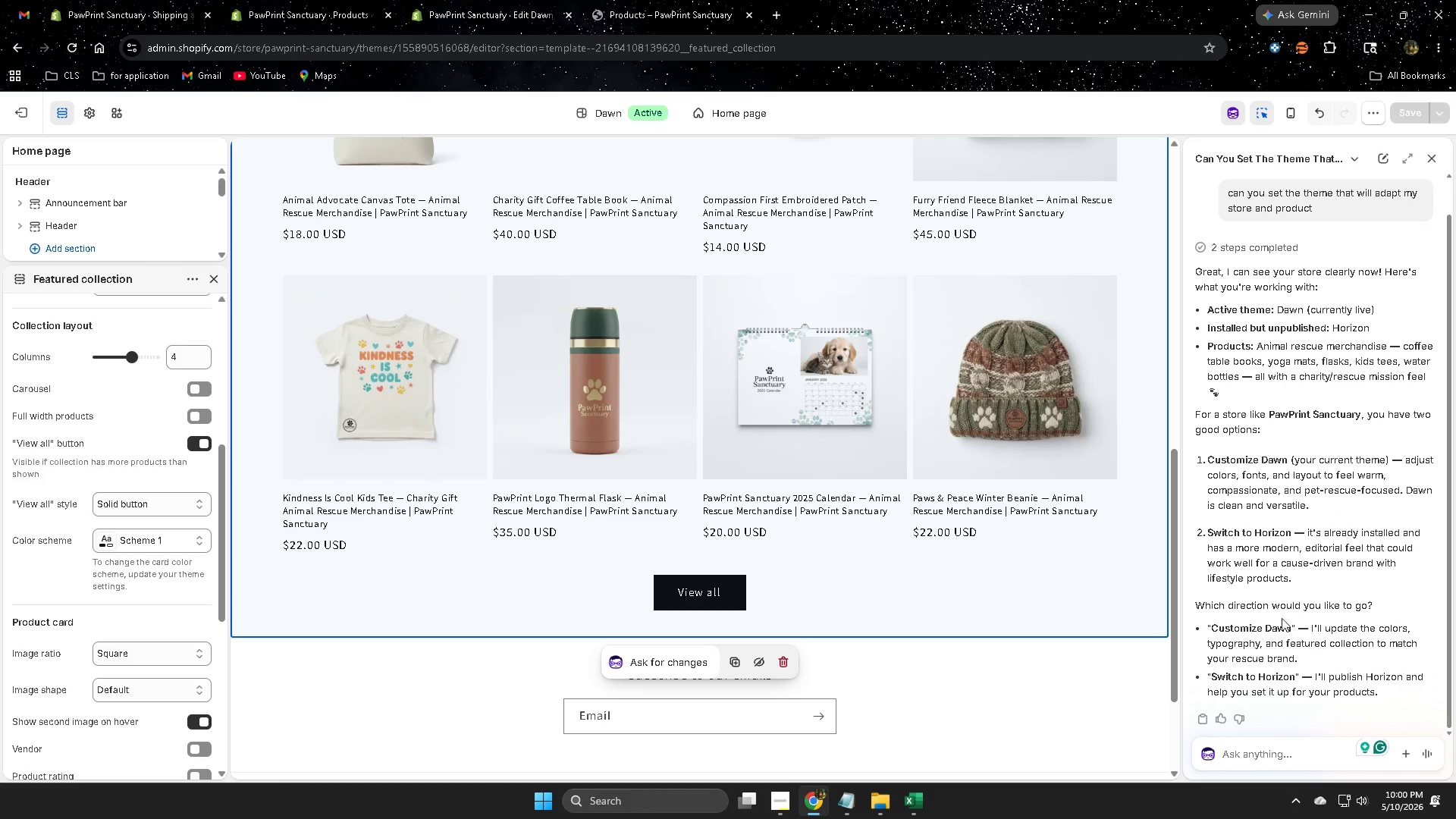 
left_click([1216, 628])
 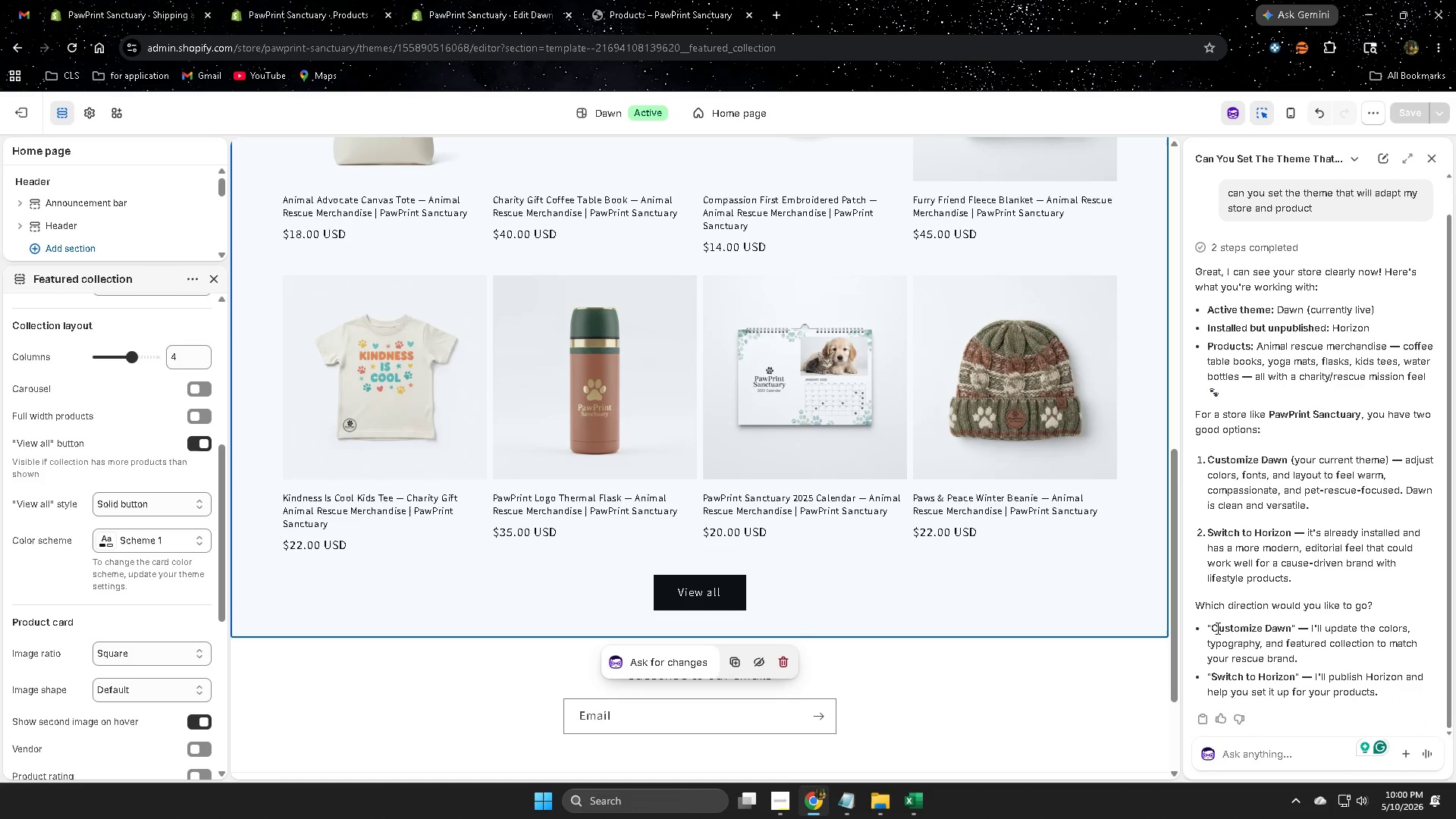 
left_click_drag(start_coordinate=[1216, 628], to_coordinate=[1312, 653])
 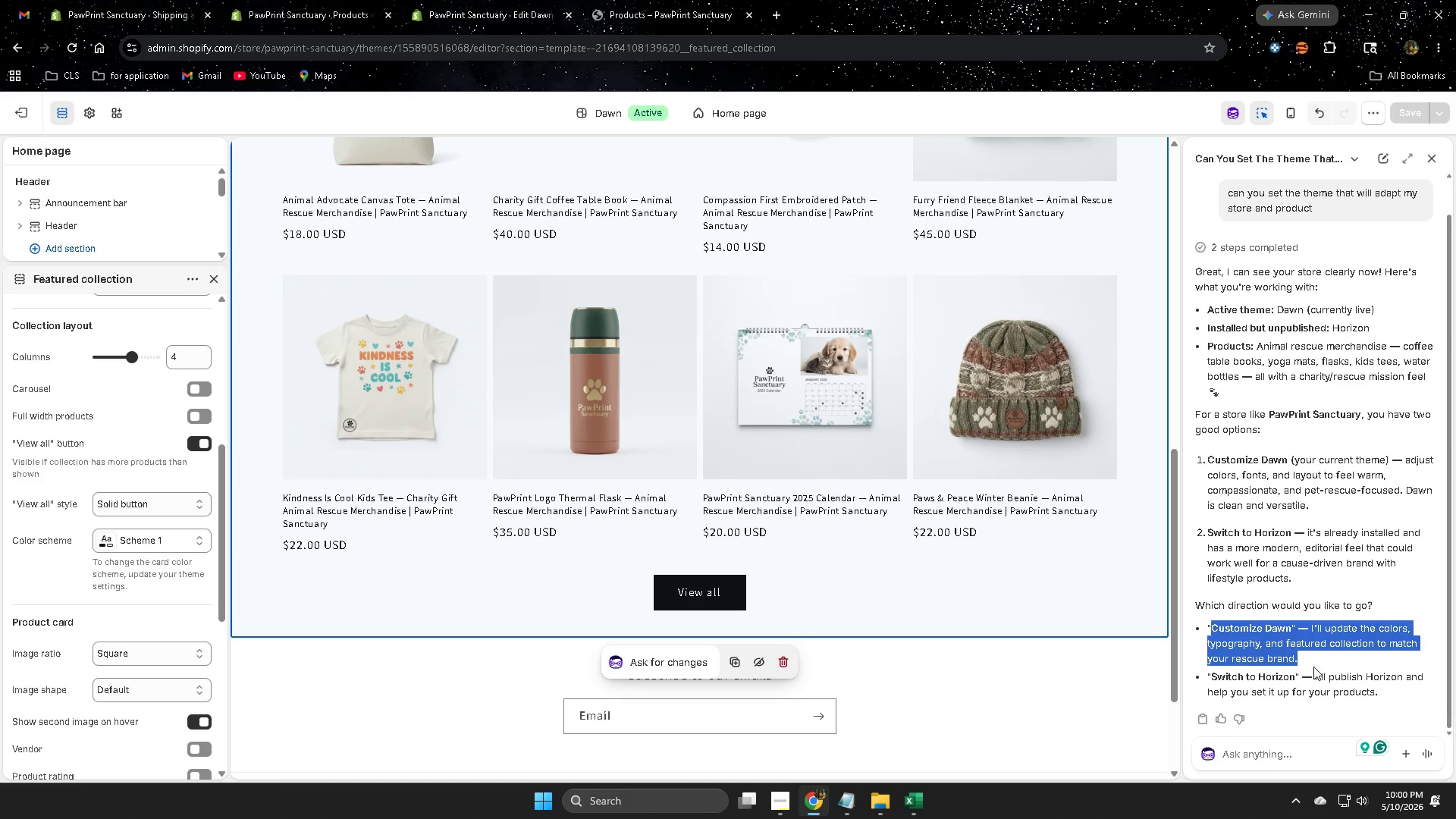 
key(Control+C)
 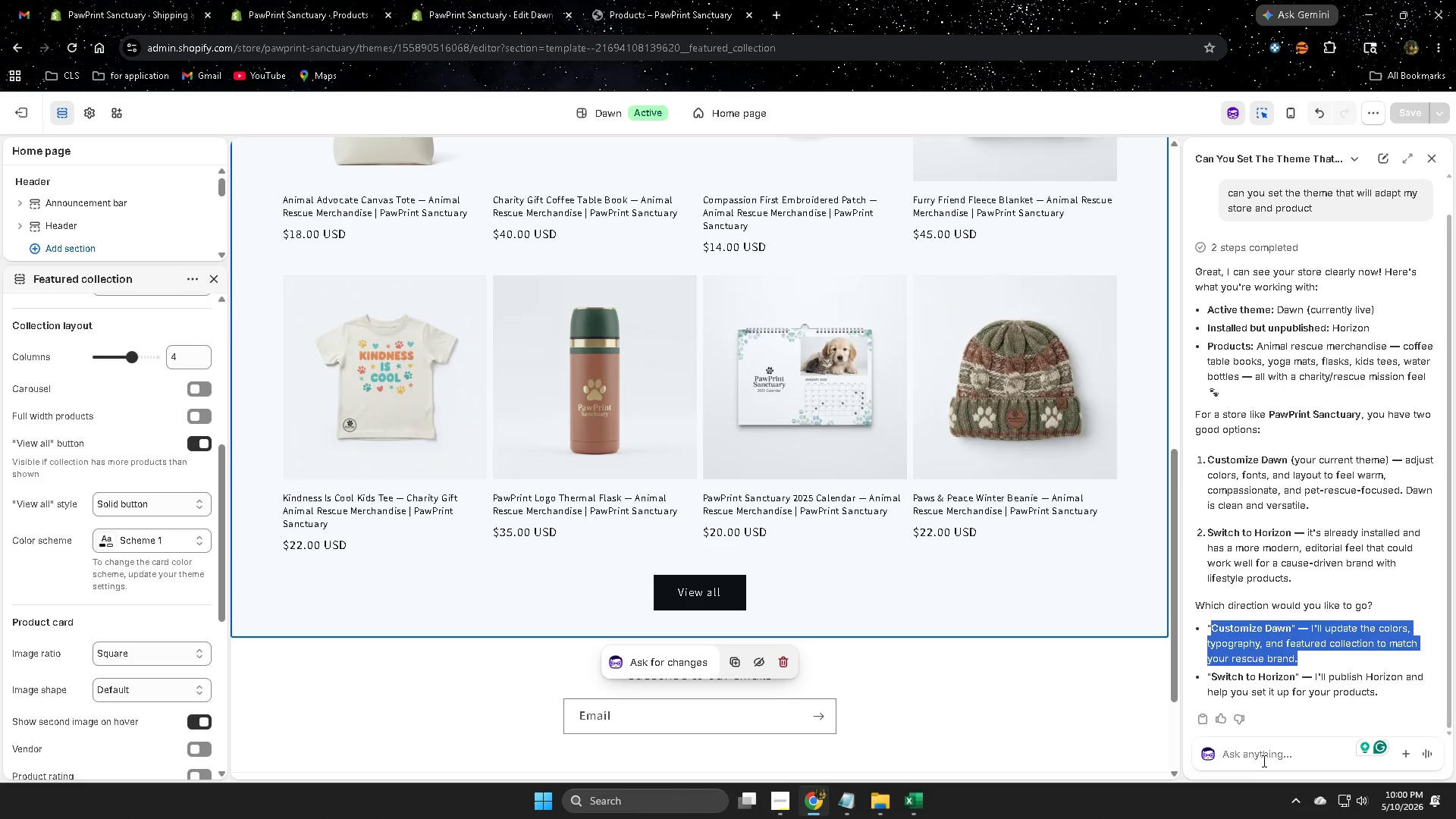 
left_click([1263, 757])
 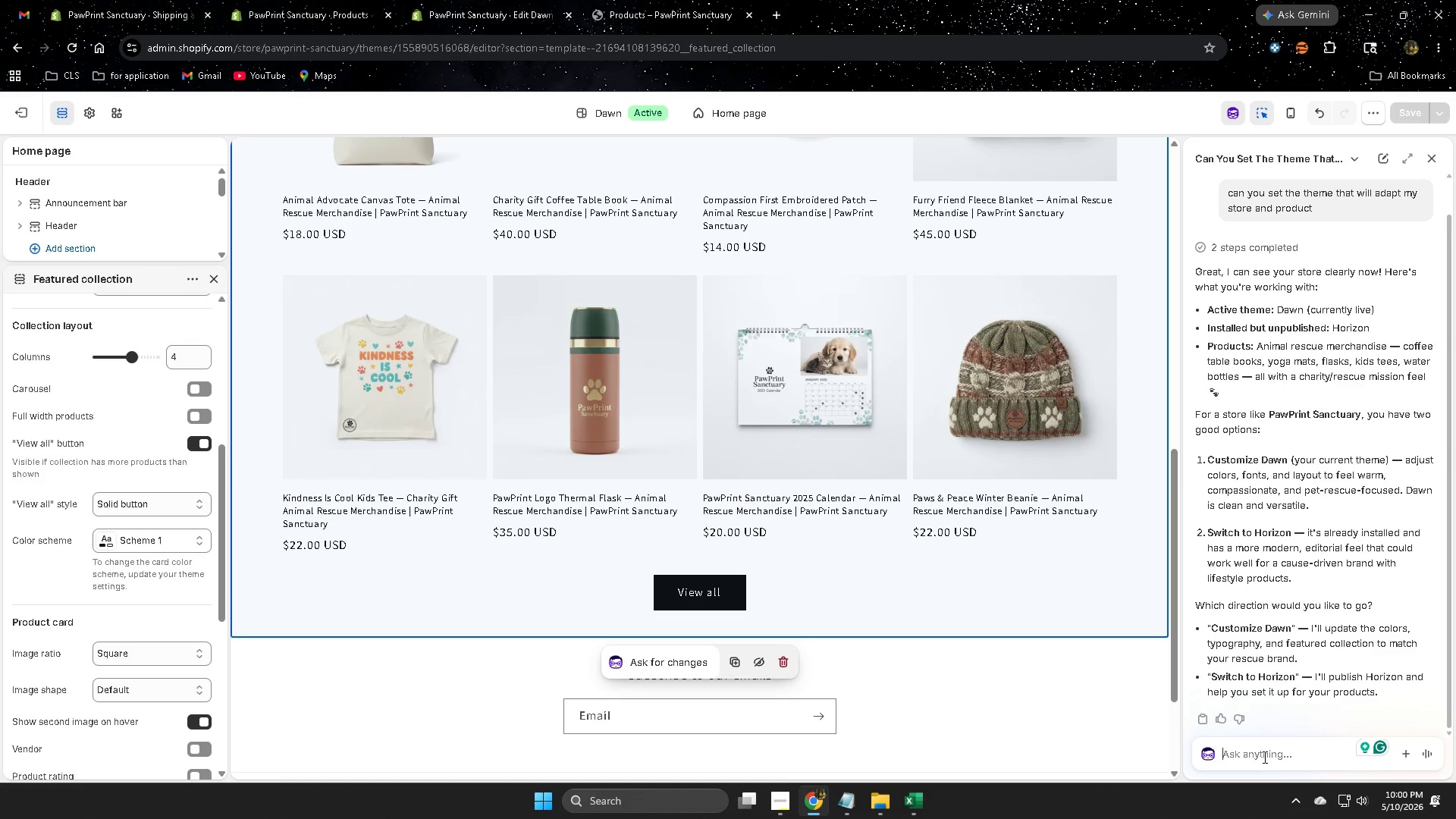 
key(Control+ControlLeft)
 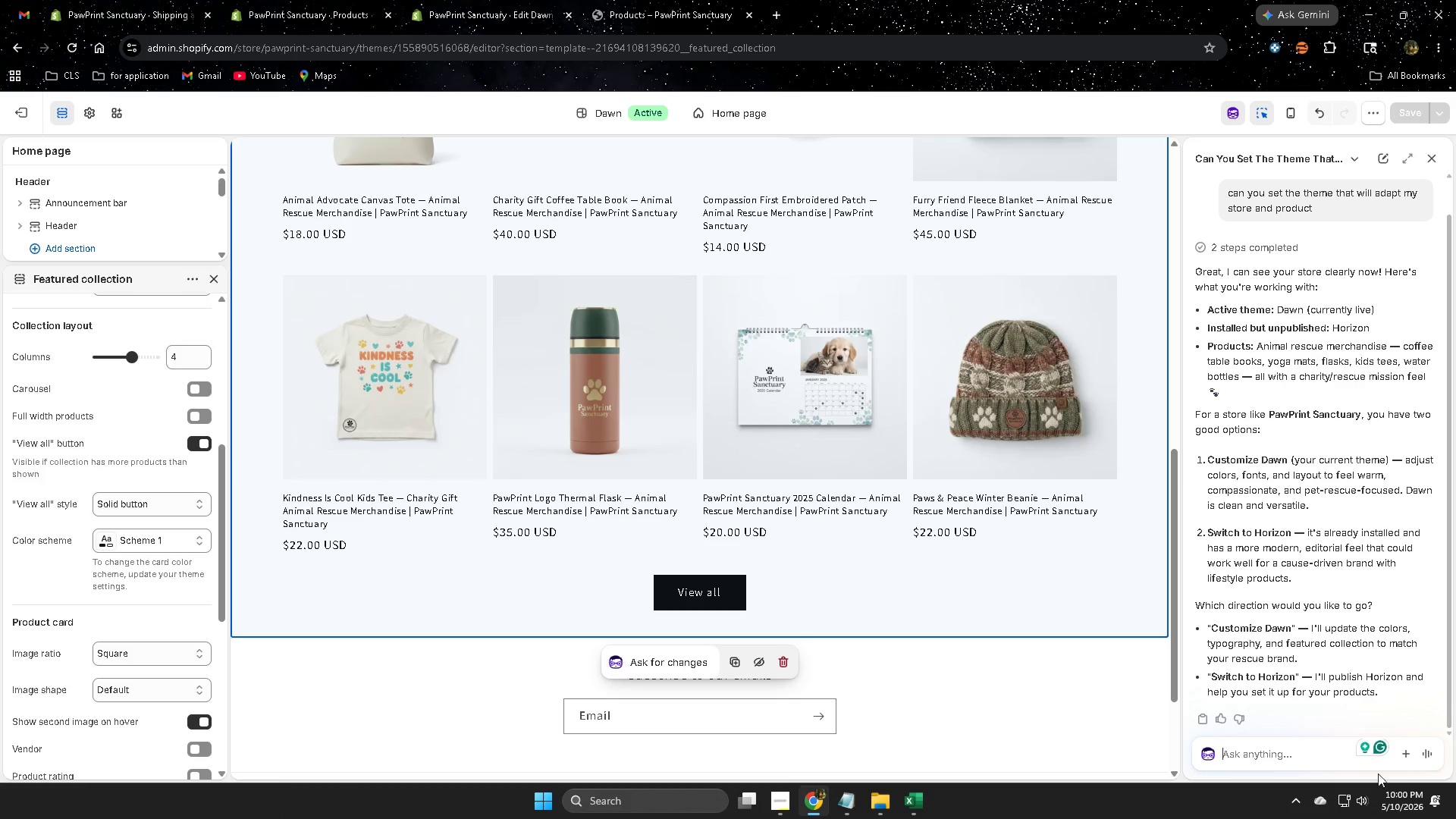 
key(Control+V)
 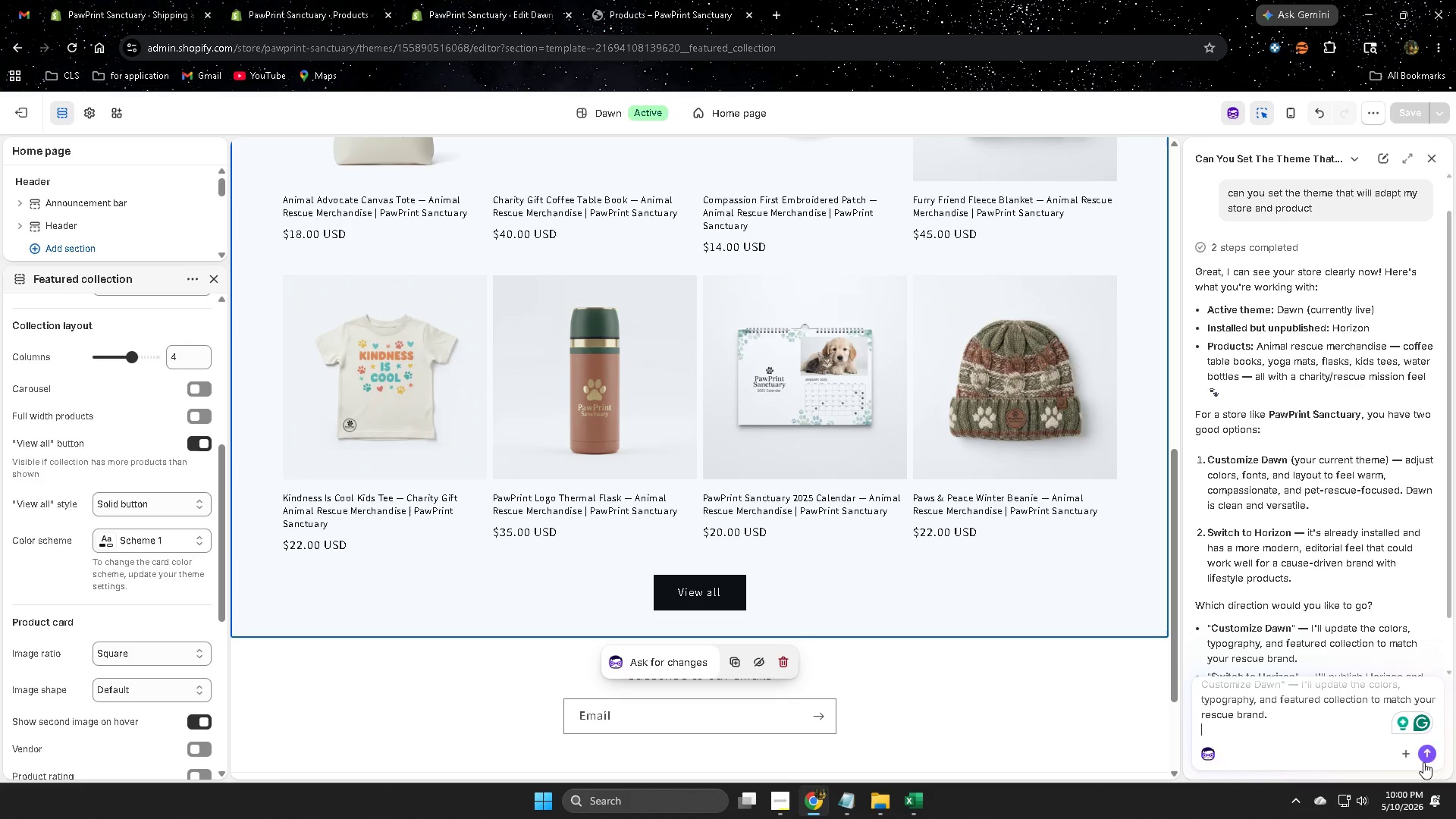 
left_click([1426, 752])
 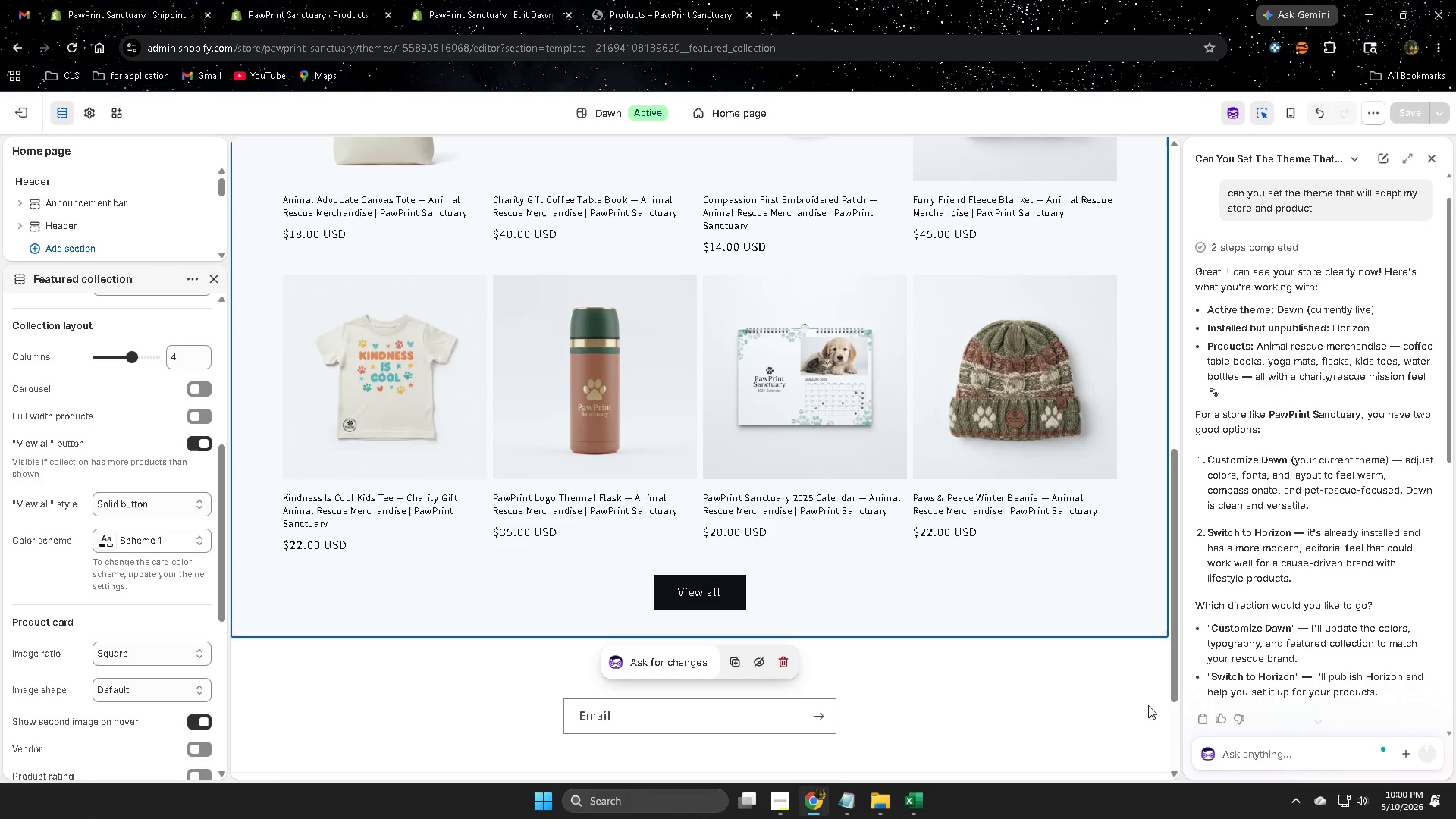 
scroll: coordinate [733, 535], scroll_direction: up, amount: 18.0
 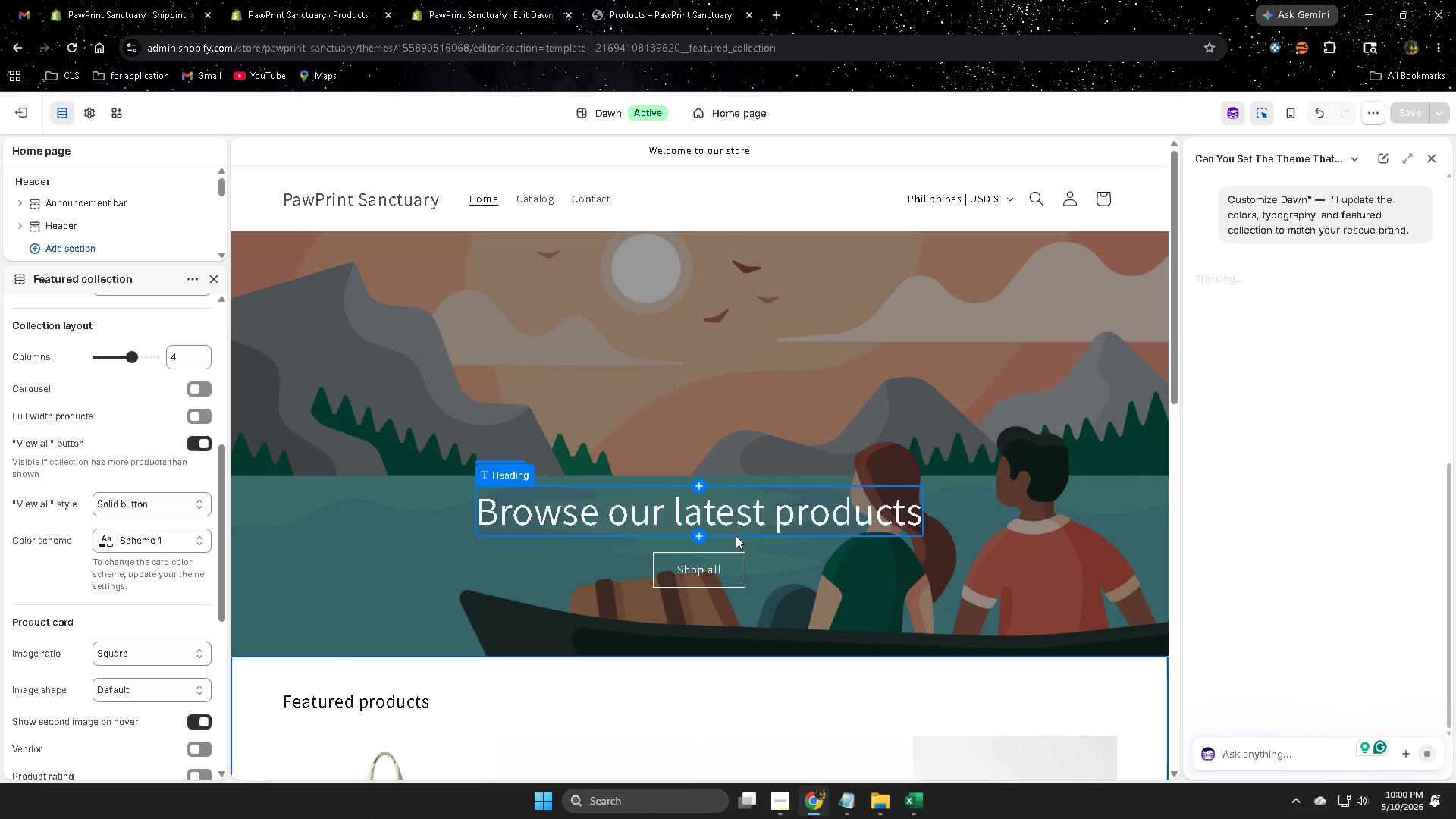 
scroll: coordinate [874, 463], scroll_direction: down, amount: 6.0
 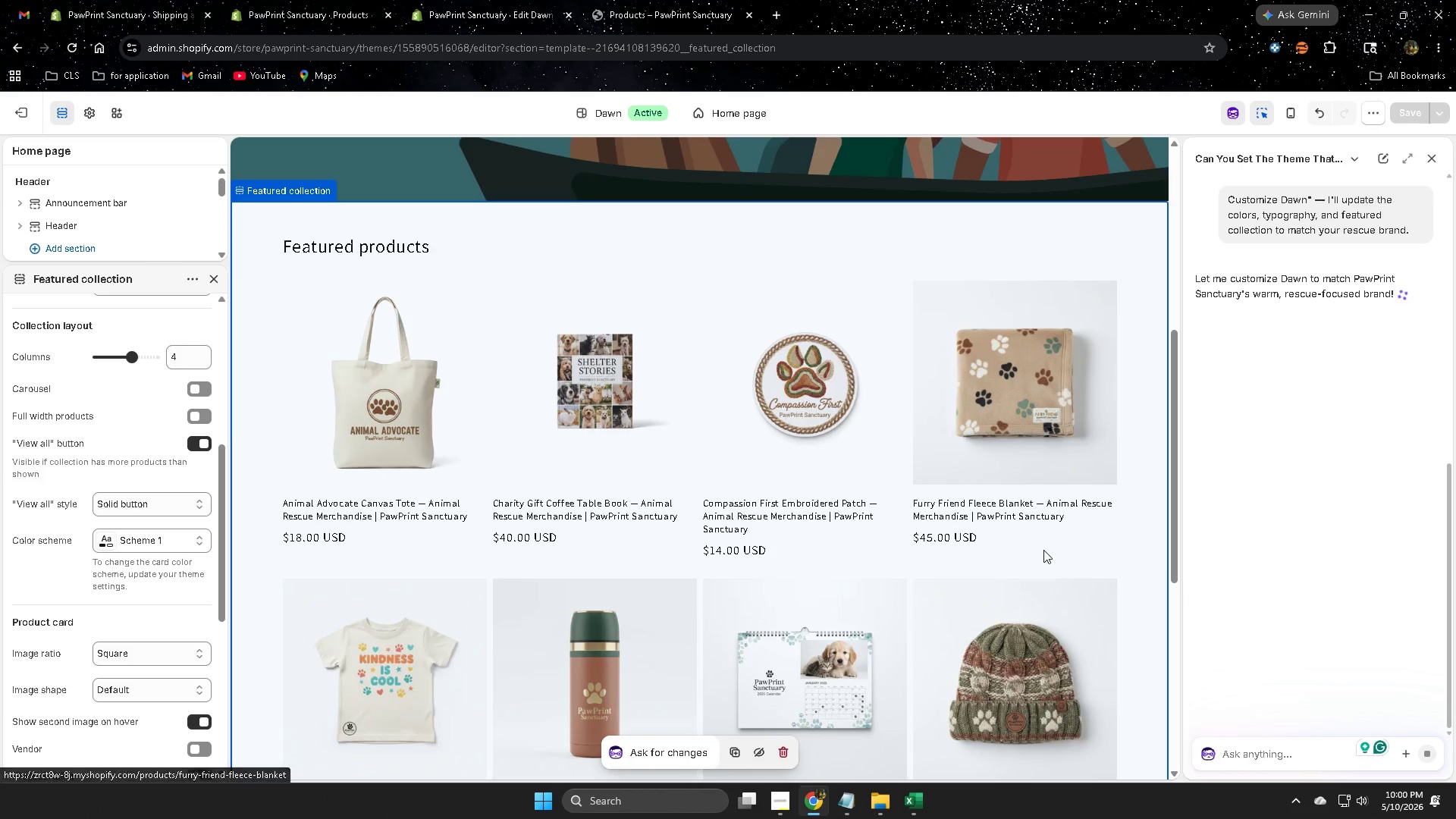 
scroll: coordinate [1042, 550], scroll_direction: none, amount: 0.0
 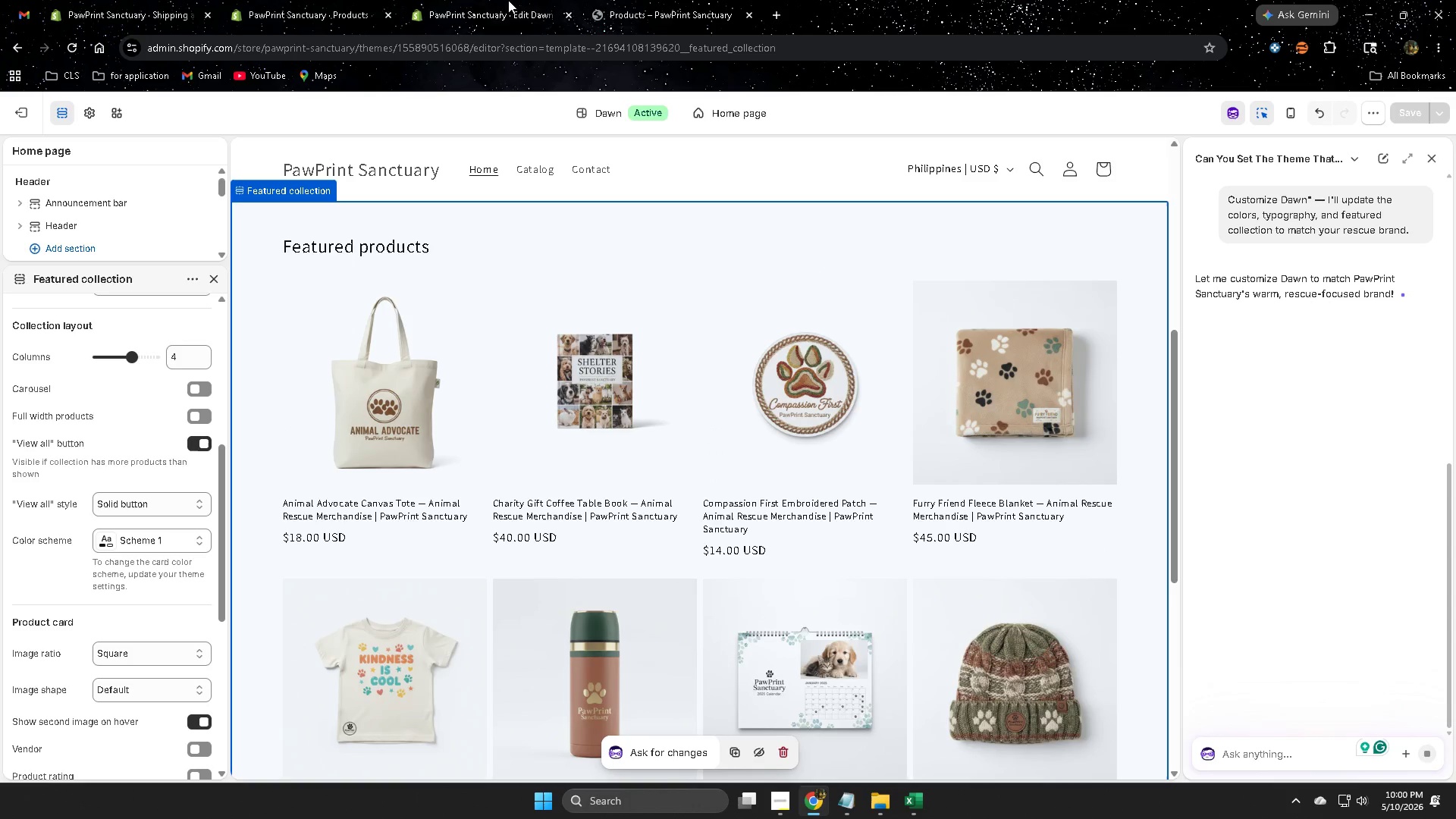 
double_click([328, 0])
 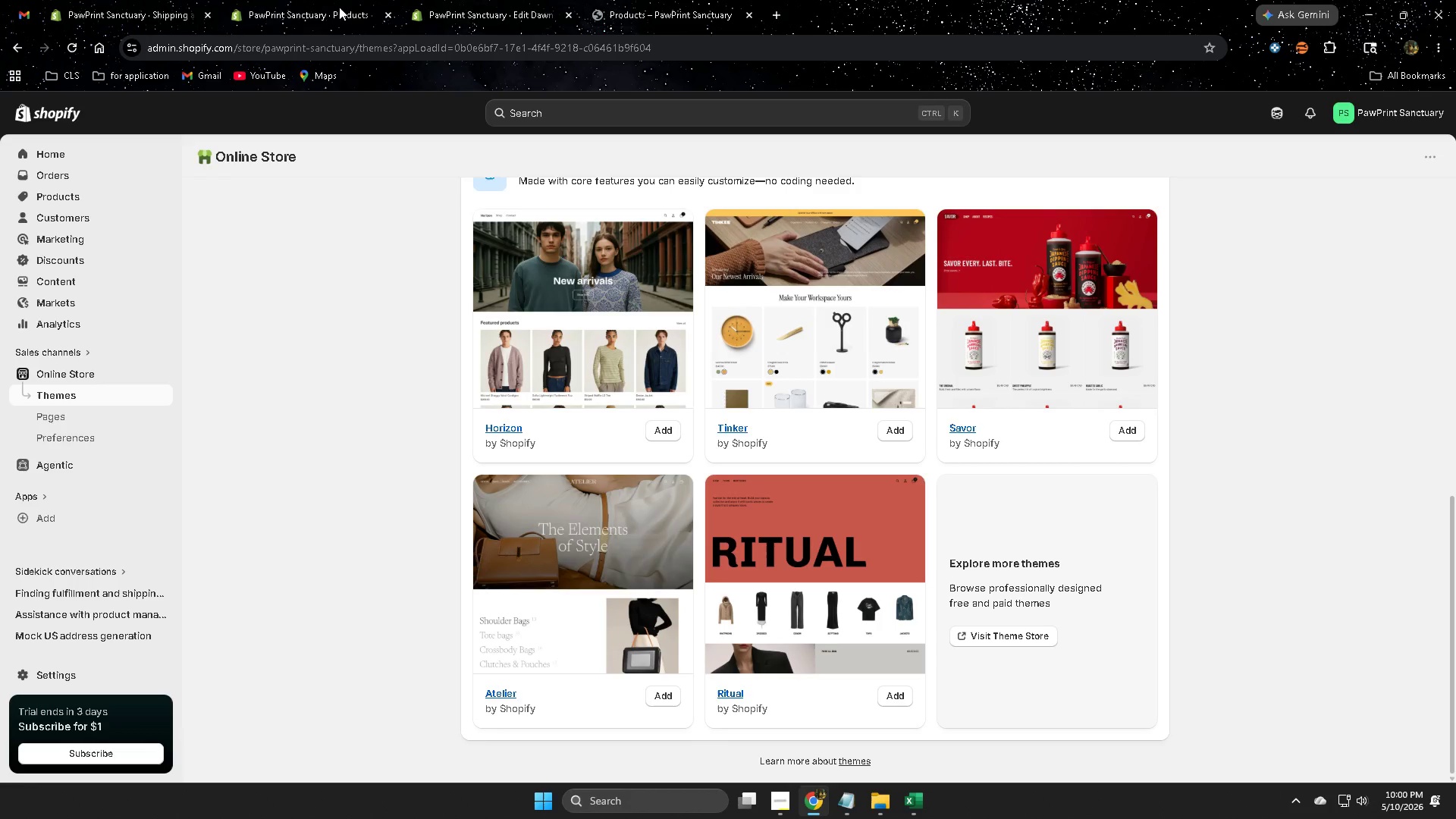 
scroll: coordinate [556, 457], scroll_direction: up, amount: 5.0
 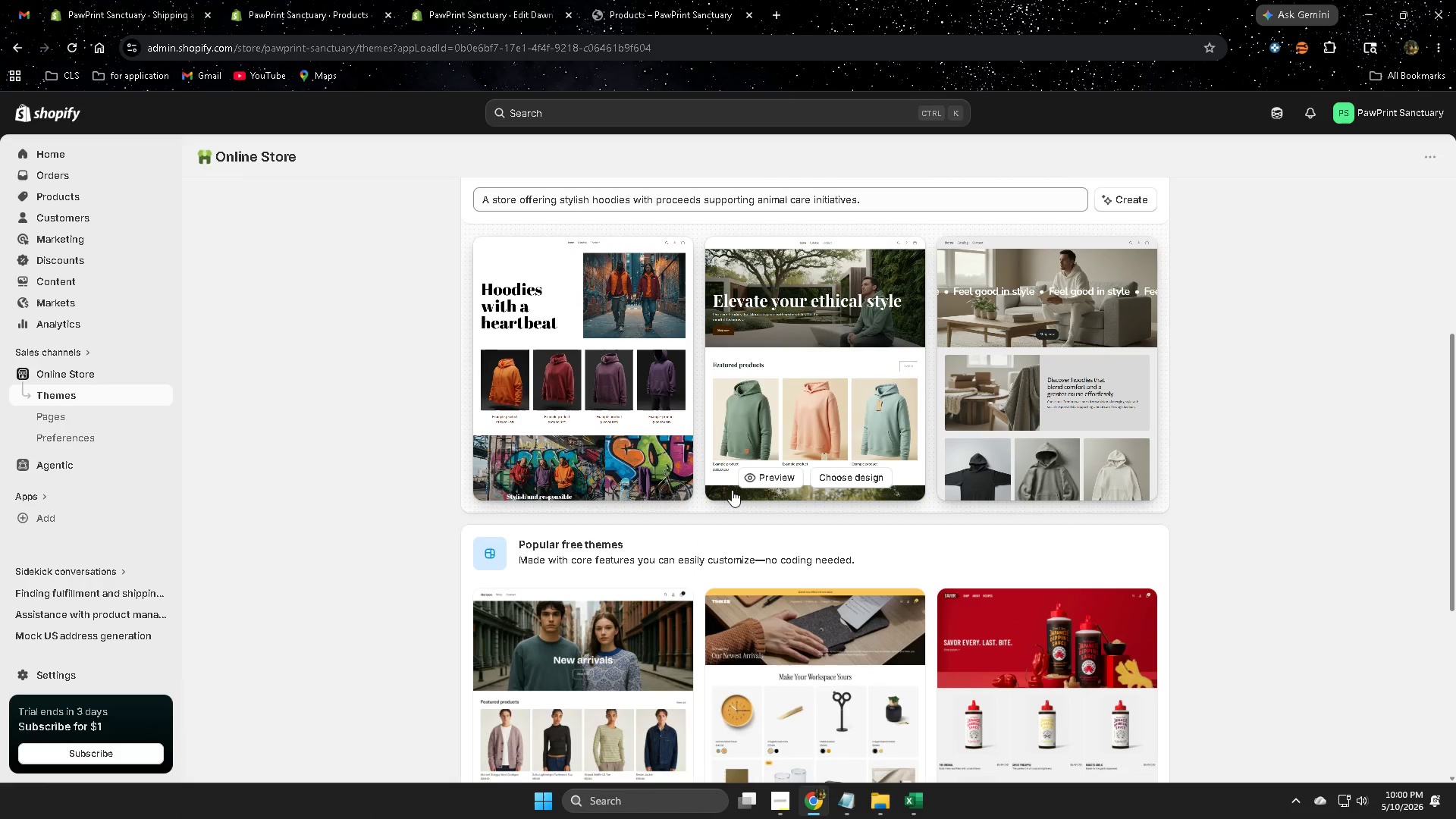 
wait(19.91)
 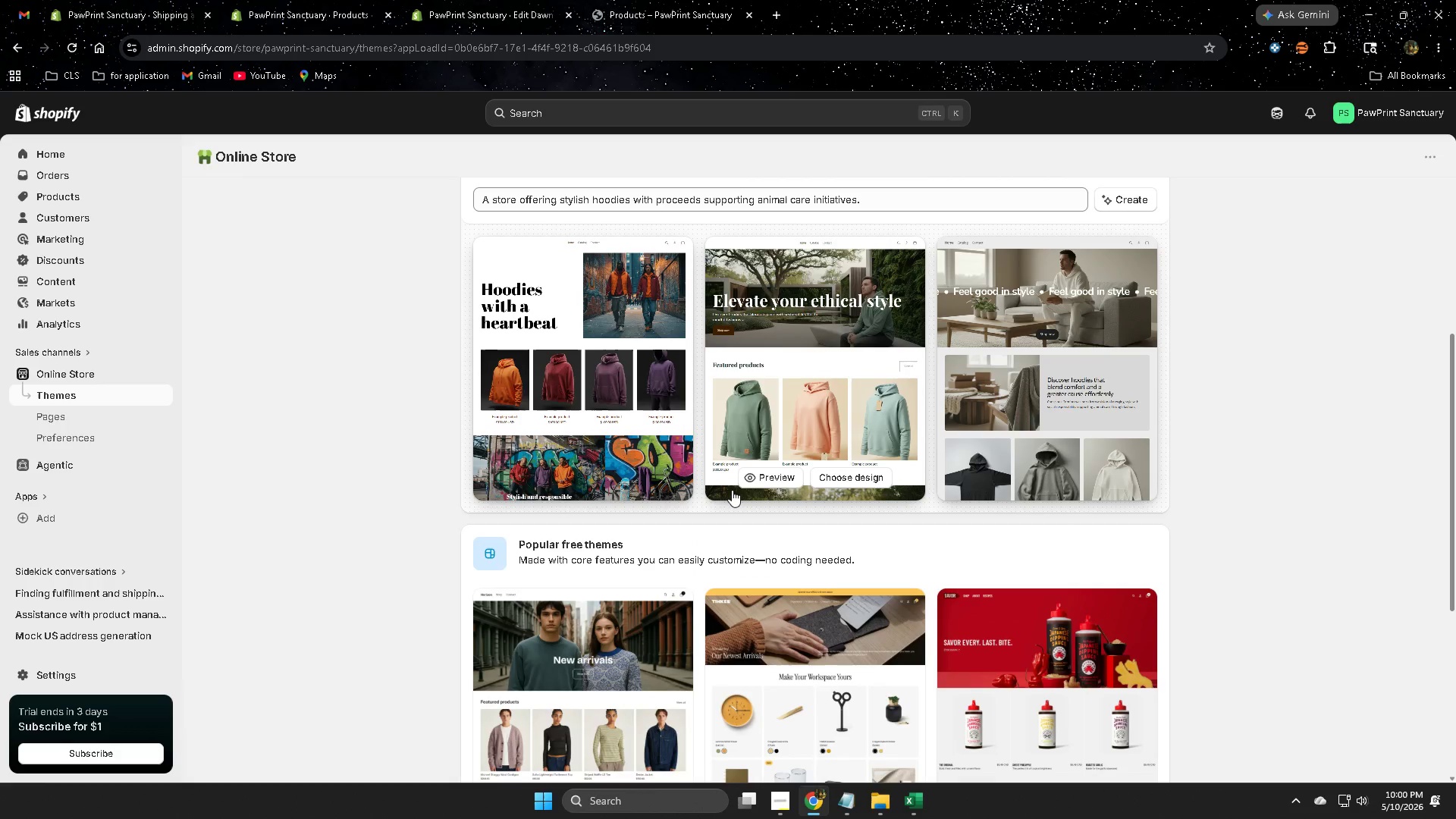 
left_click([488, 0])
 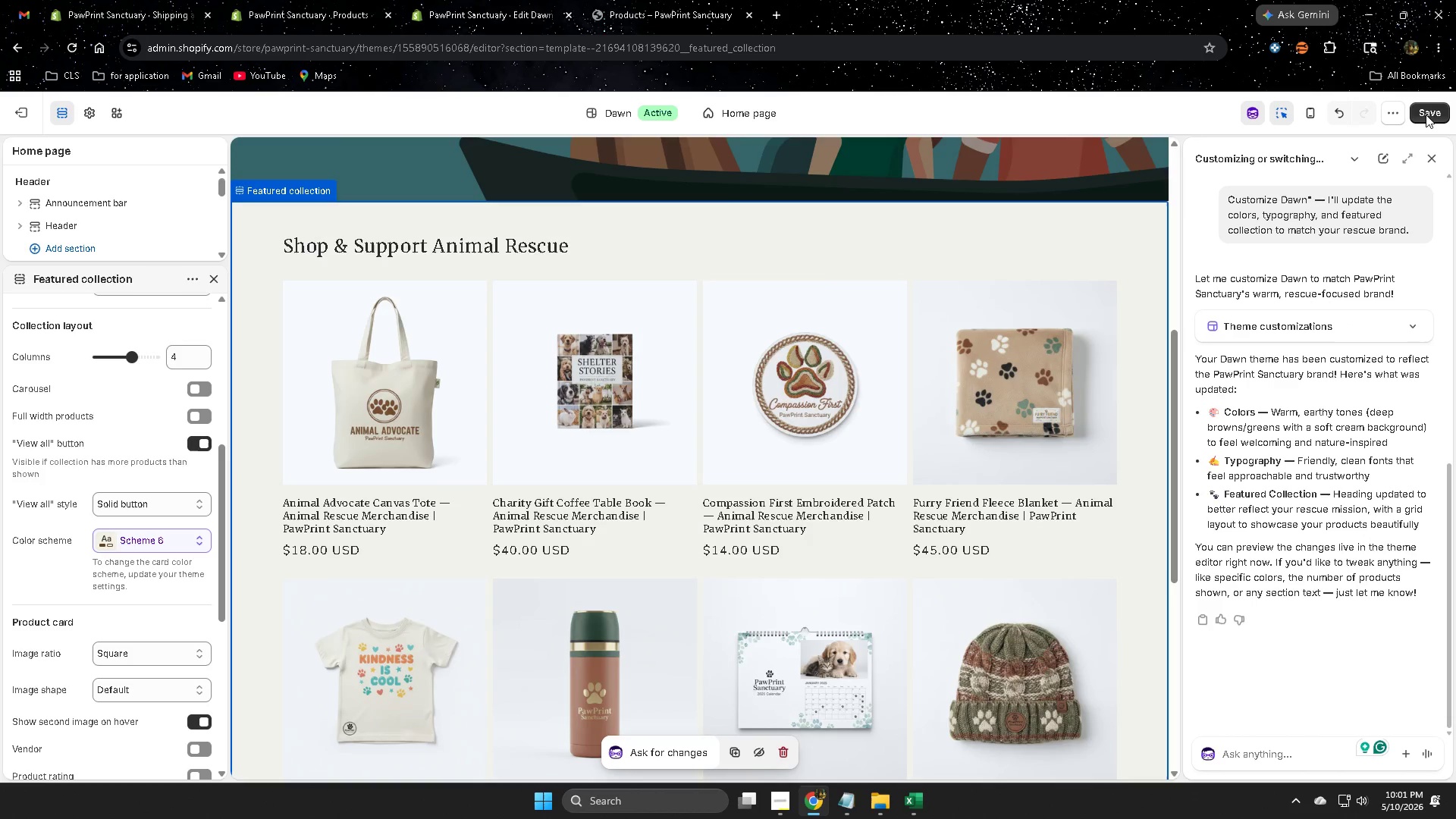 
scroll: coordinate [919, 484], scroll_direction: up, amount: 8.0
 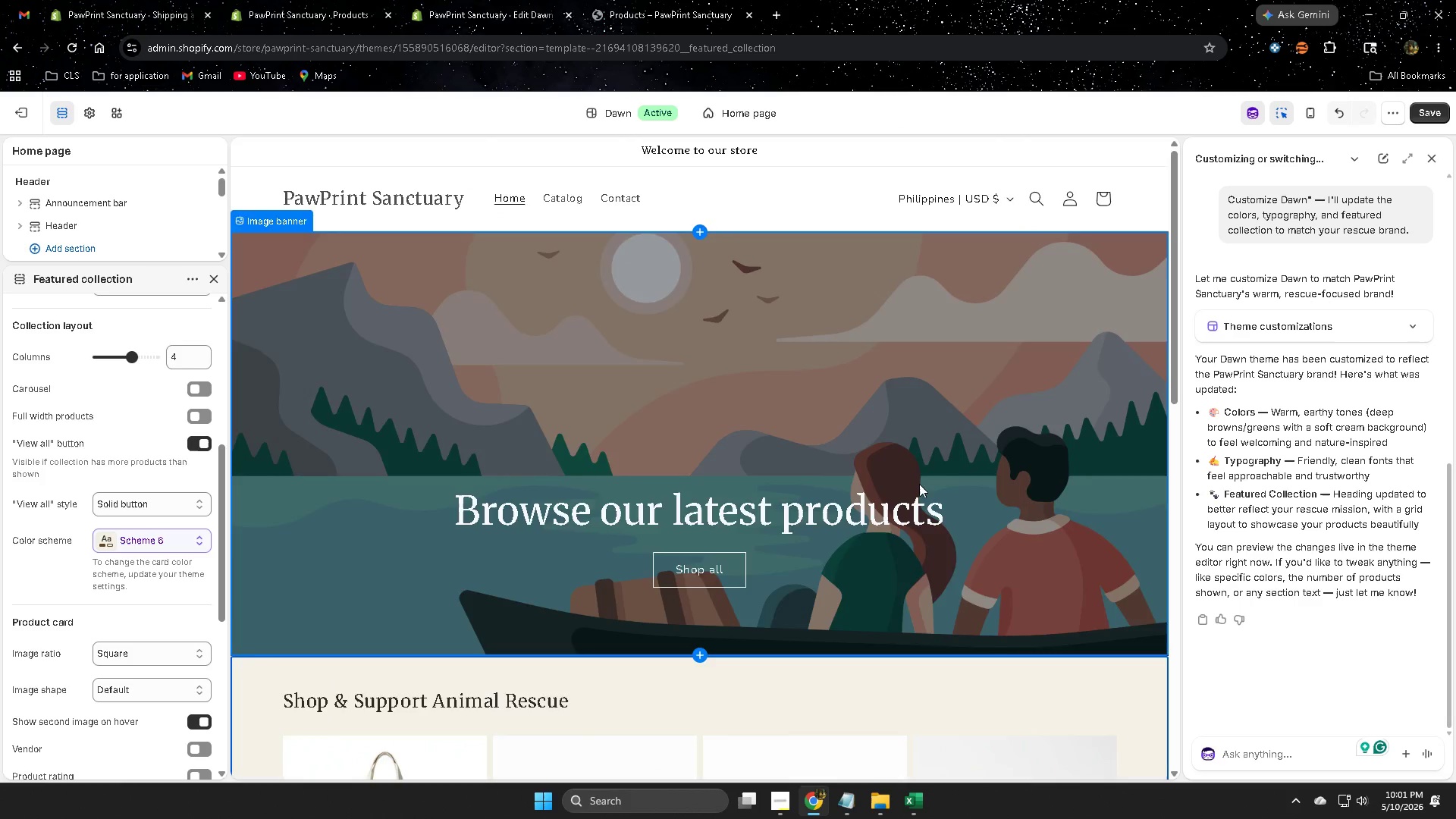 
scroll: coordinate [919, 484], scroll_direction: down, amount: 4.0
 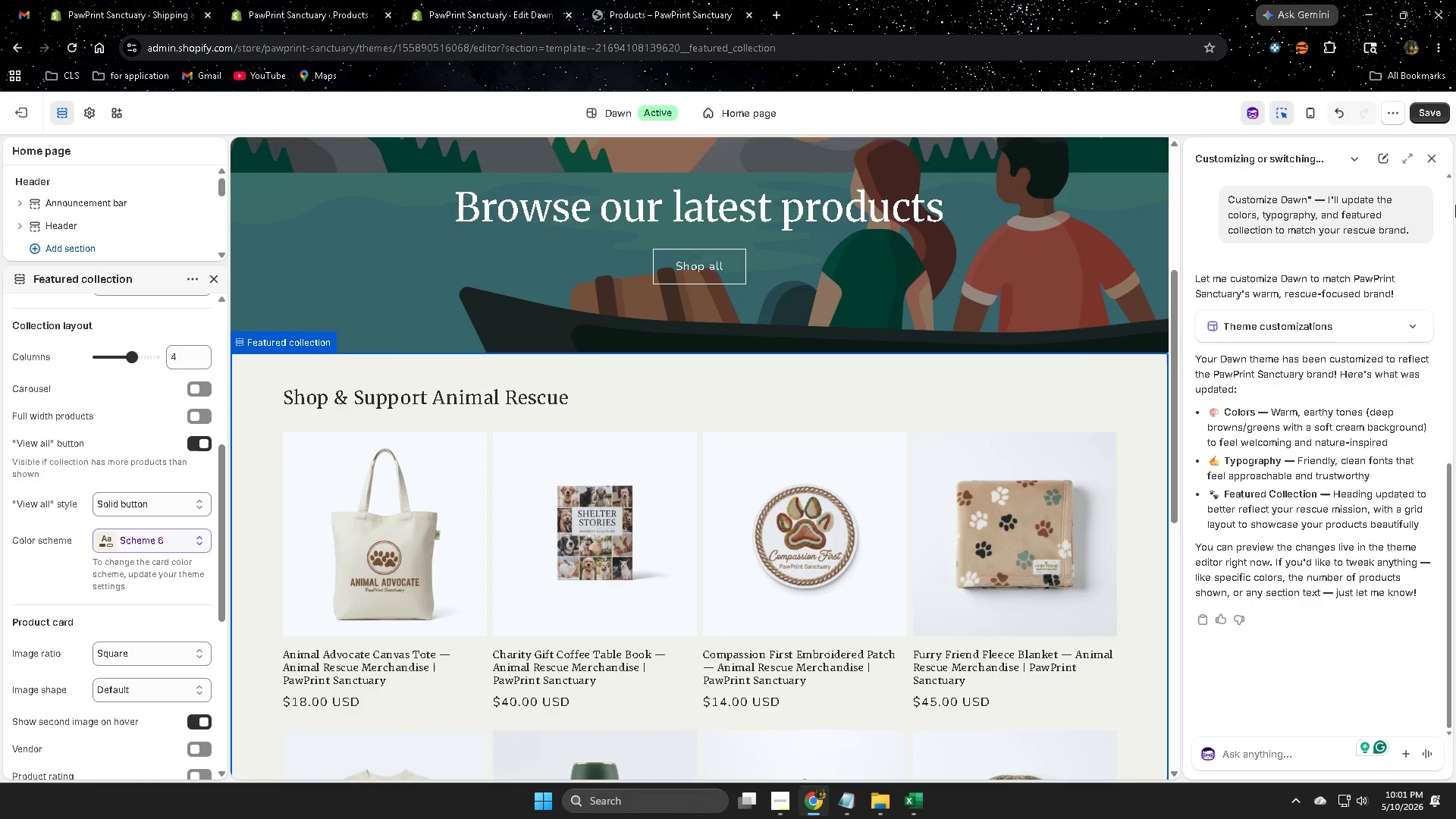 
left_click([1439, 111])
 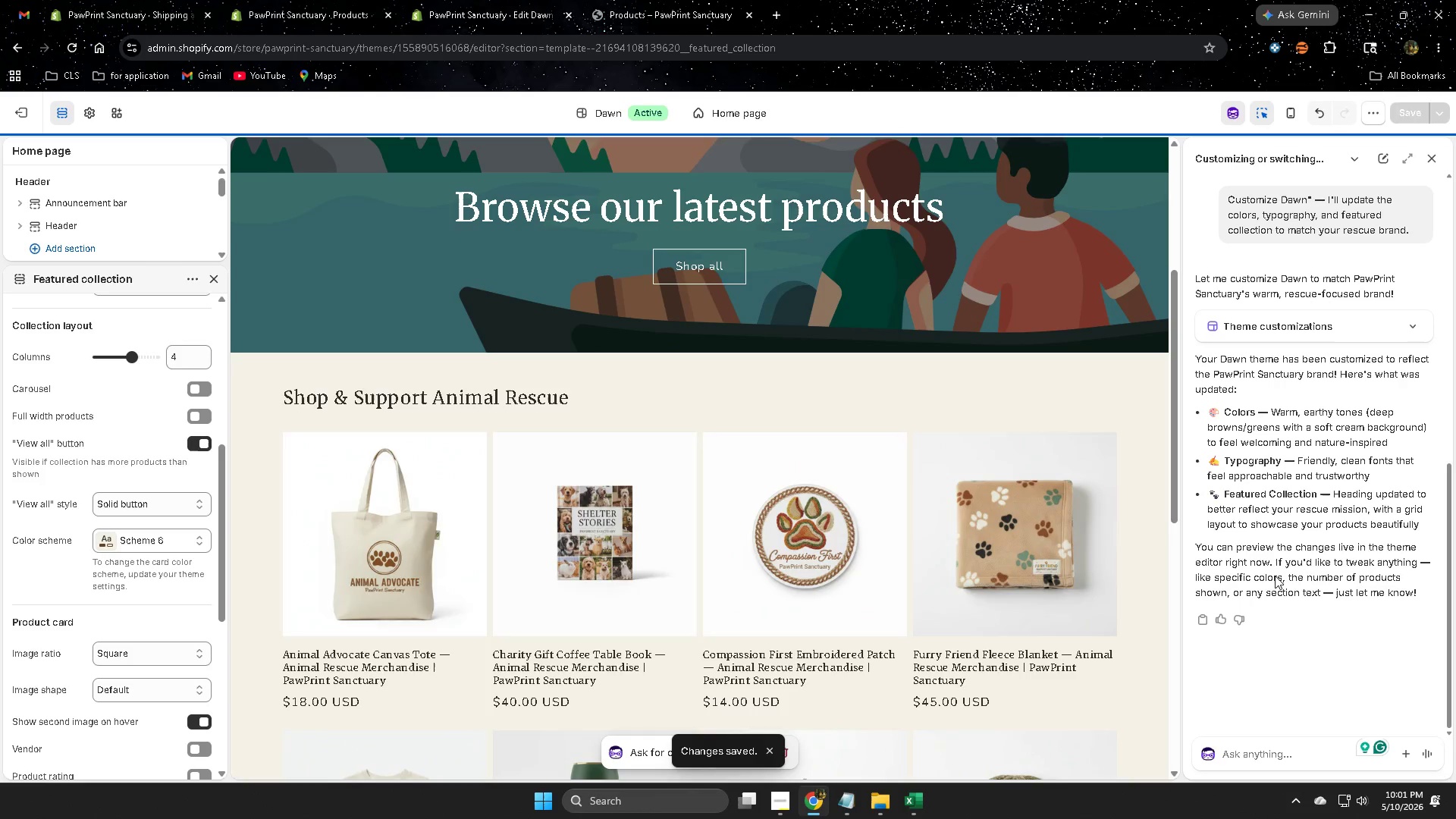 
scroll: coordinate [907, 498], scroll_direction: up, amount: 5.0
 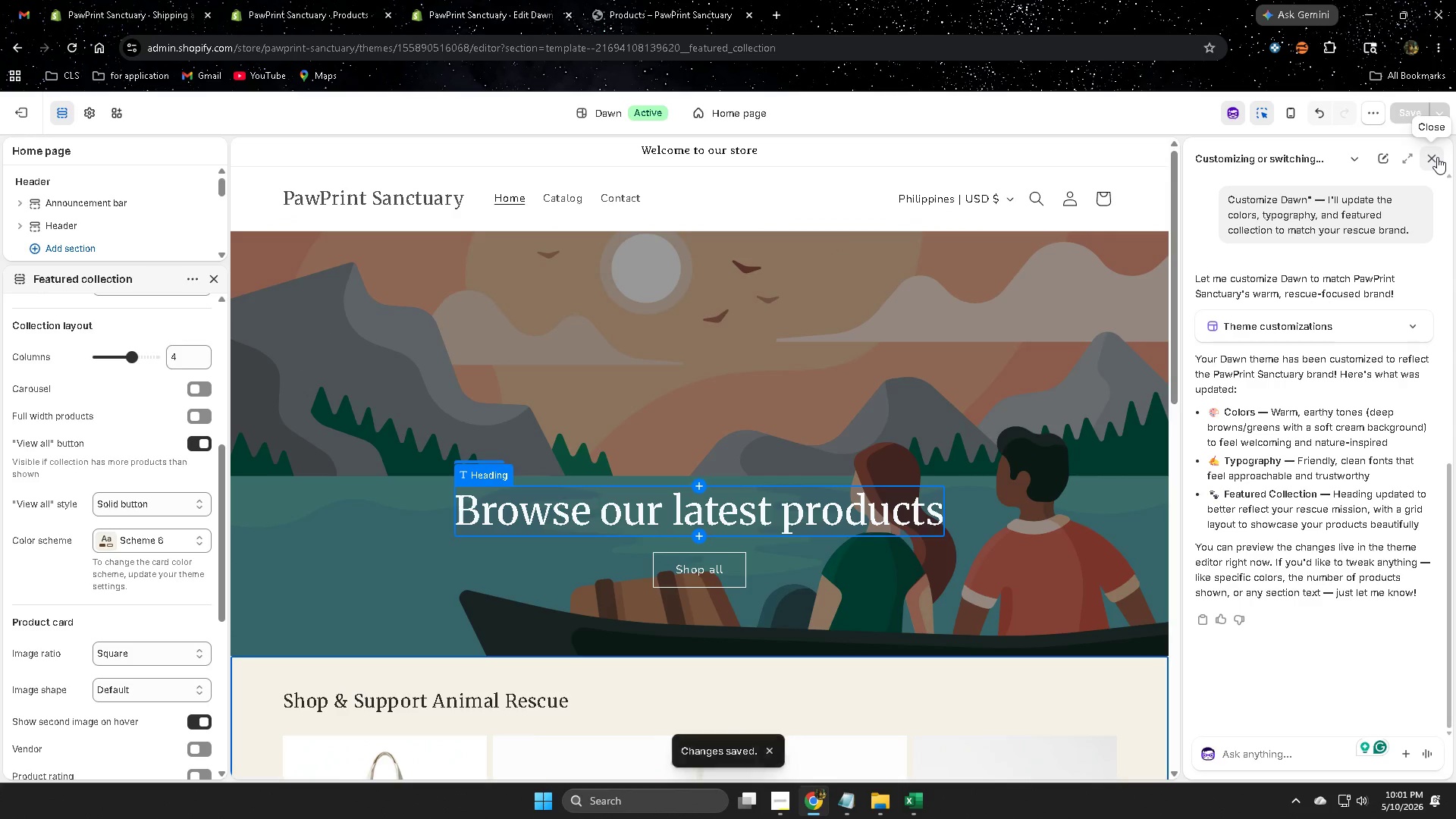 
left_click([1437, 157])
 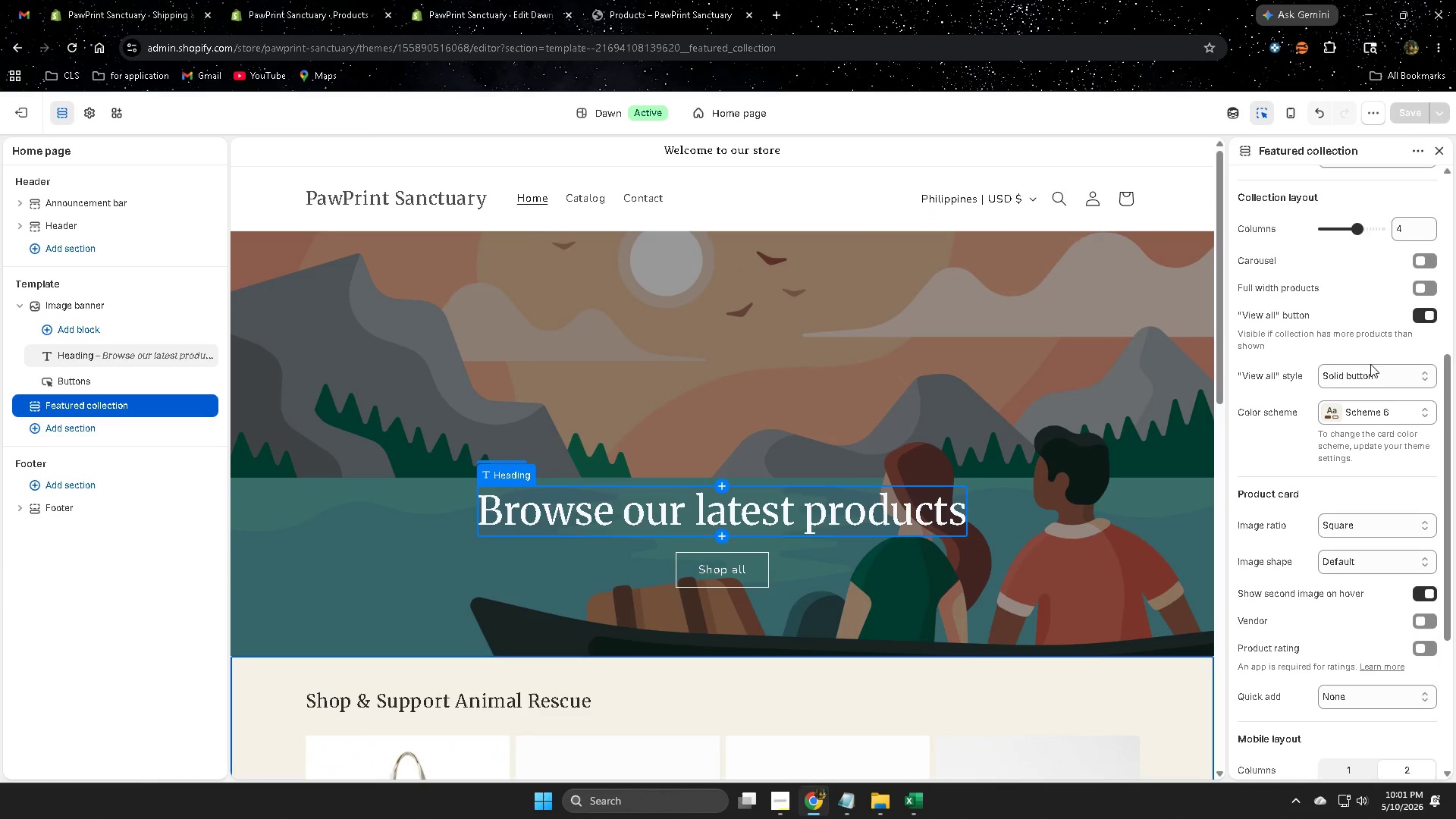 
scroll: coordinate [975, 548], scroll_direction: up, amount: 2.0
 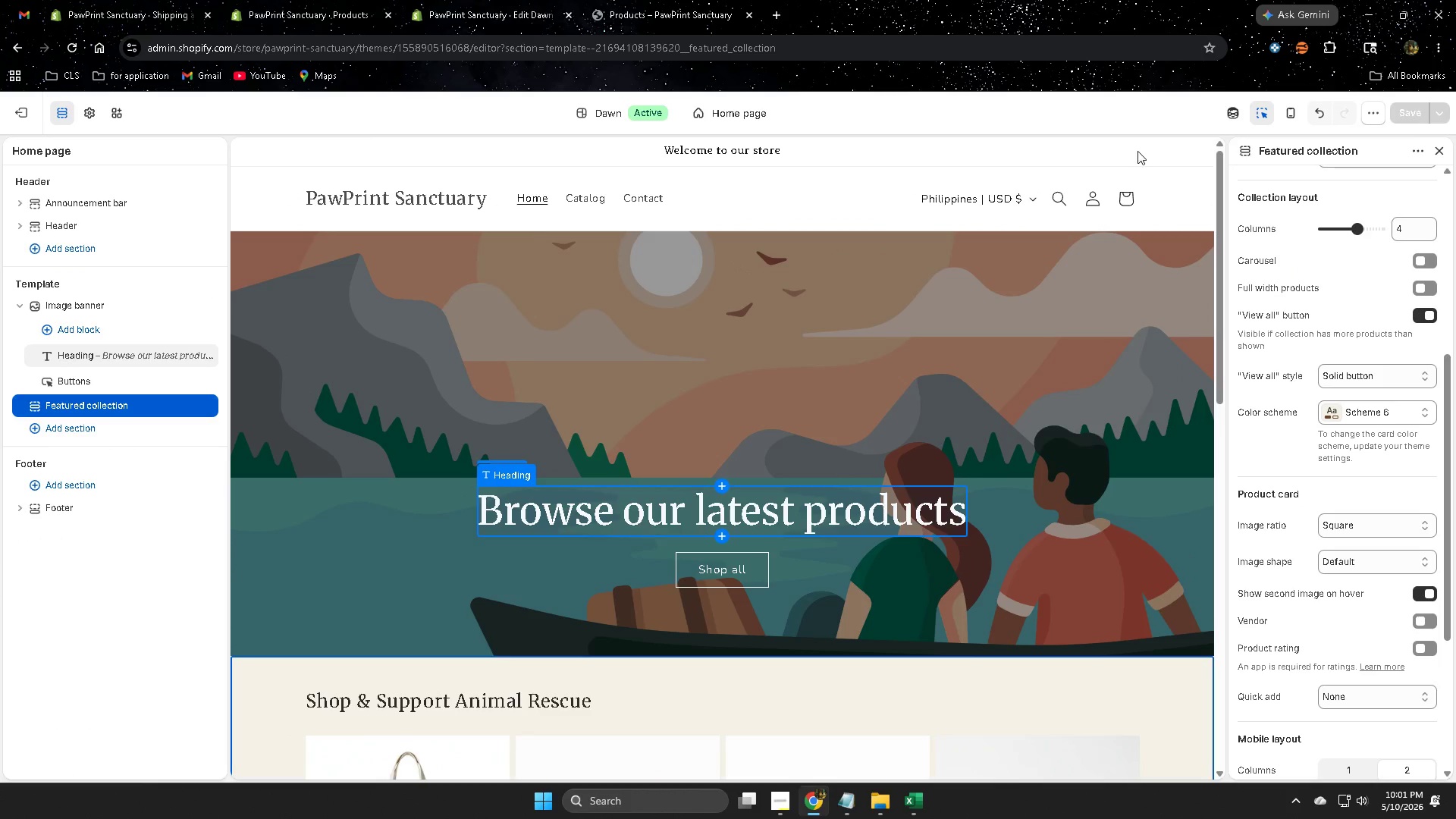 
left_click([1178, 154])
 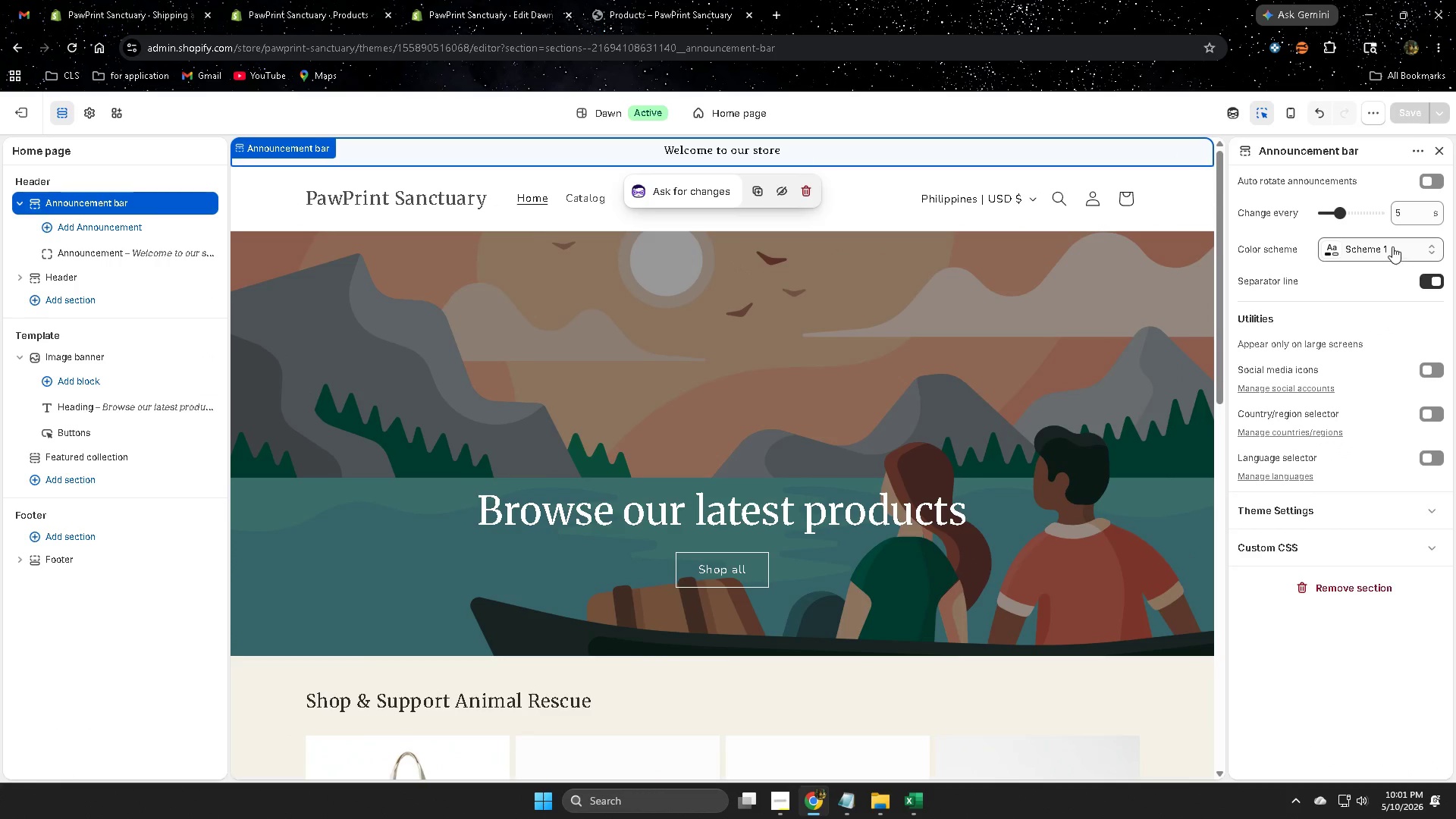 
left_click([1405, 246])
 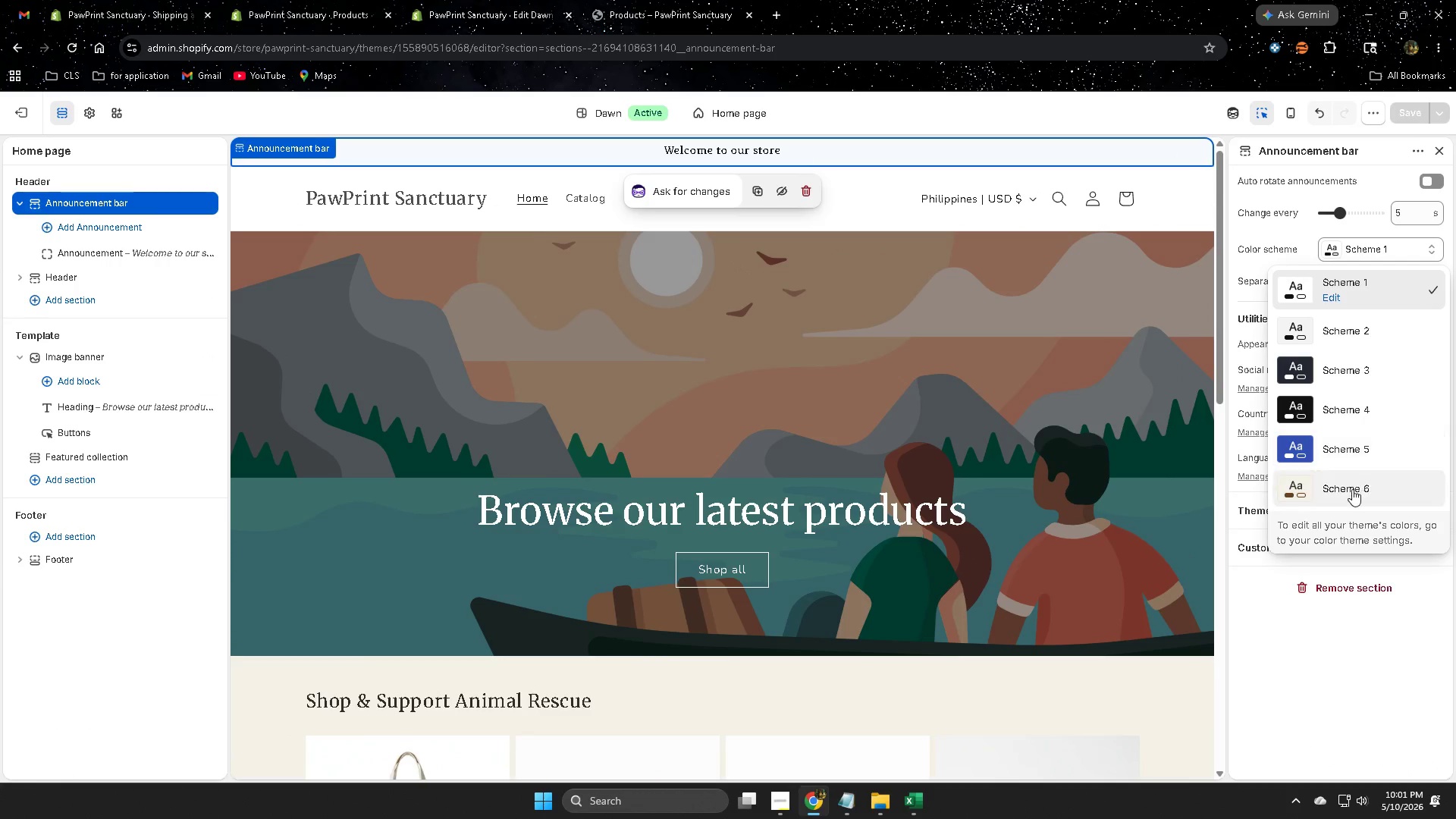 
left_click([1352, 489])
 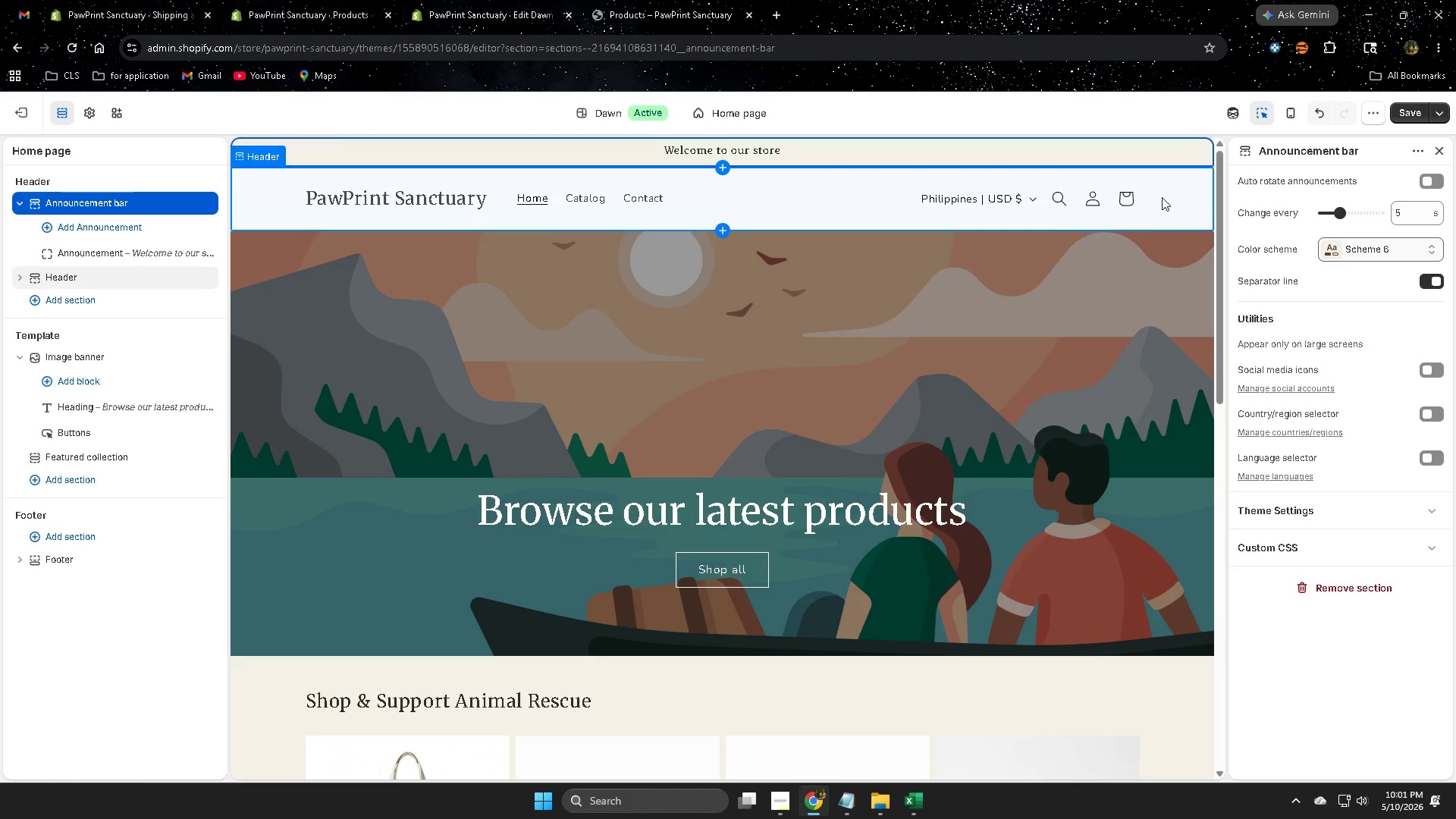 
left_click([1174, 196])
 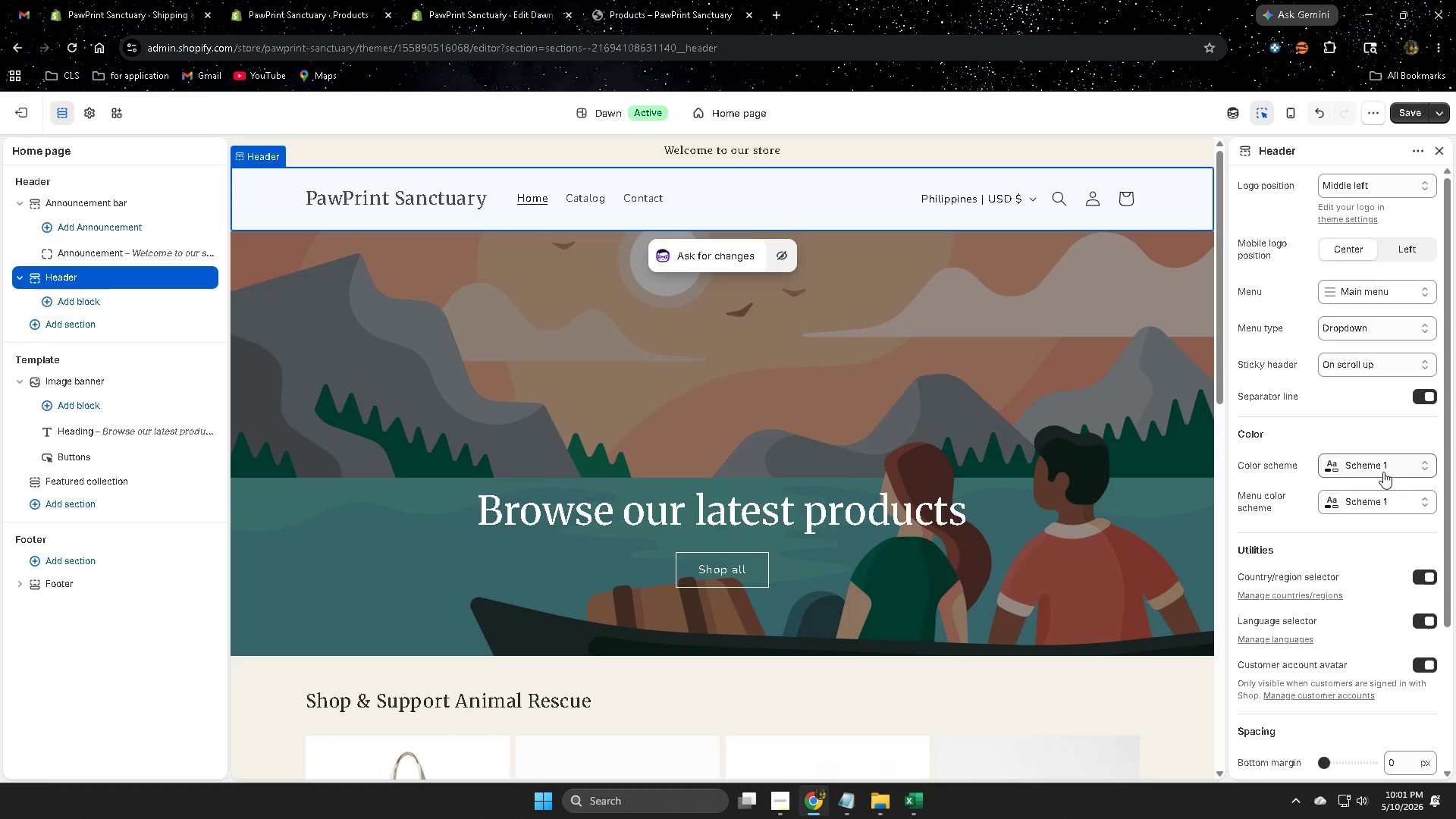 
left_click([1401, 467])
 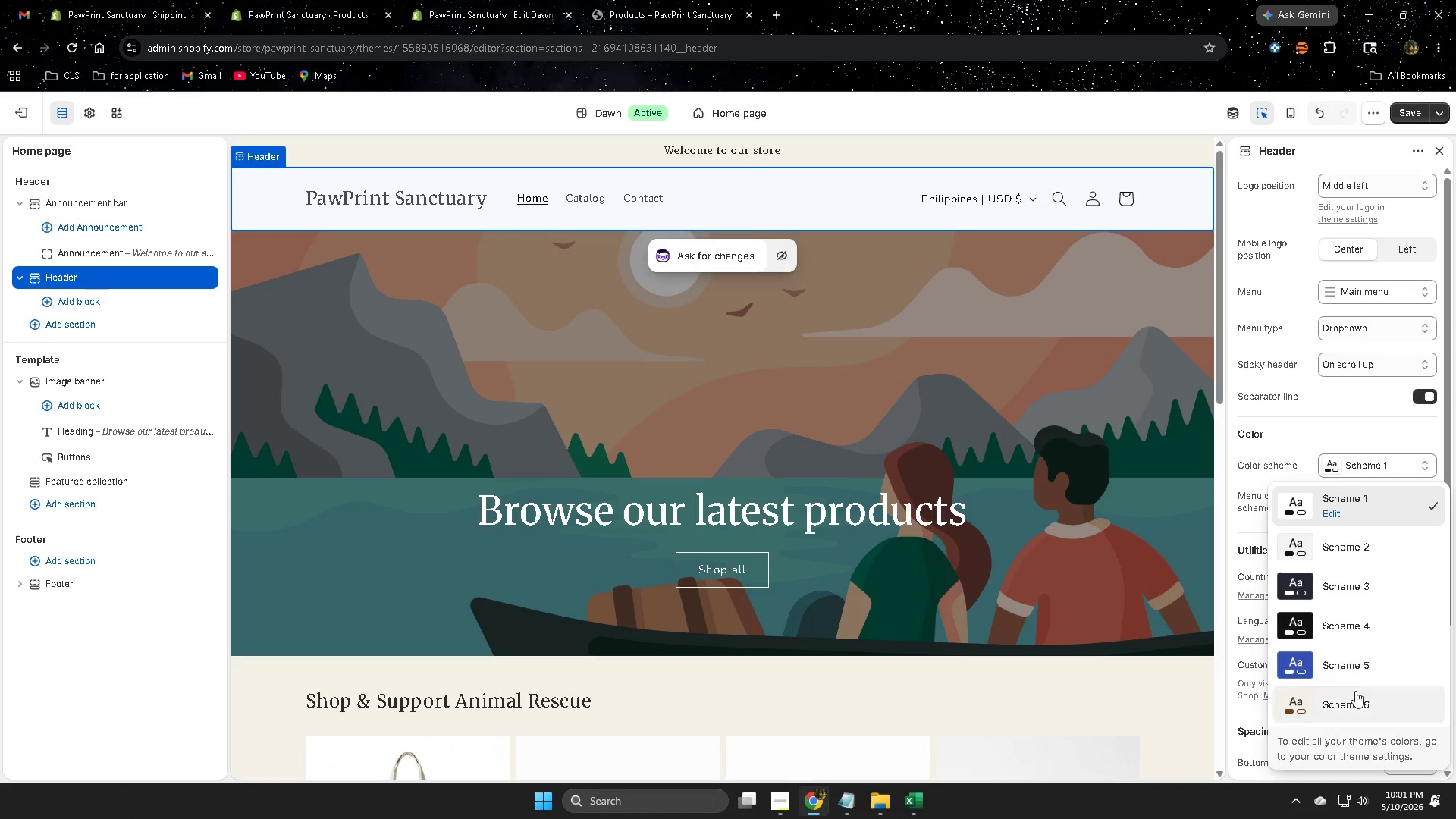 
left_click([1356, 699])
 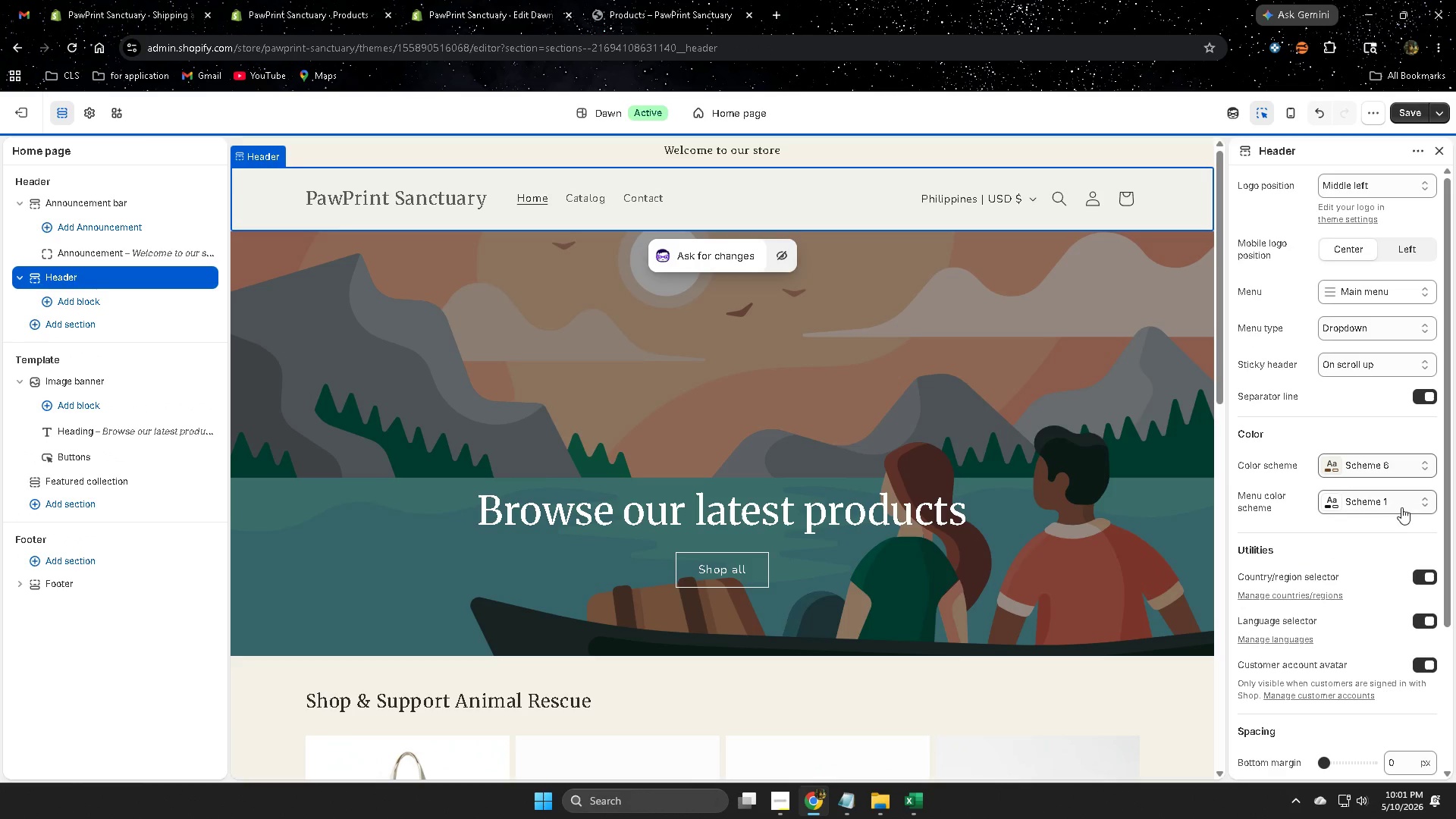 
left_click([1401, 506])
 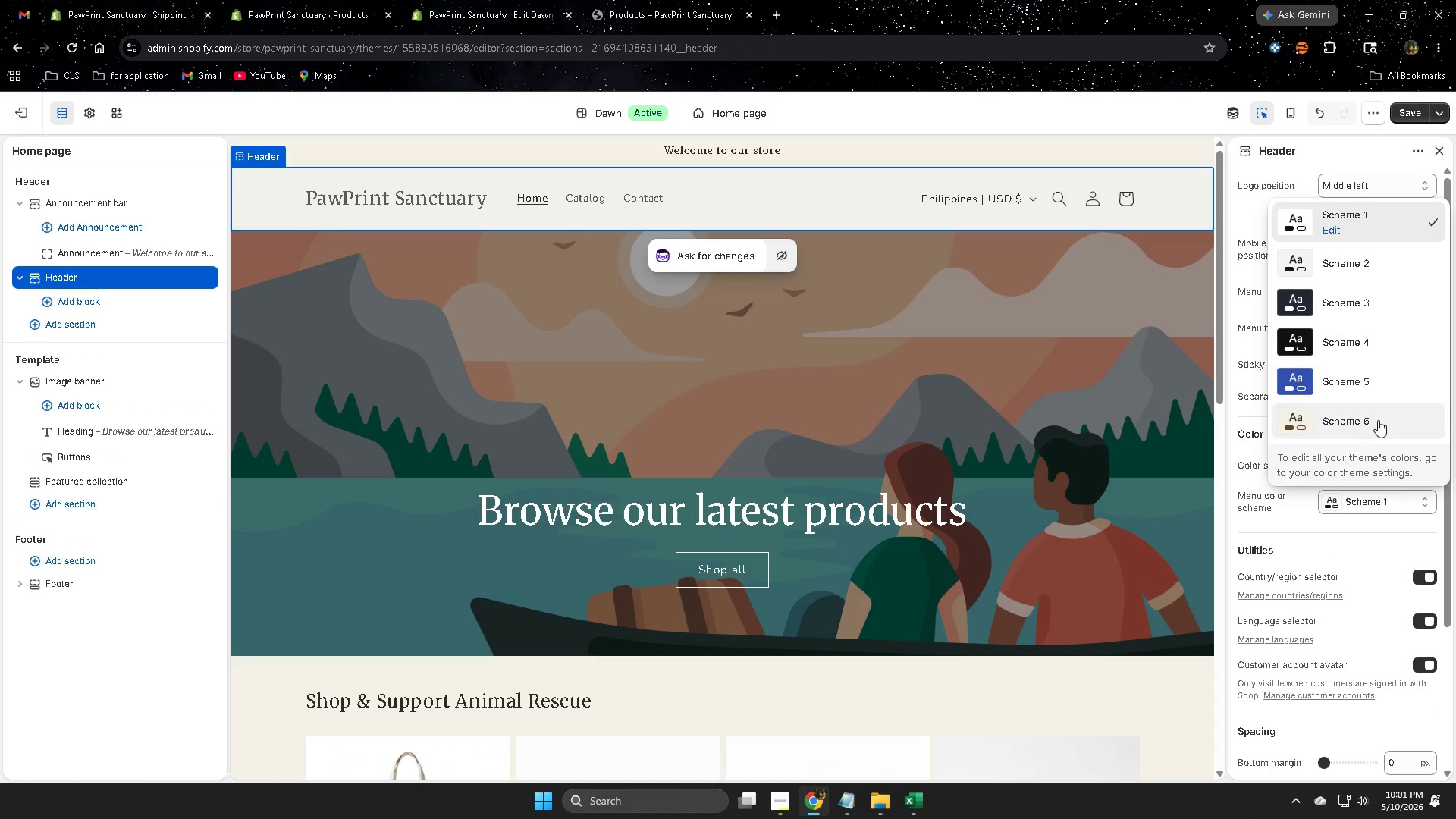 
left_click([1377, 418])
 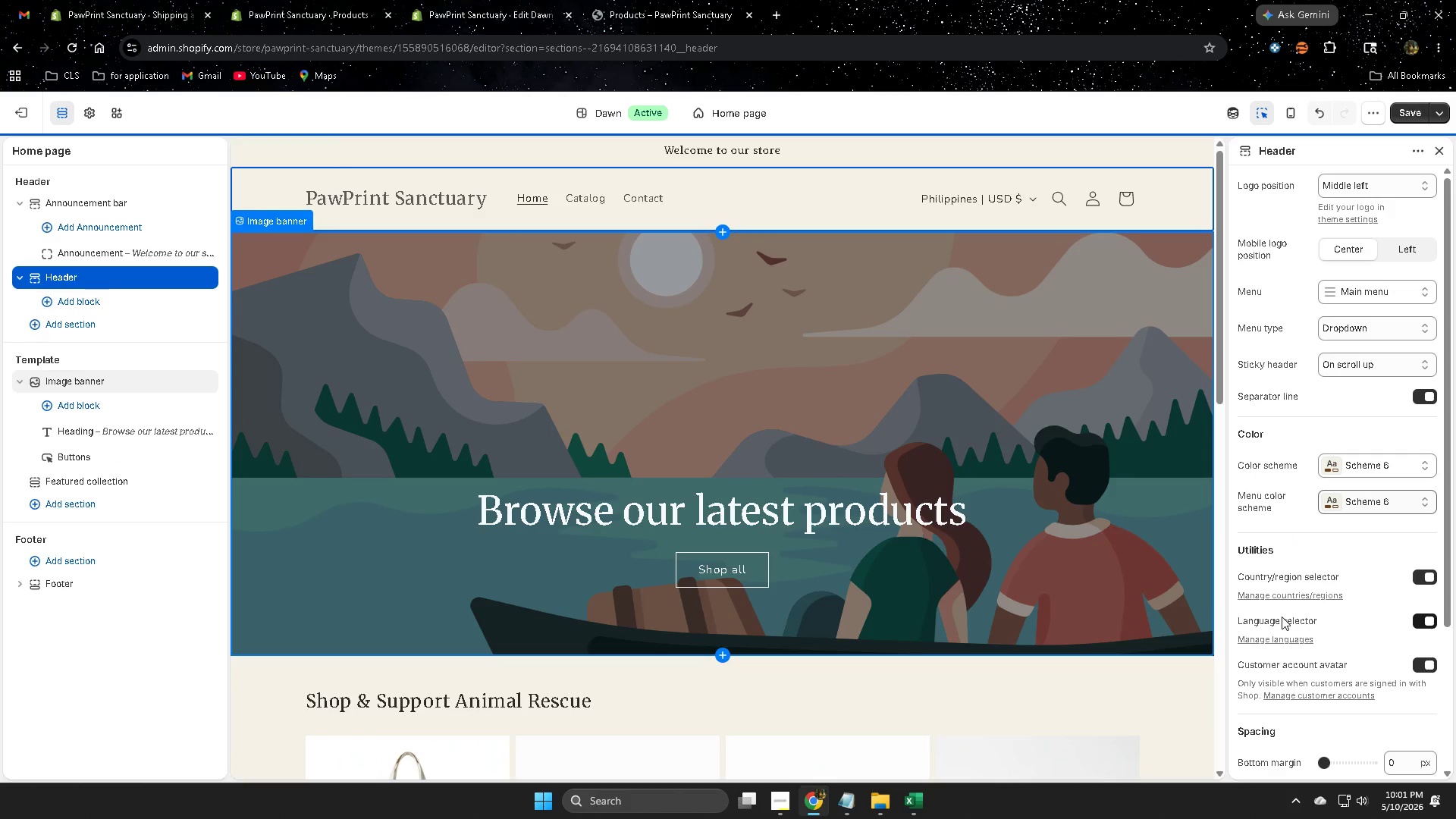 
scroll: coordinate [1022, 590], scroll_direction: down, amount: 3.0
 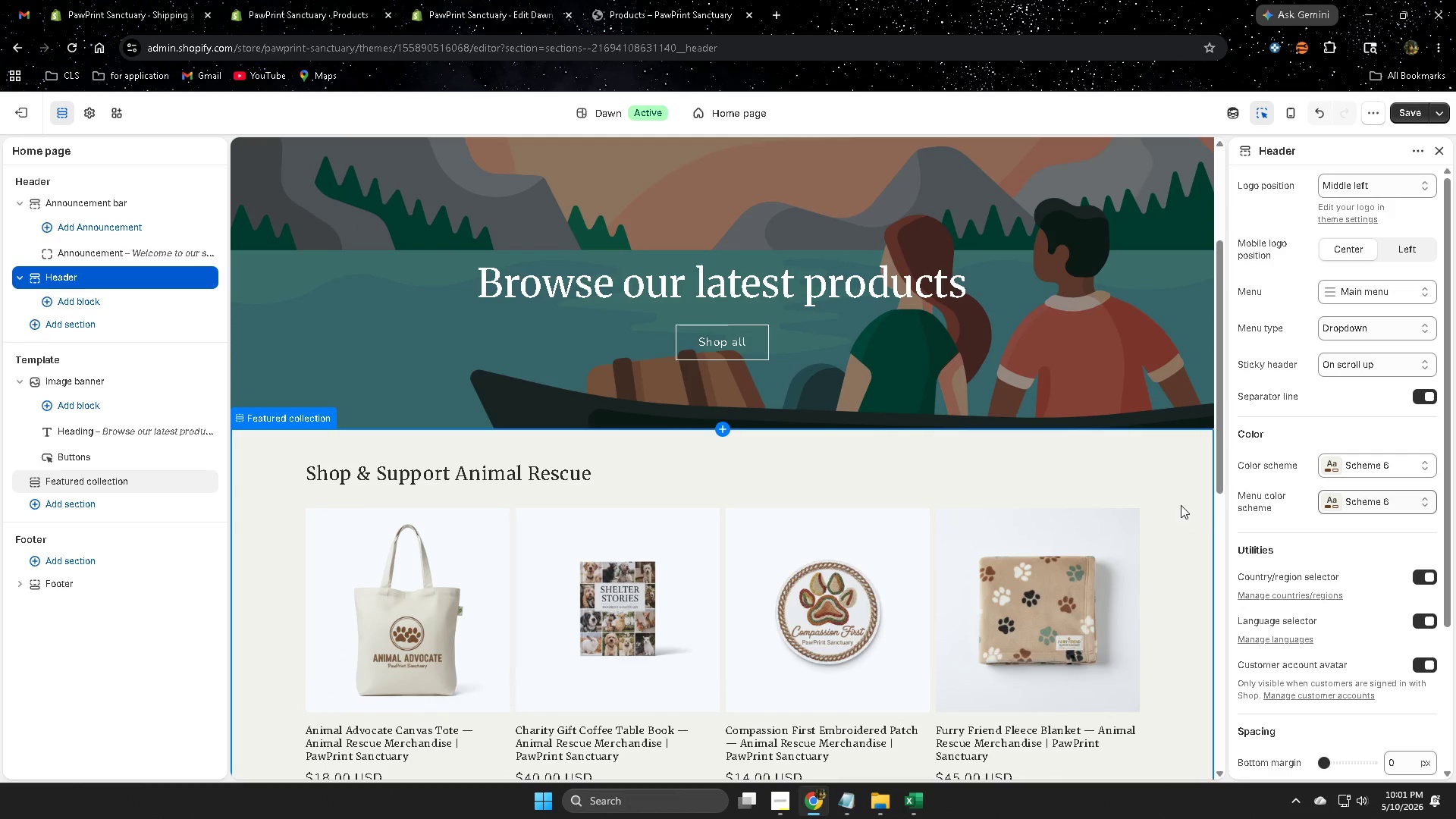 
left_click([1179, 504])
 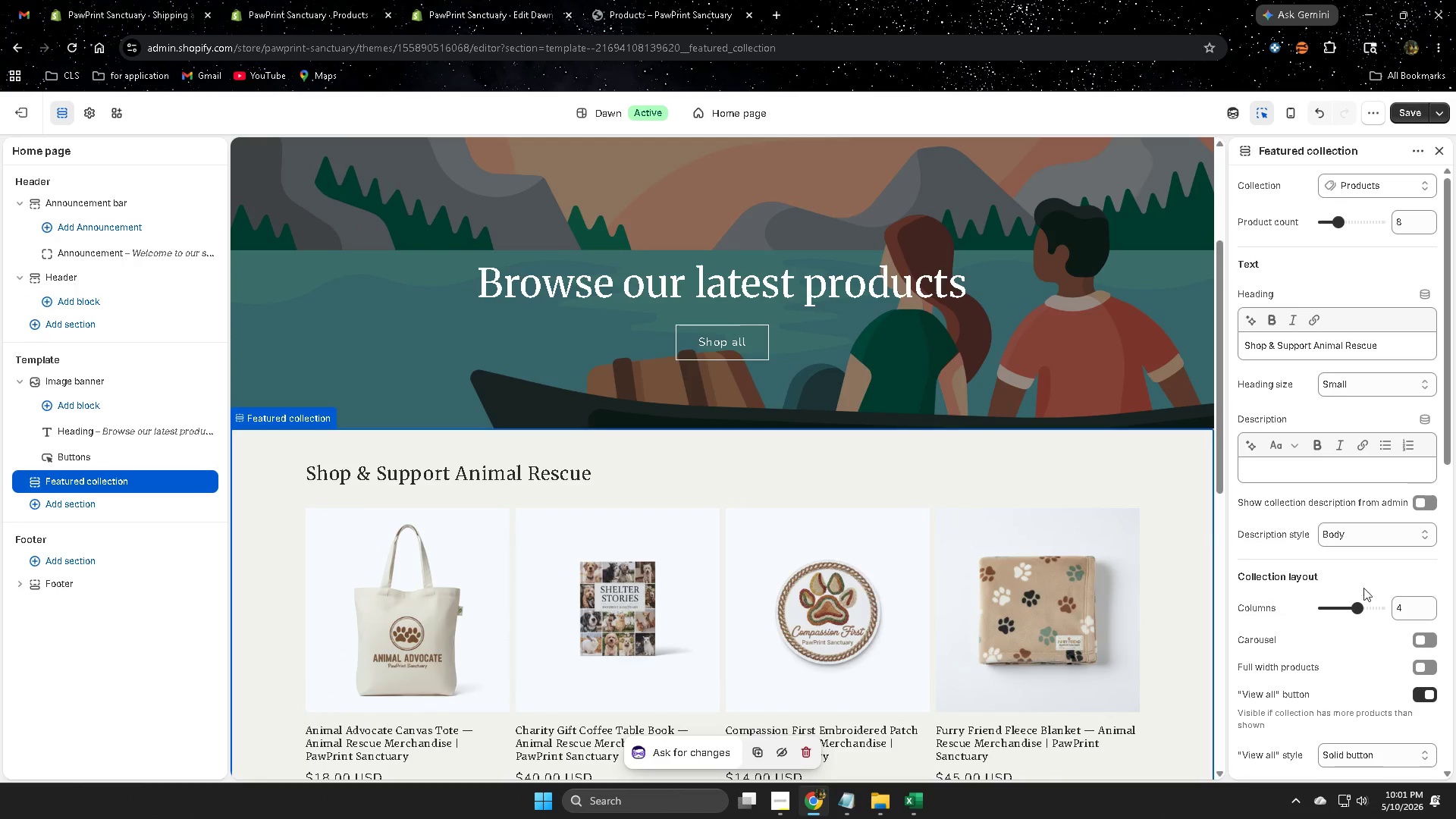 
scroll: coordinate [1077, 530], scroll_direction: down, amount: 14.0
 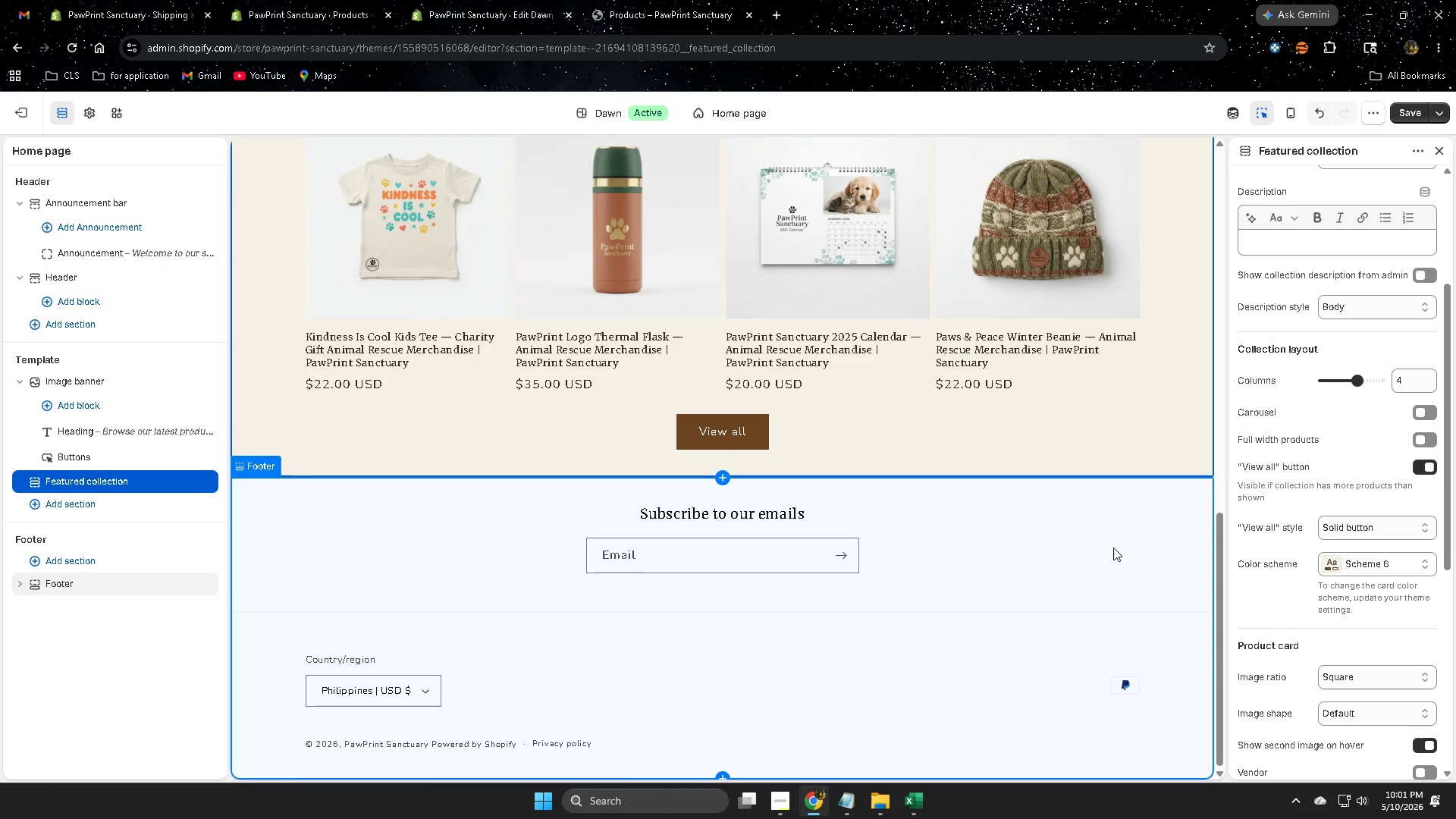 
left_click([1117, 548])
 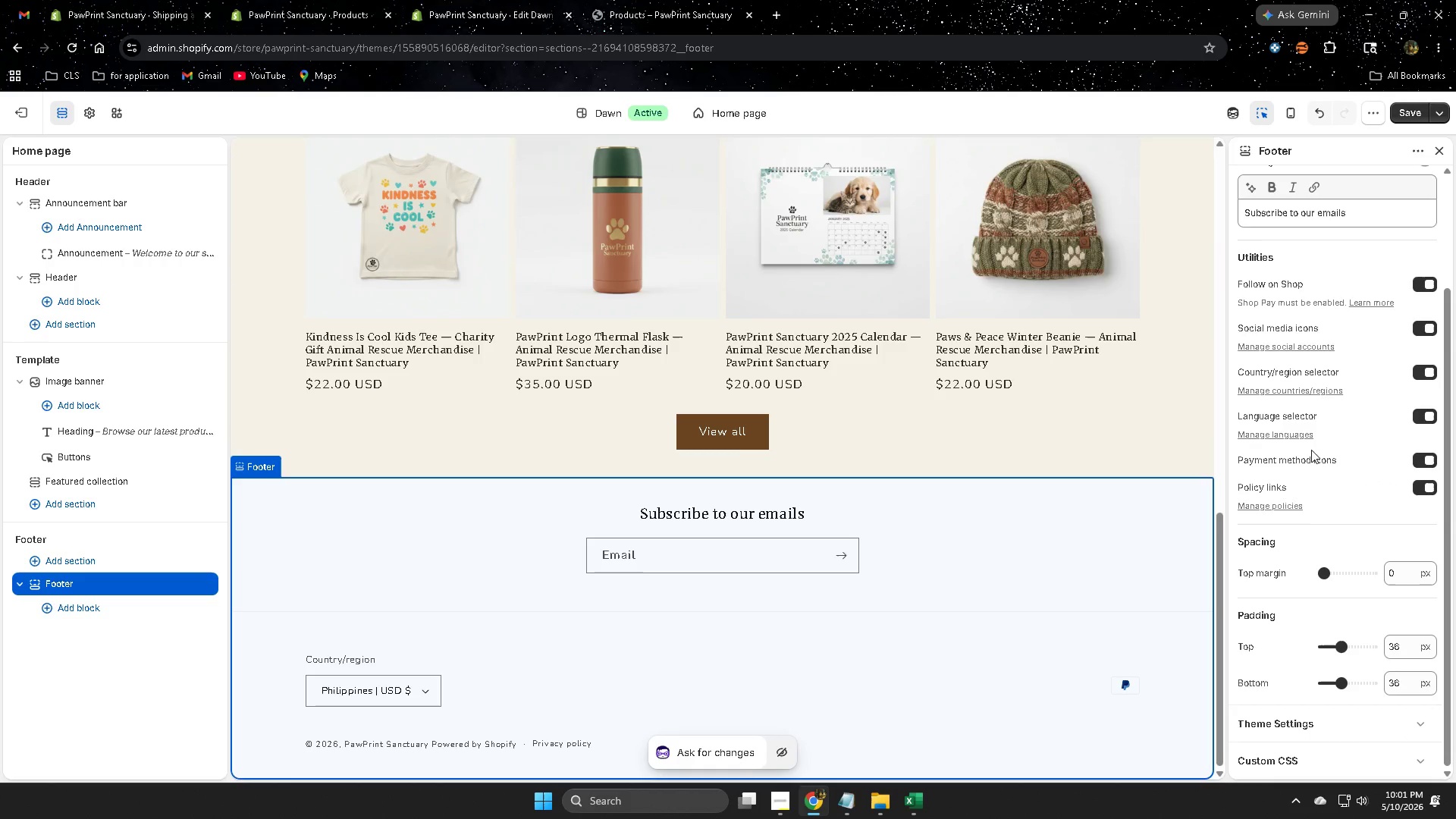 
scroll: coordinate [1125, 561], scroll_direction: down, amount: 4.0
 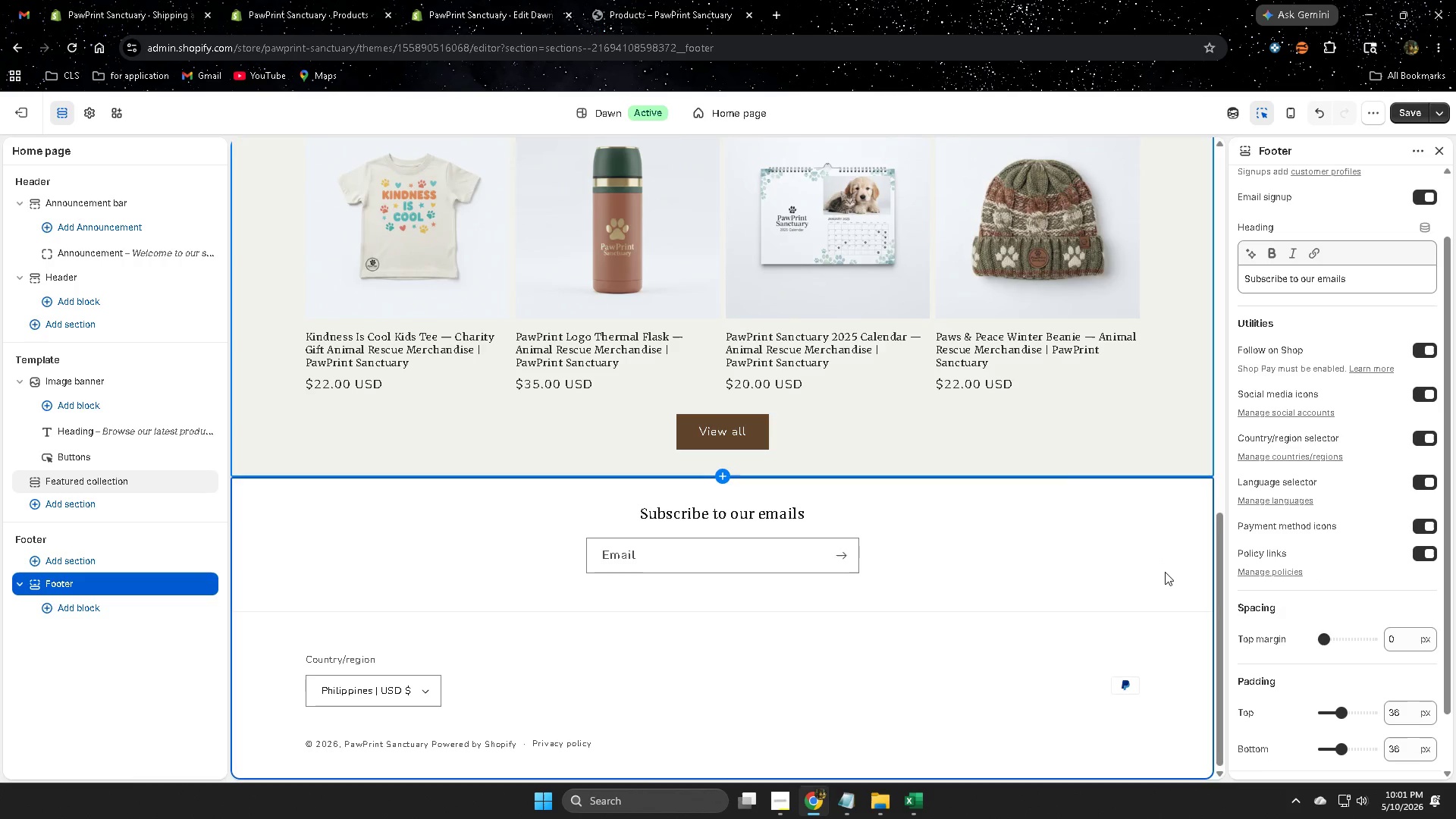 
left_click([1165, 573])
 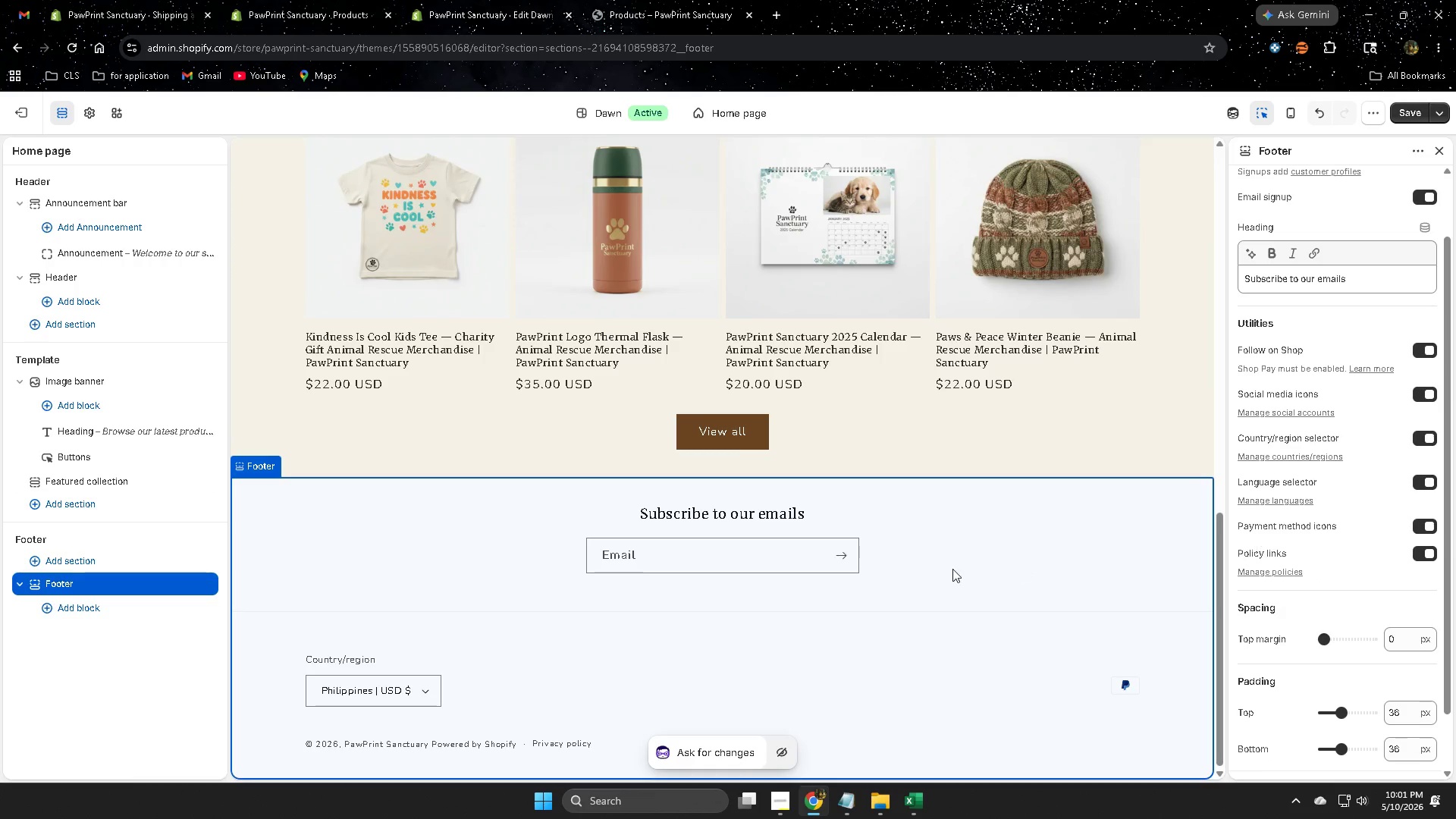 
scroll: coordinate [1074, 542], scroll_direction: down, amount: 3.0
 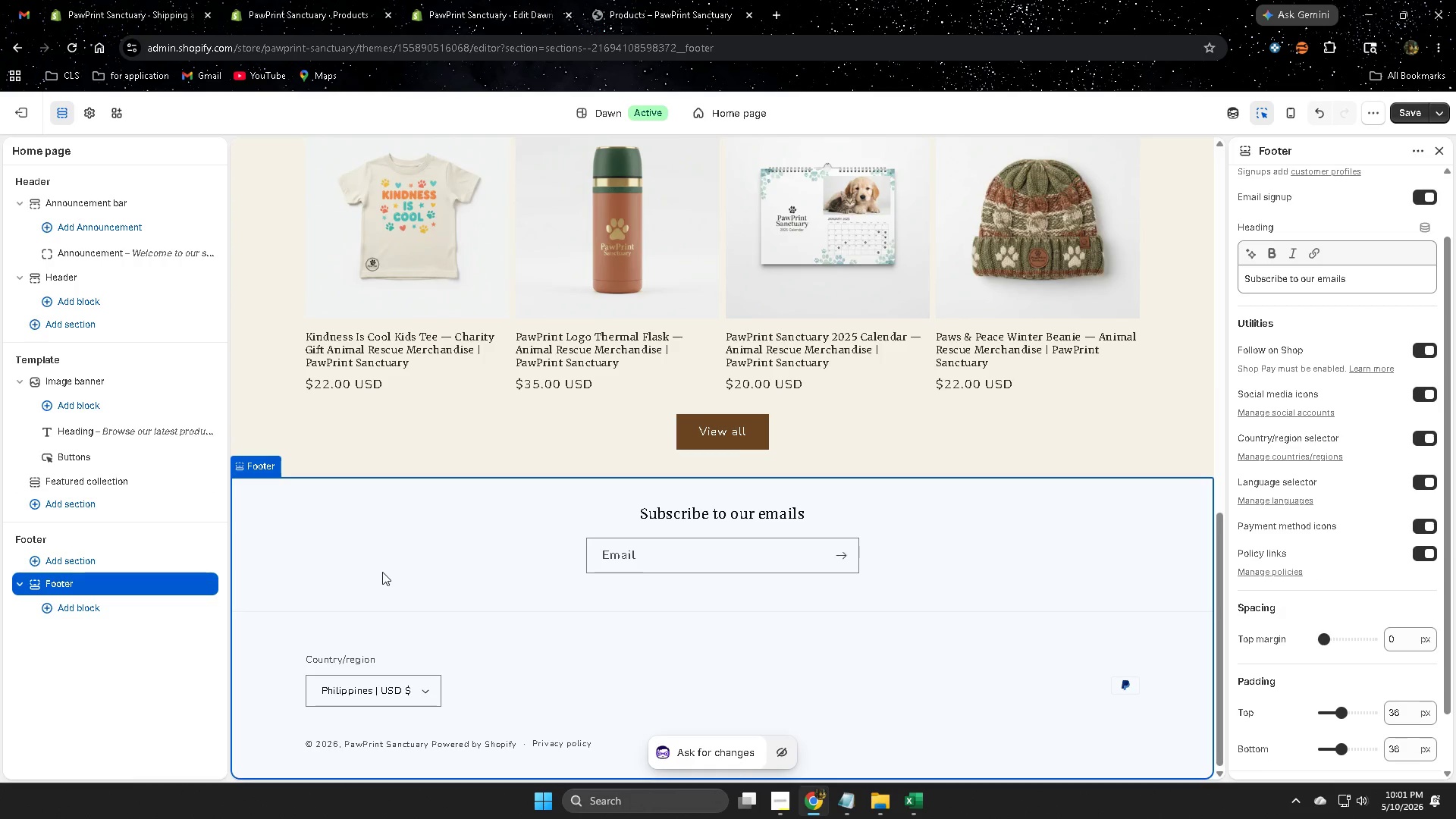 
double_click([382, 572])
 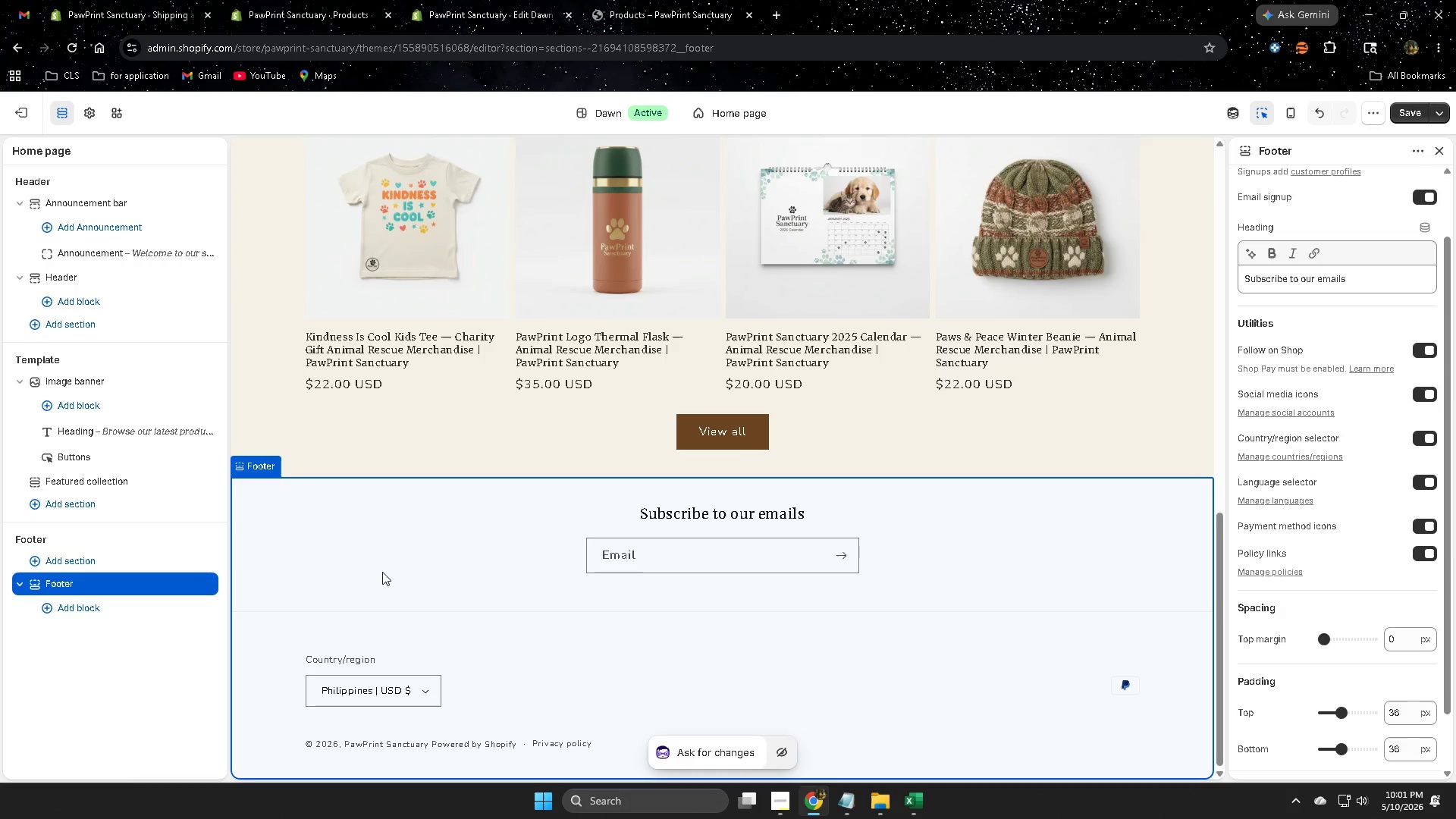 
triple_click([382, 572])
 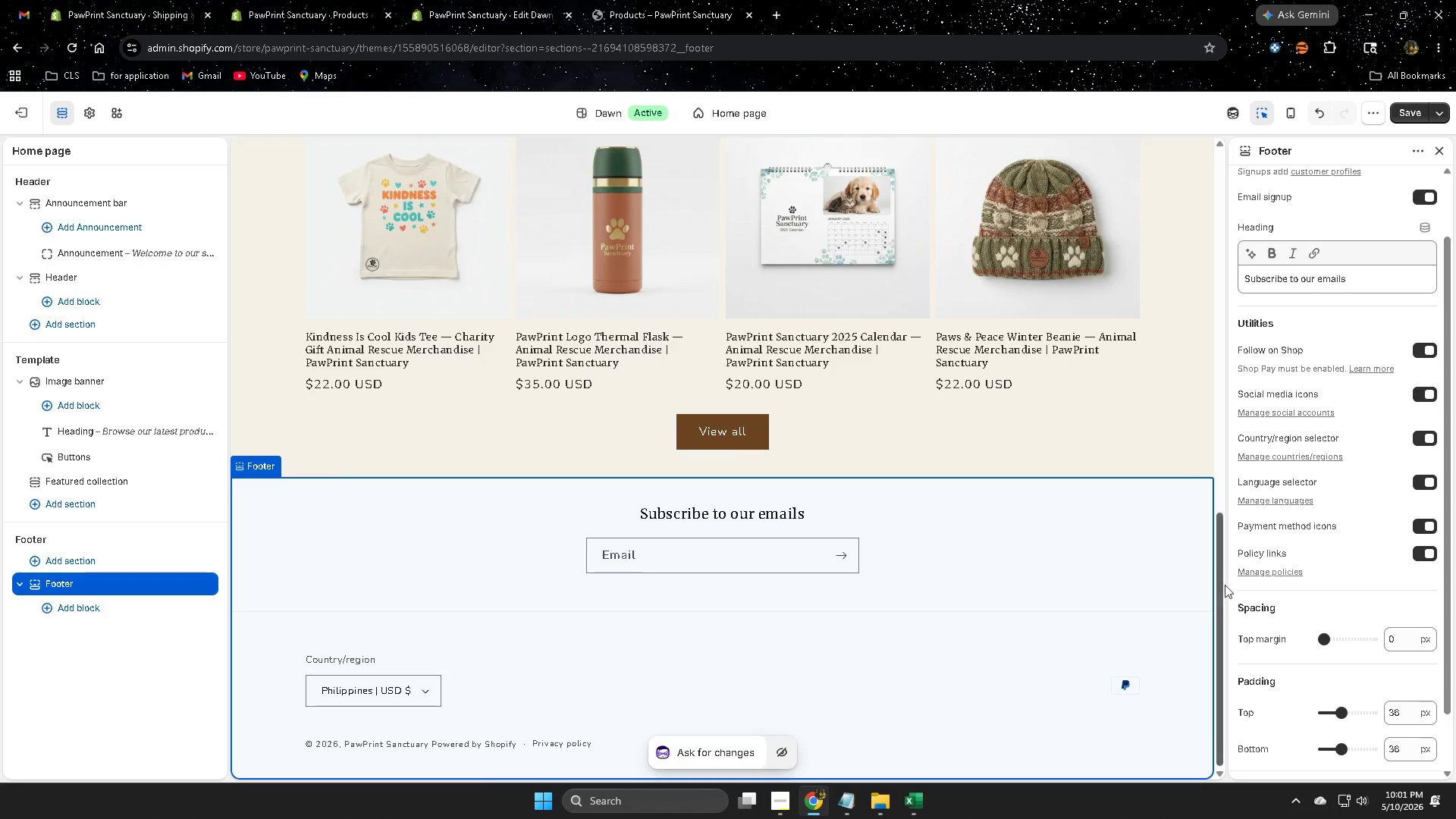 
scroll: coordinate [1322, 359], scroll_direction: up, amount: 4.0
 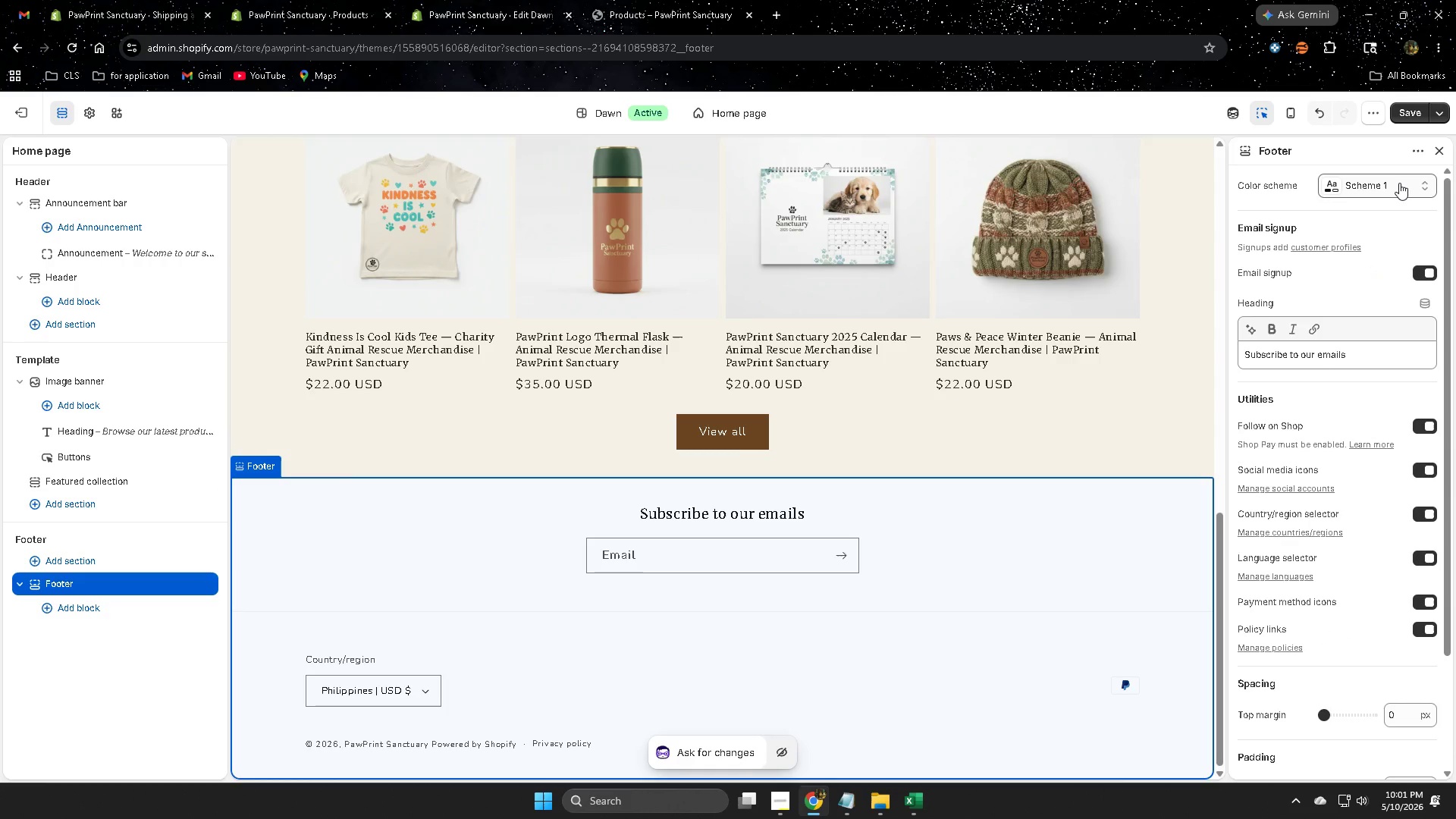 
left_click([1399, 184])
 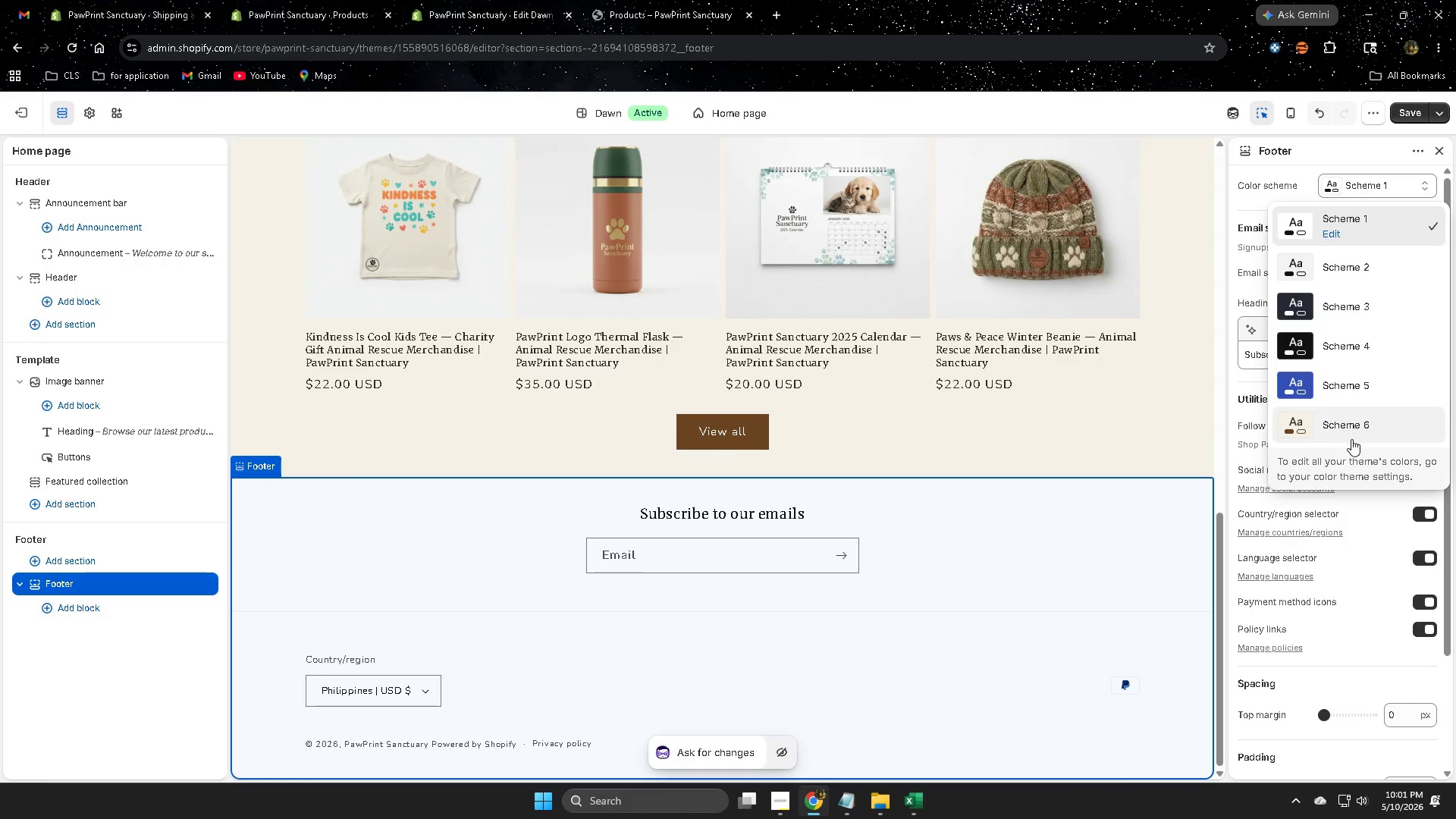 
left_click([1348, 428])
 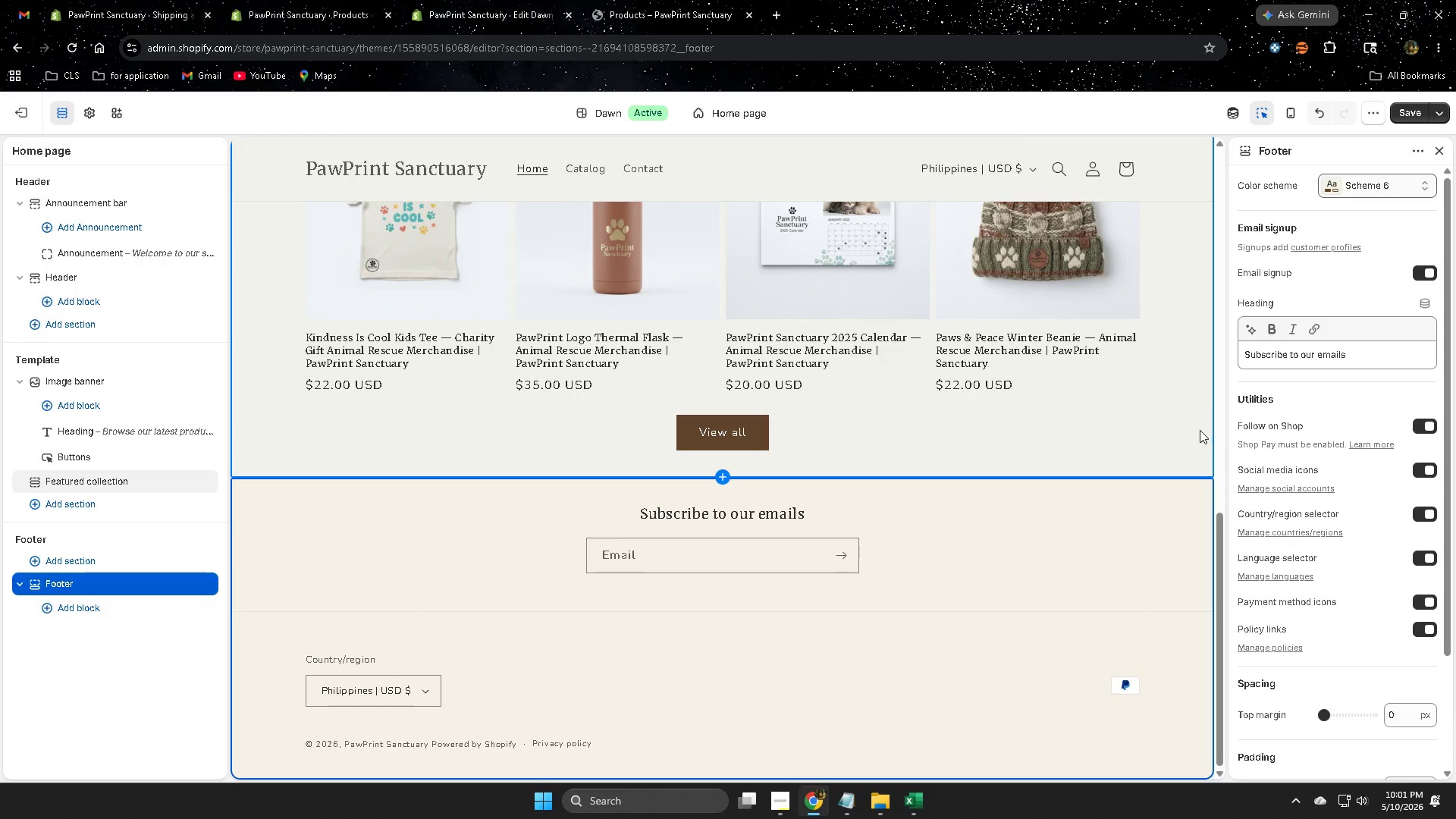 
left_click([1191, 430])
 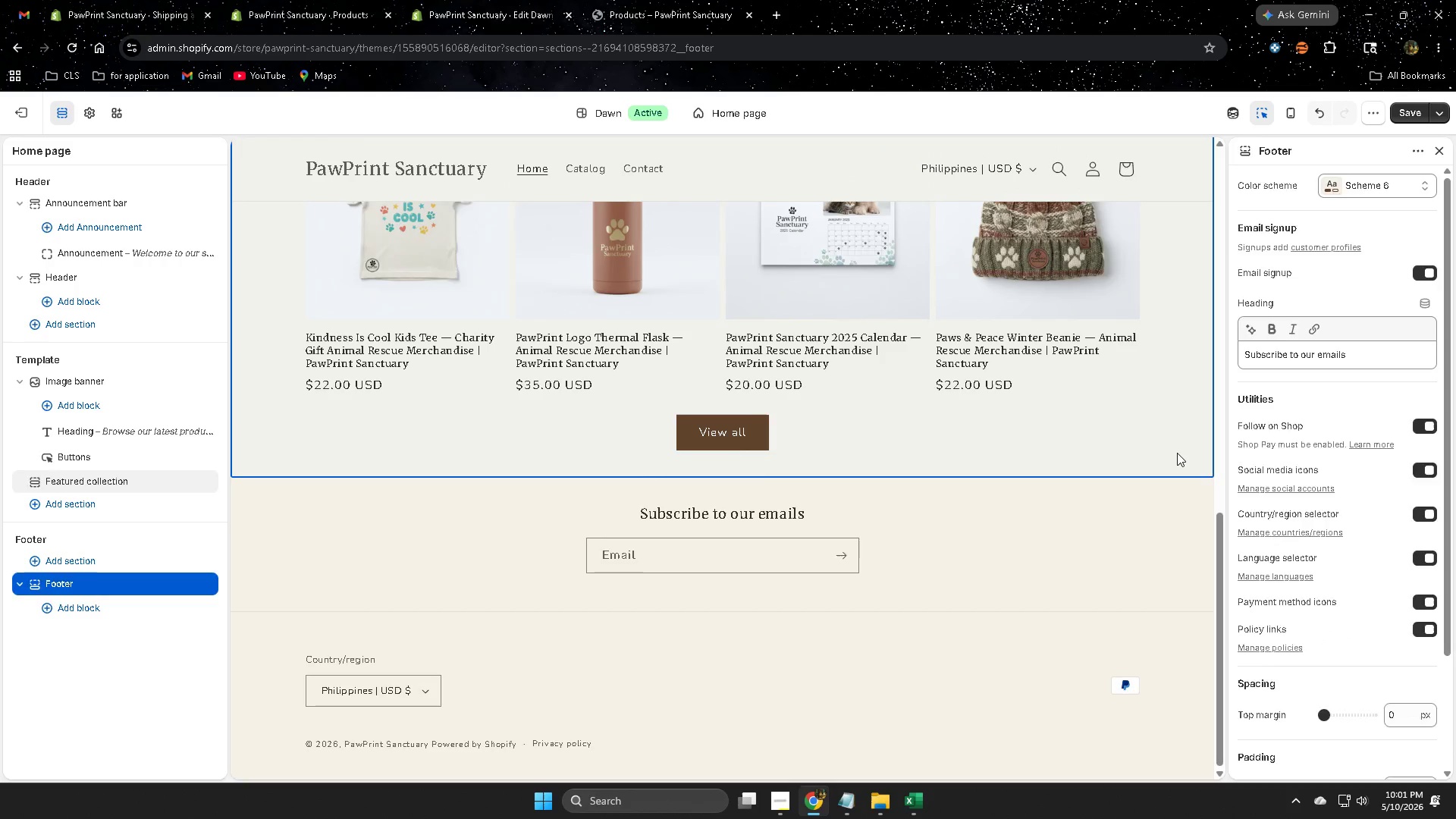 
scroll: coordinate [1163, 457], scroll_direction: up, amount: 14.0
 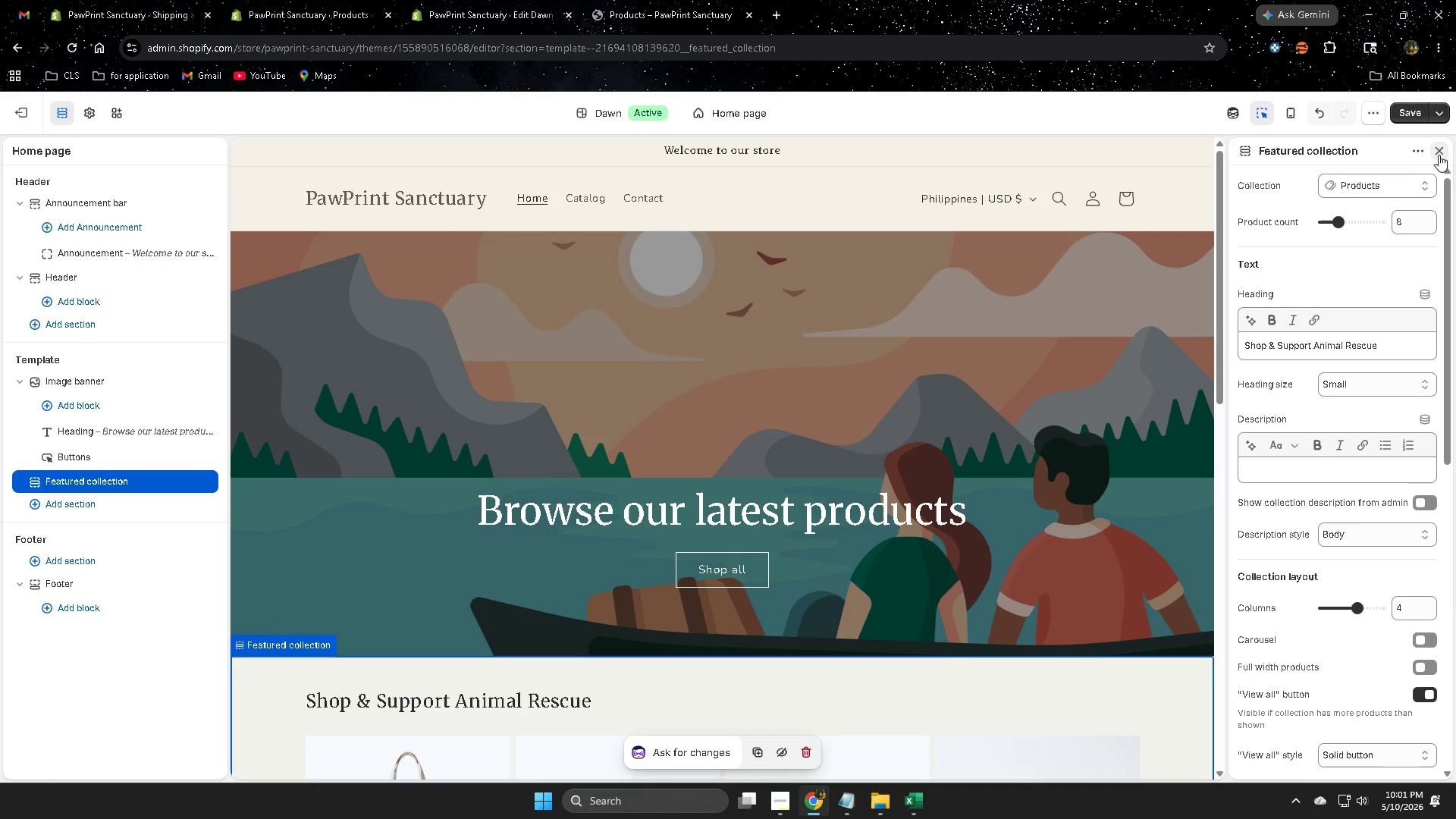 
left_click([1441, 152])
 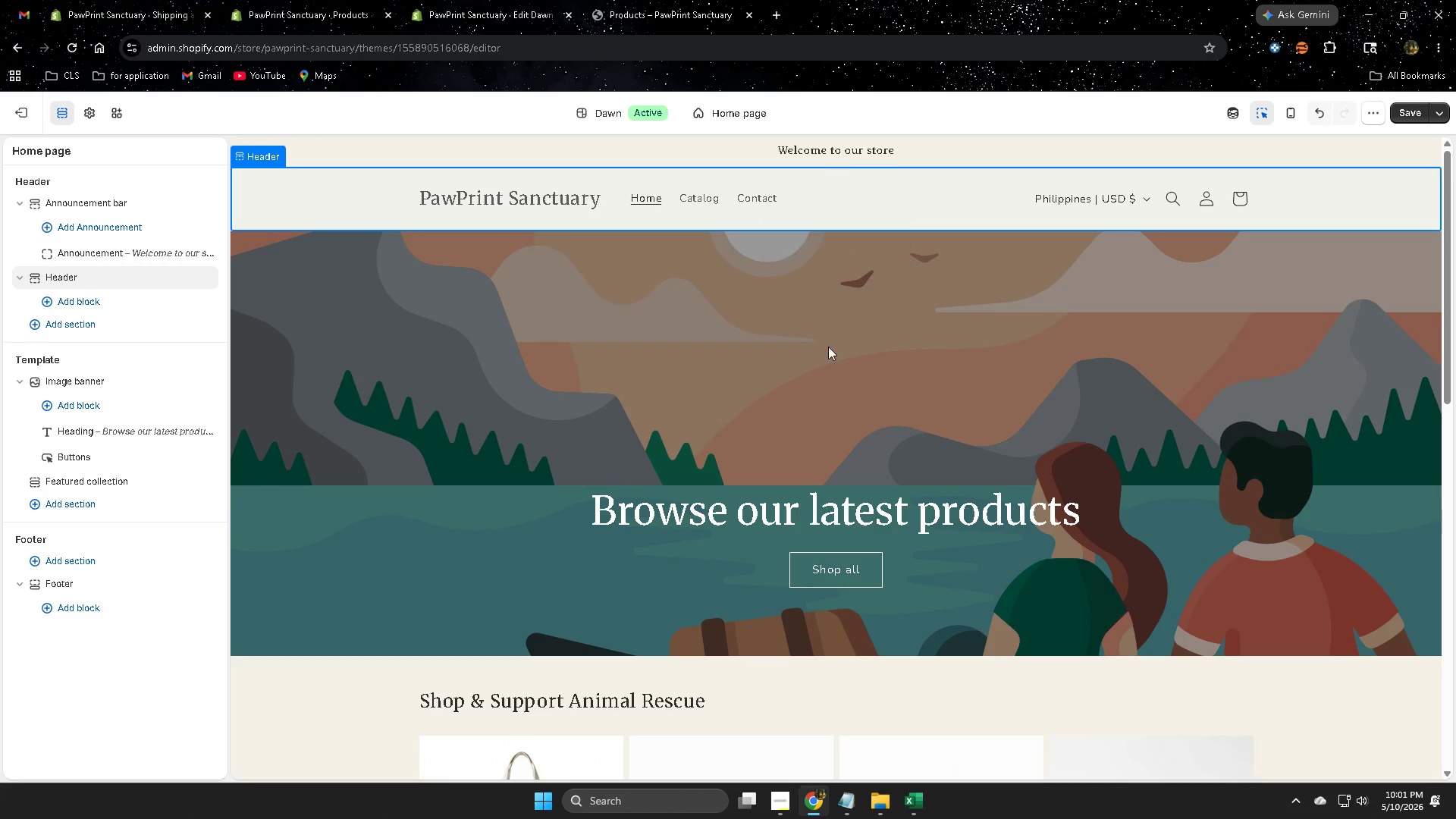 
left_click([457, 268])
 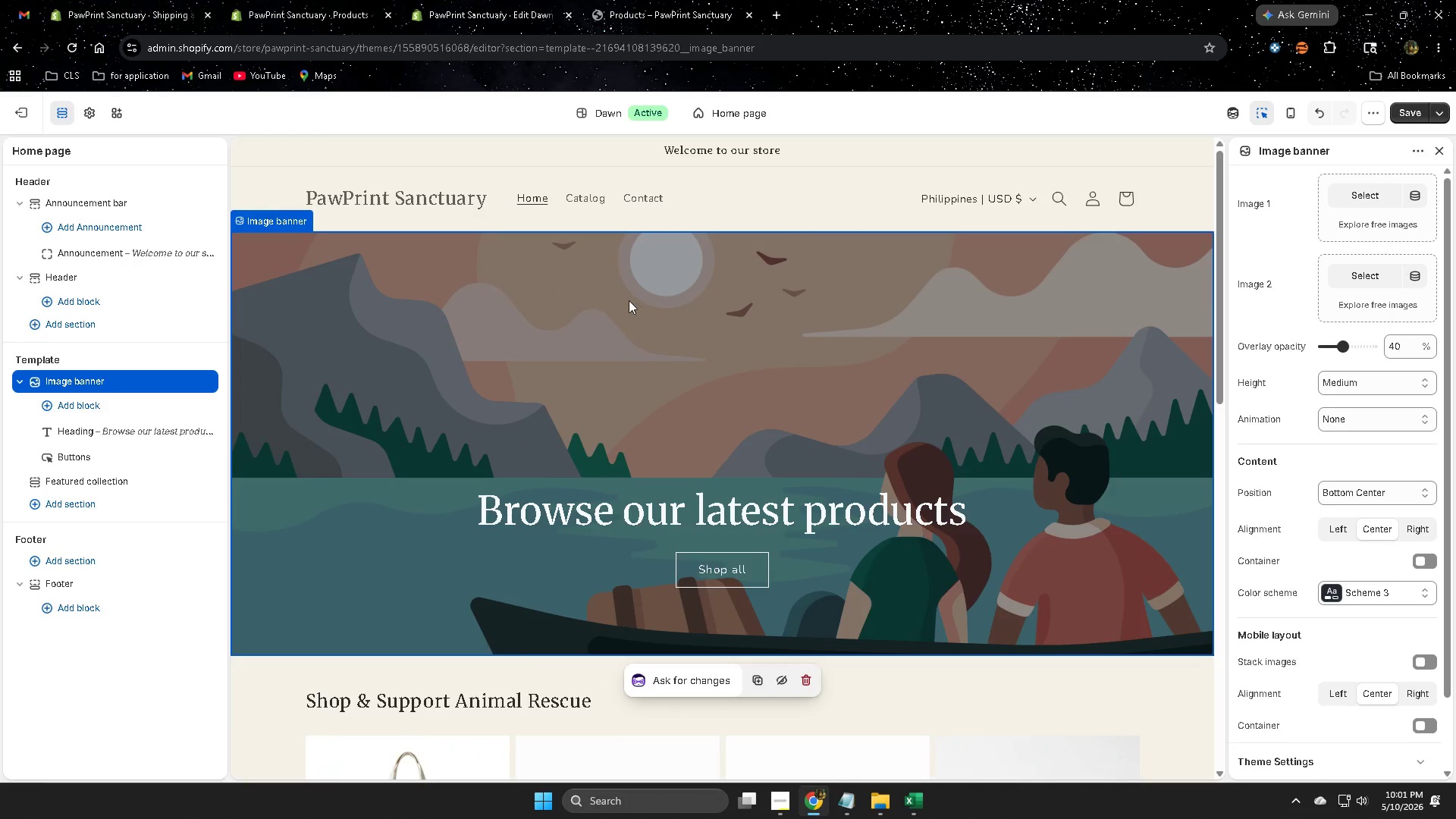 
scroll: coordinate [635, 511], scroll_direction: down, amount: 2.0
 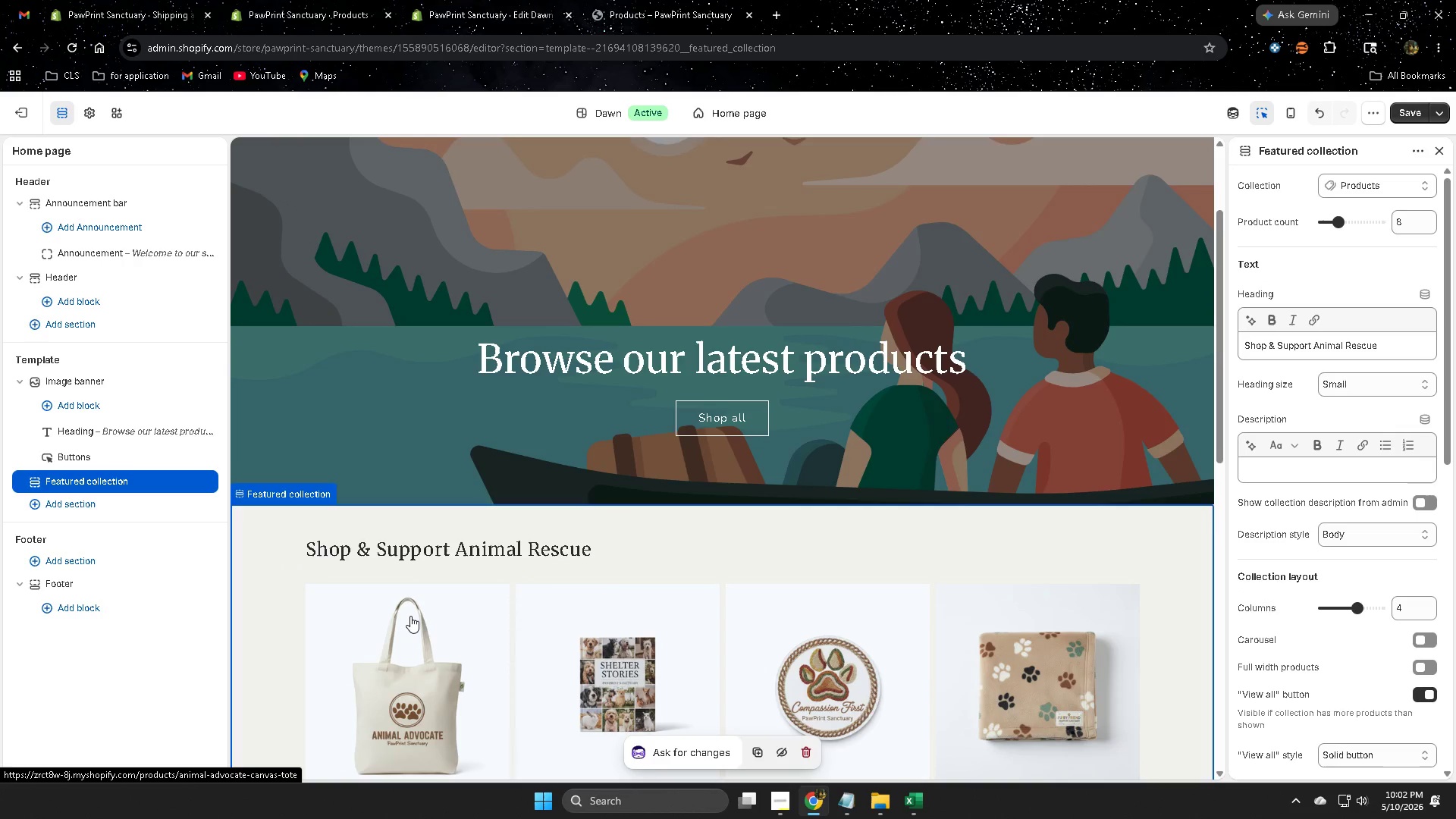 
left_click([419, 627])
 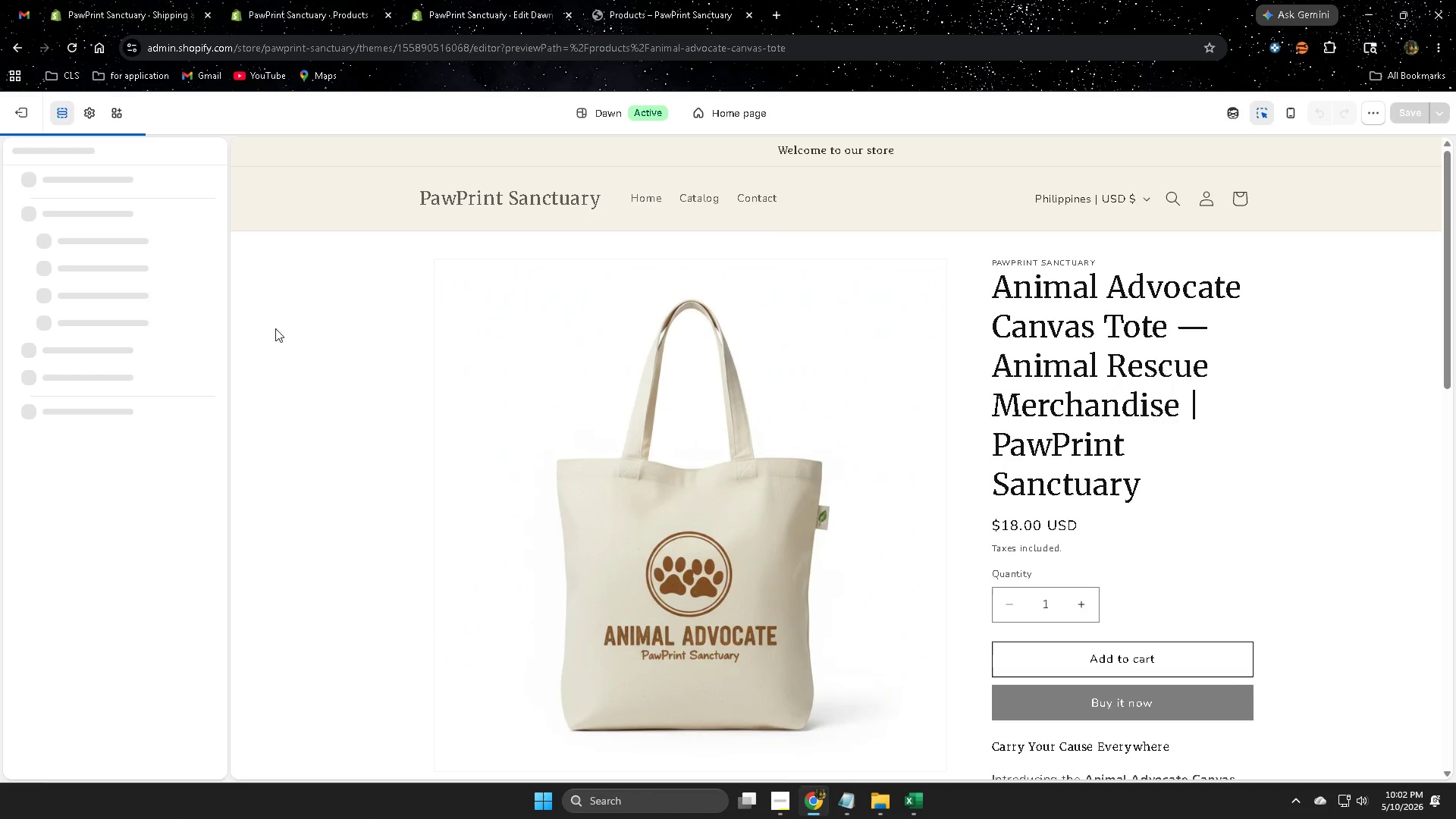 
left_click([329, 288])
 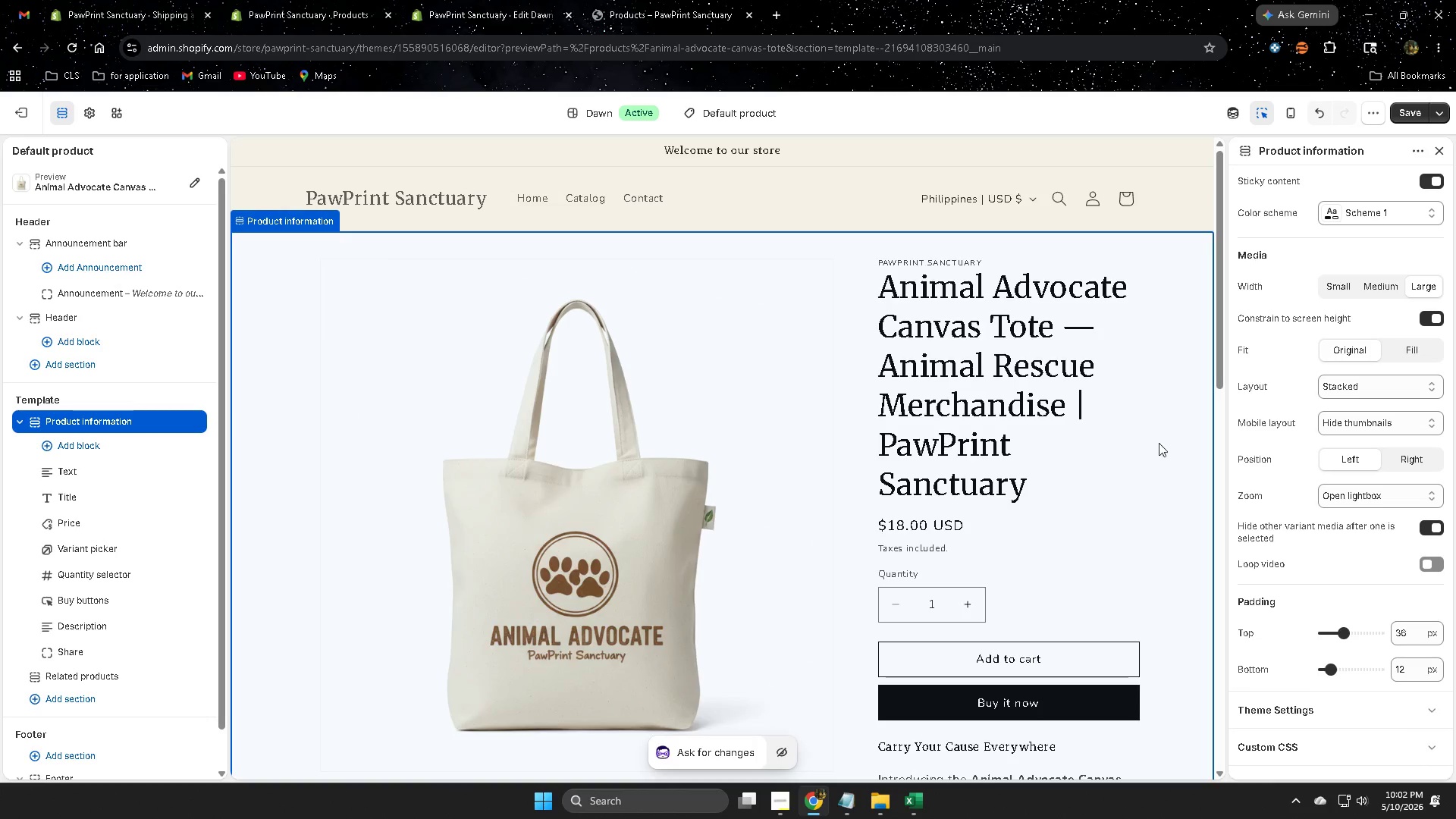 
scroll: coordinate [1157, 522], scroll_direction: down, amount: 7.0
 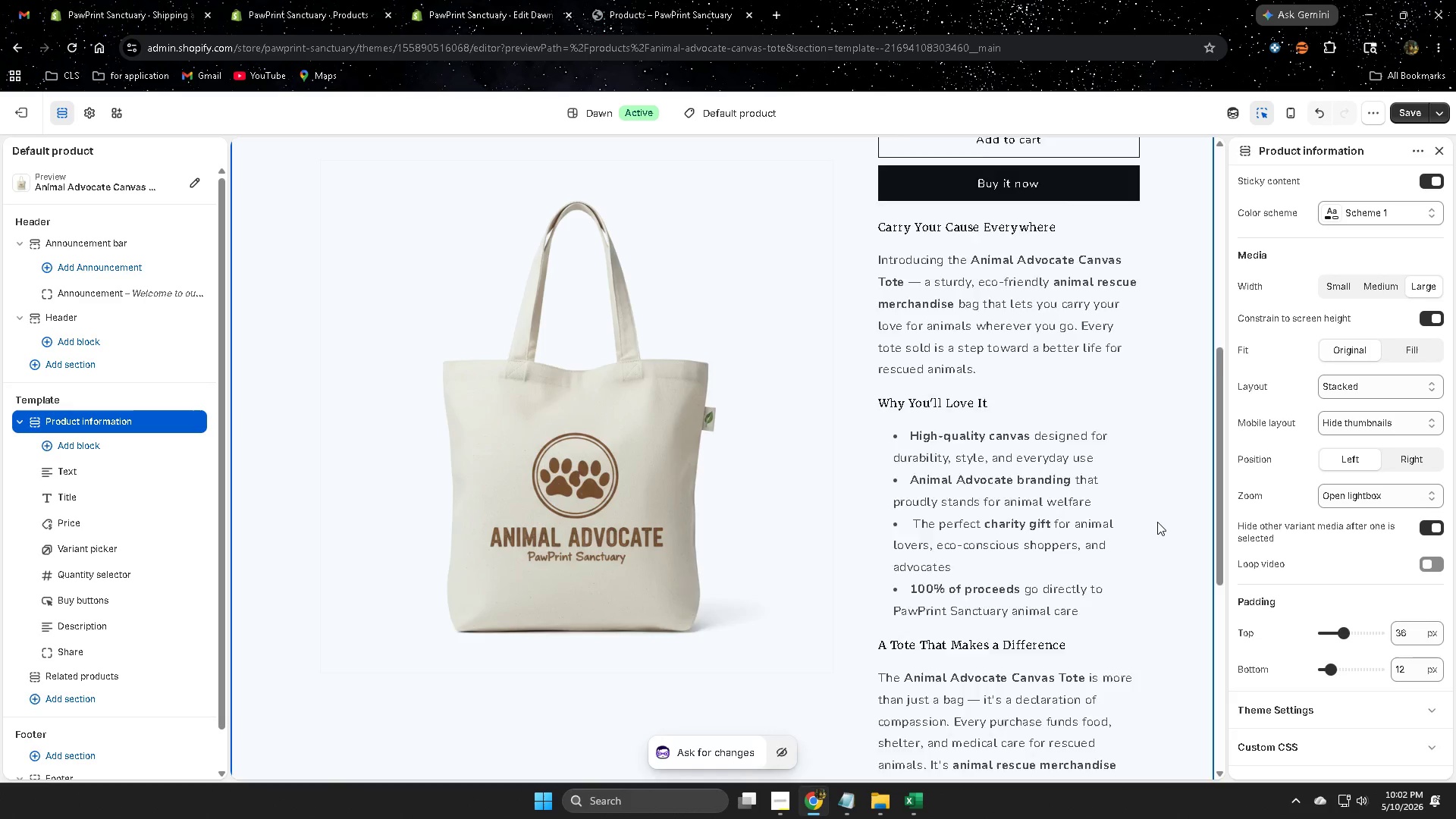 
scroll: coordinate [1157, 522], scroll_direction: up, amount: 3.0
 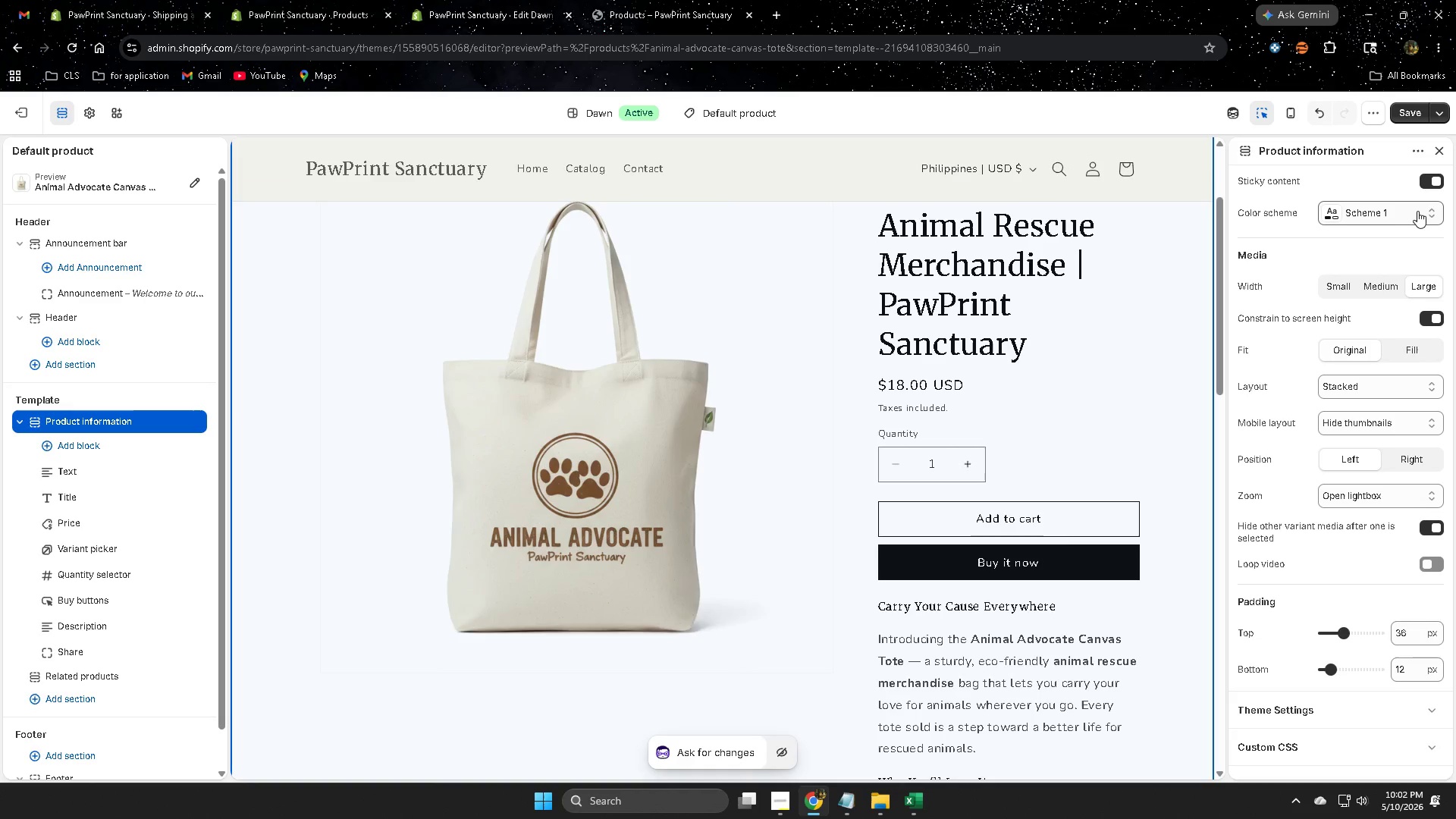 
left_click([1409, 211])
 